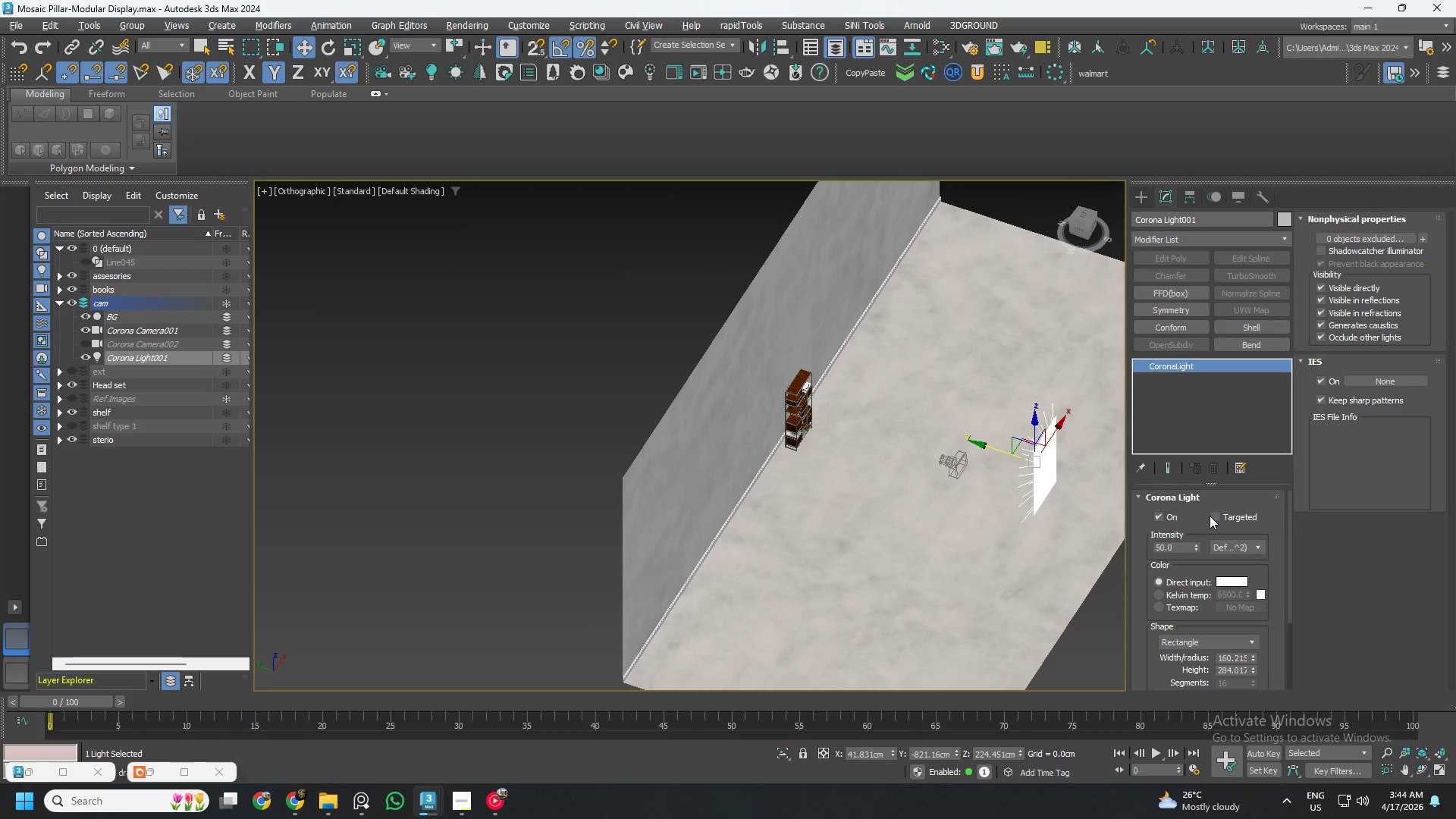 
left_click([1214, 516])
 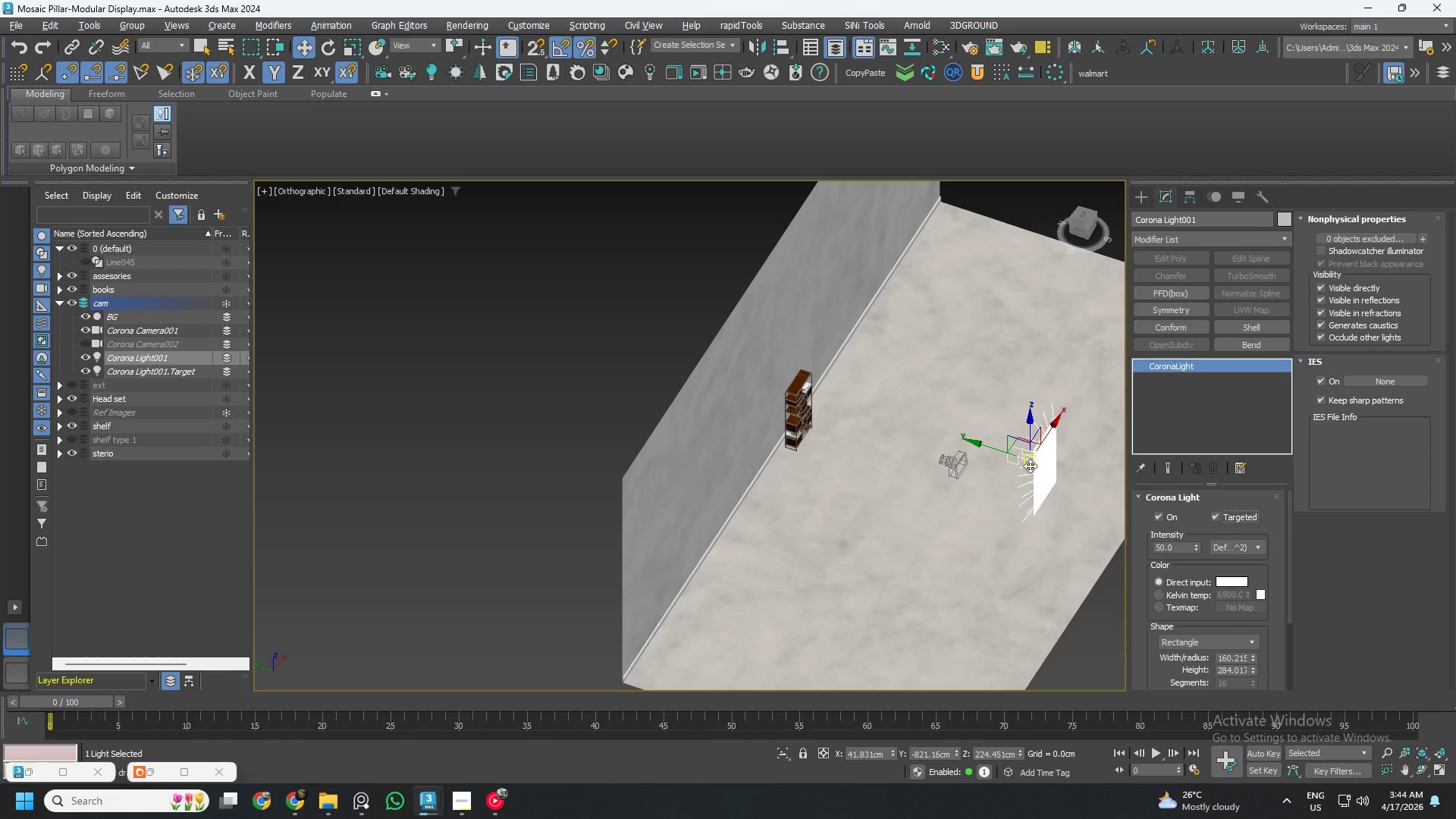 
left_click([1014, 458])
 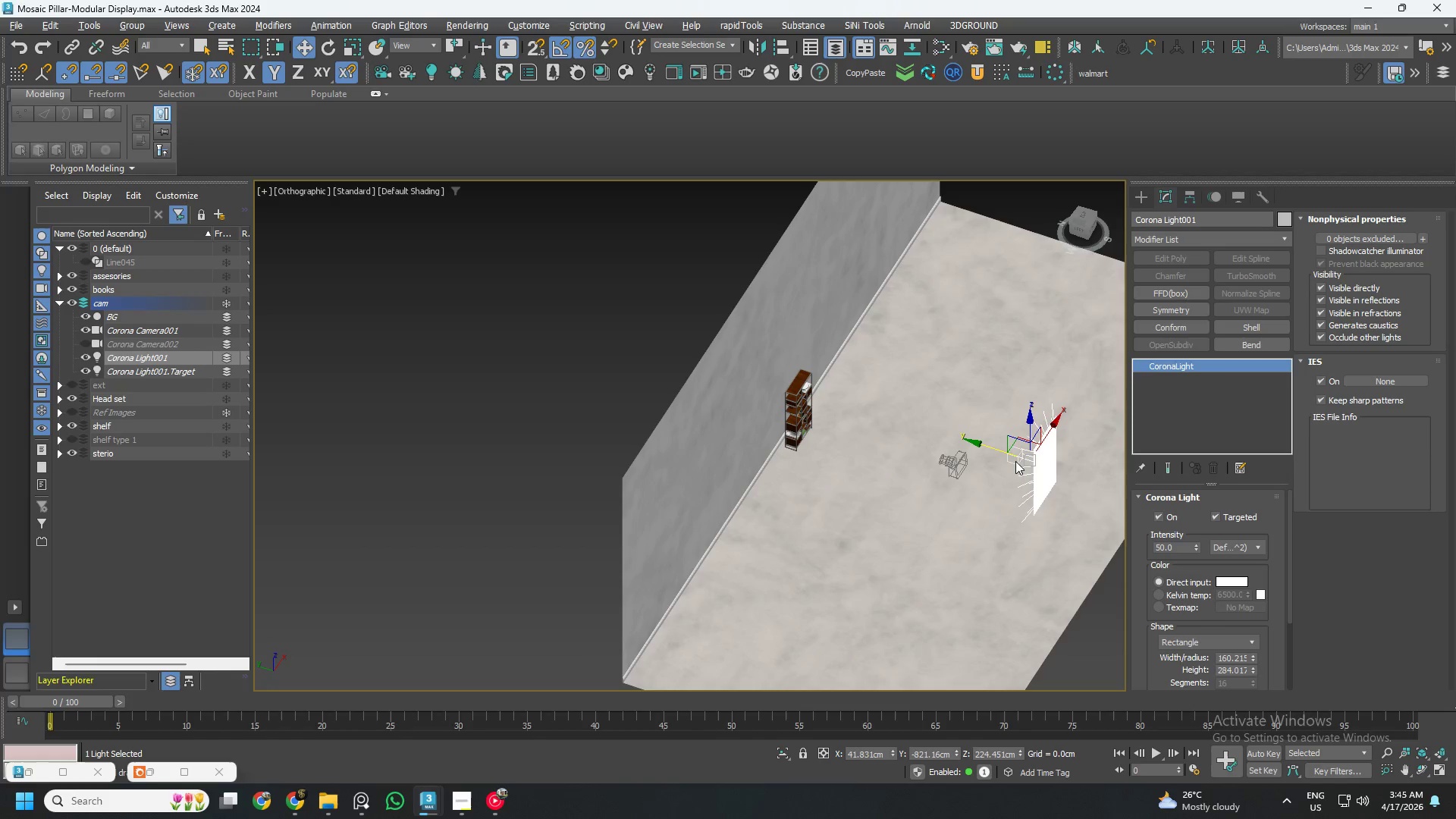 
left_click([1015, 461])
 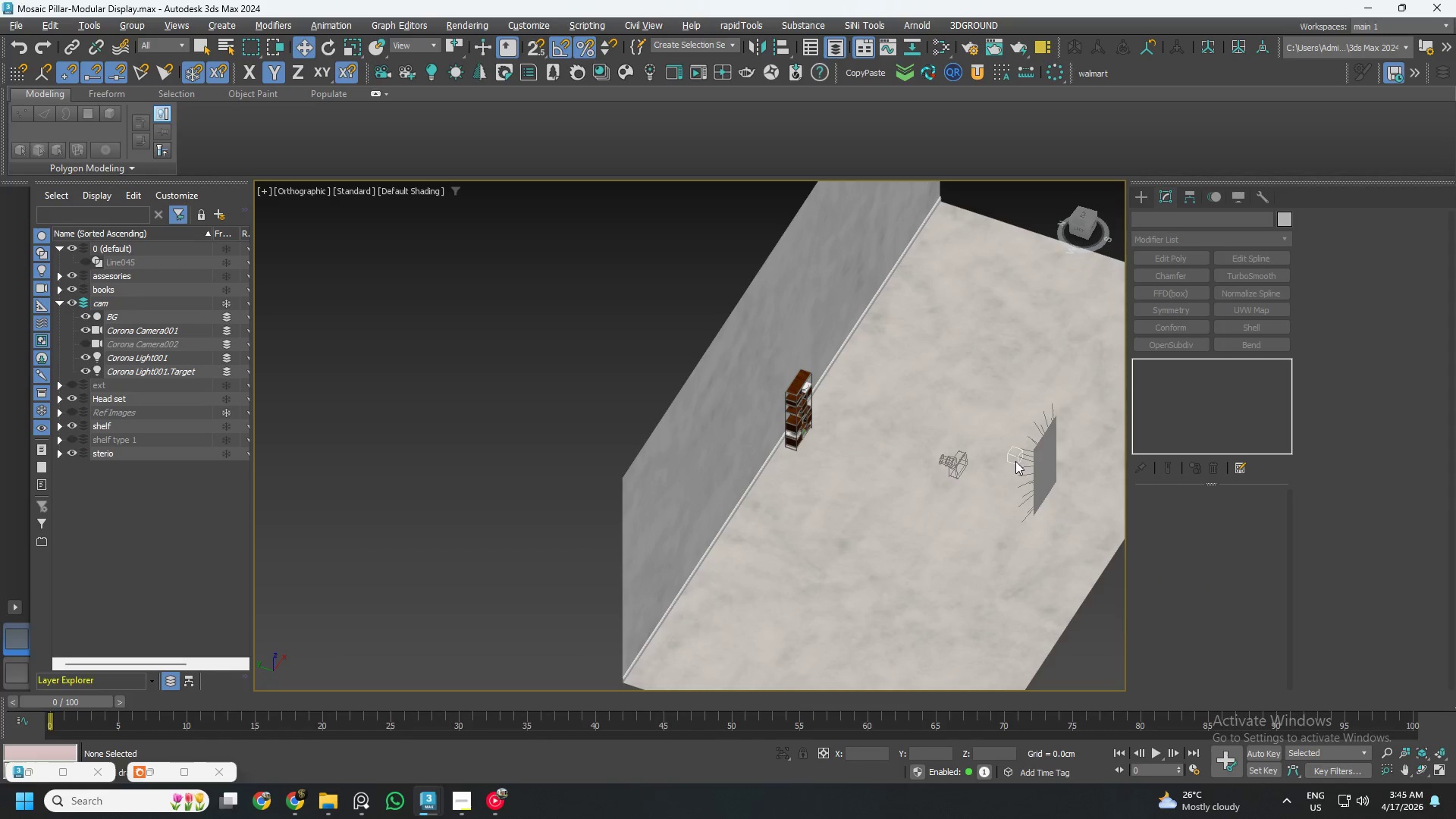 
scroll: coordinate [1015, 461], scroll_direction: up, amount: 3.0
 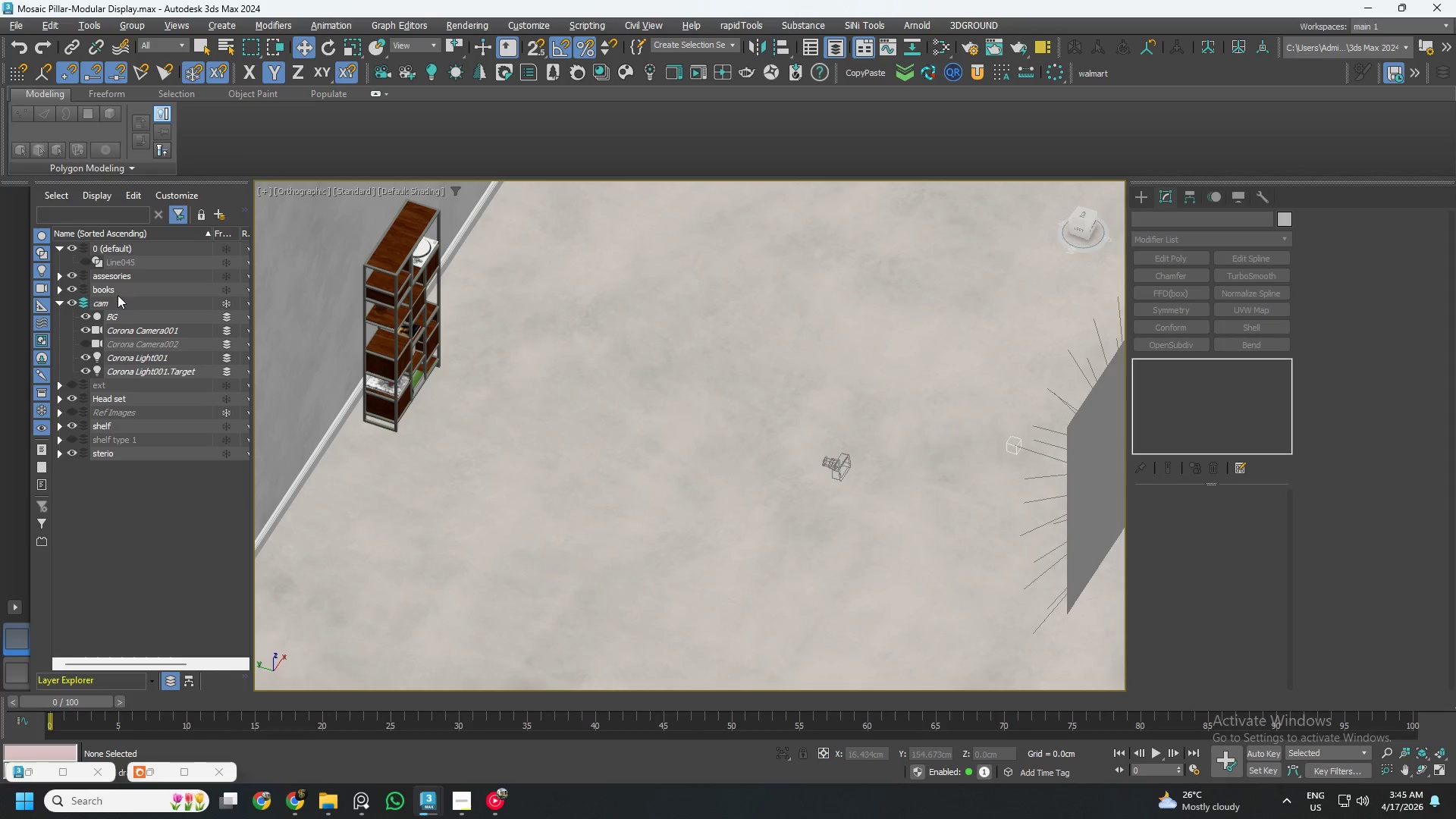 
left_click([152, 356])
 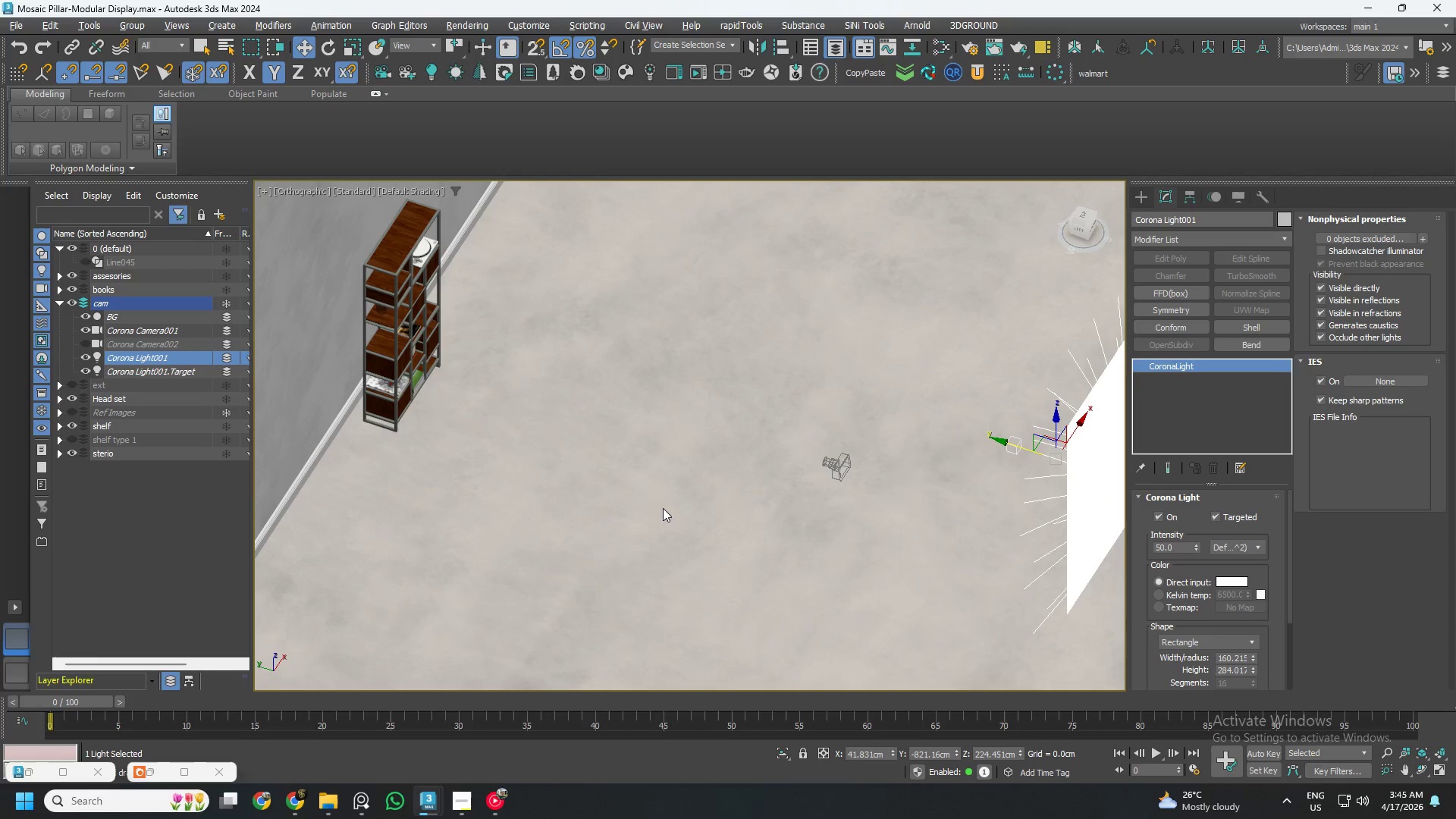 
scroll: coordinate [720, 510], scroll_direction: down, amount: 1.0
 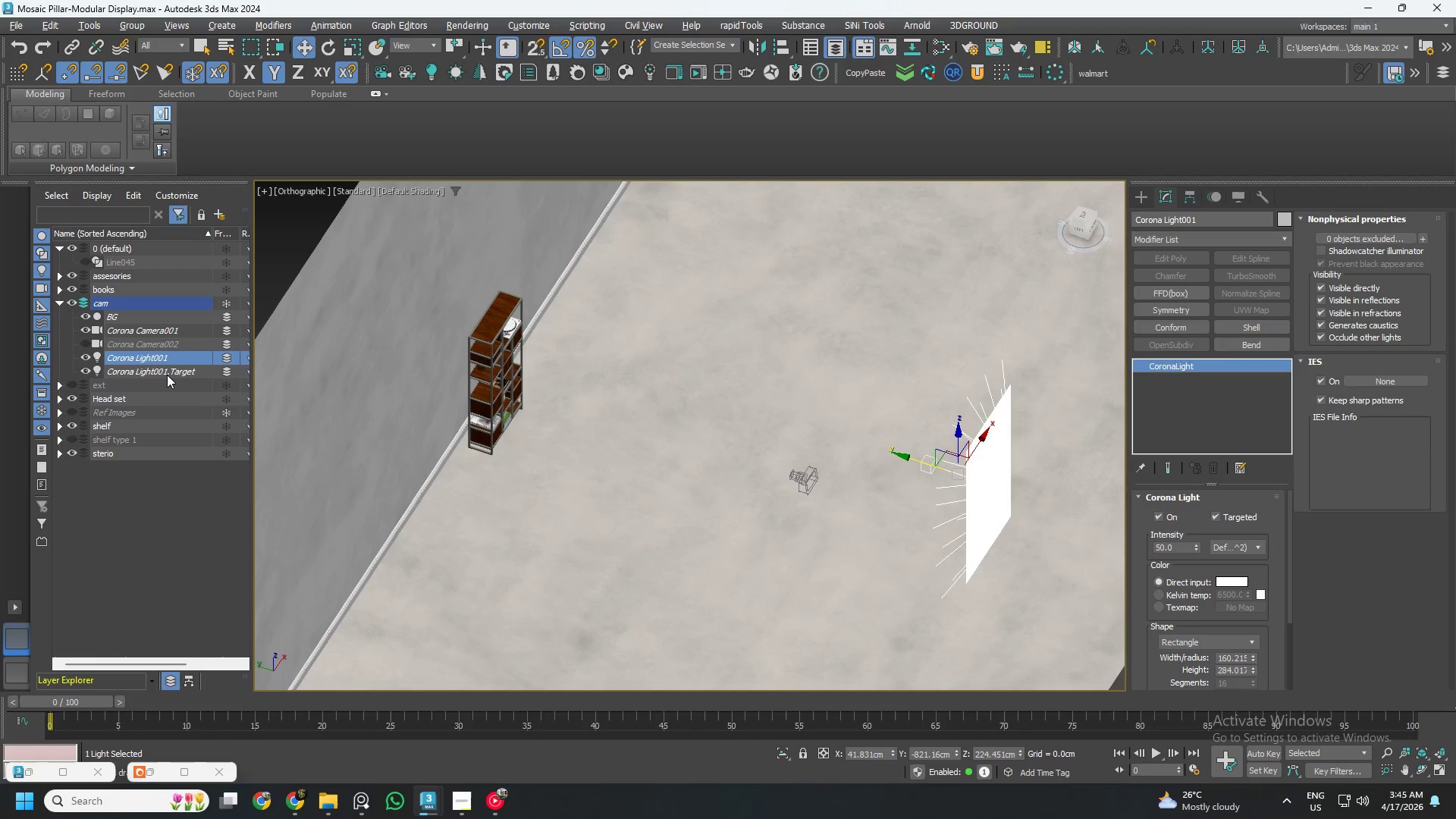 
left_click([167, 375])
 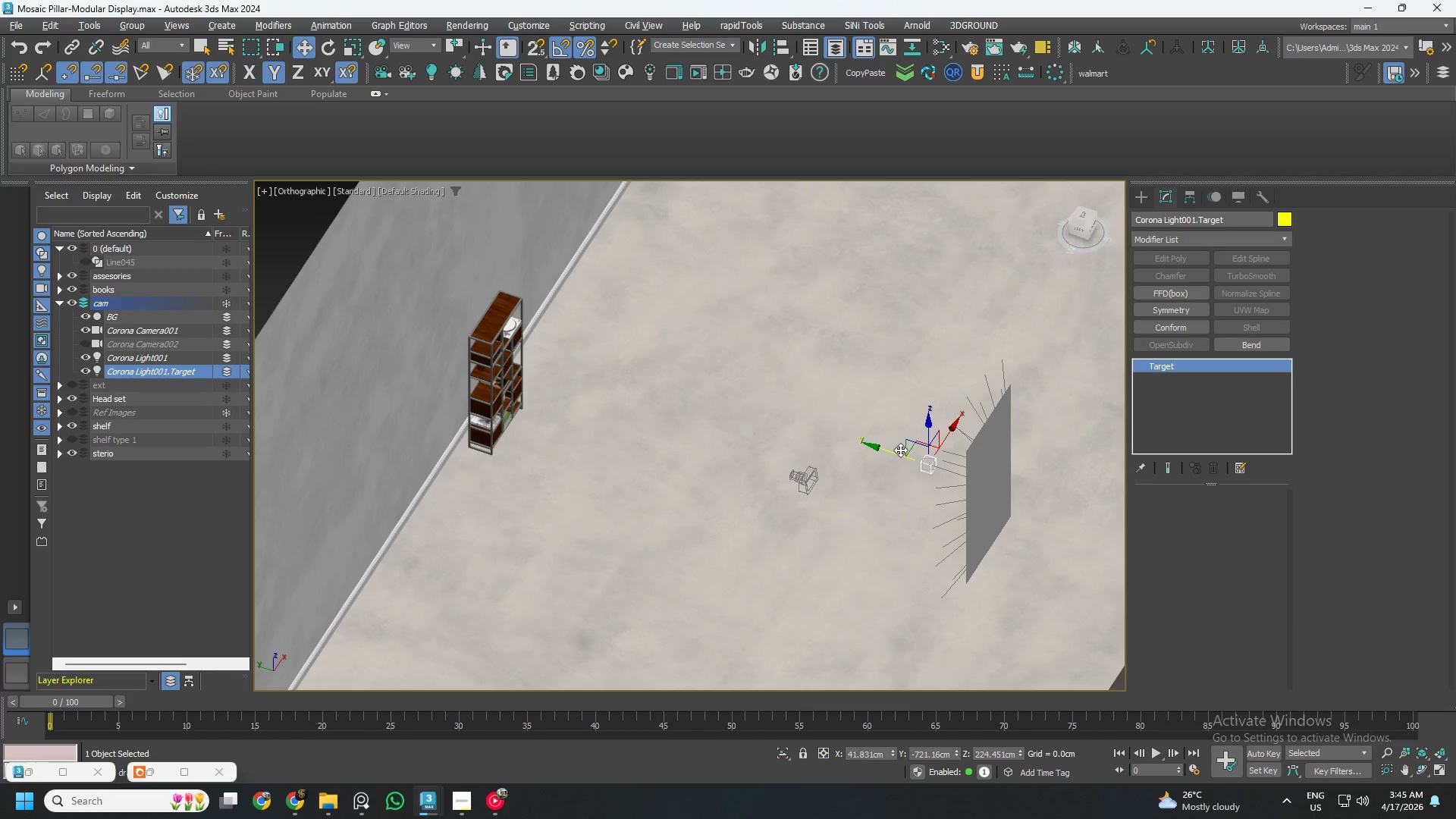 
left_click_drag(start_coordinate=[890, 452], to_coordinate=[649, 385])
 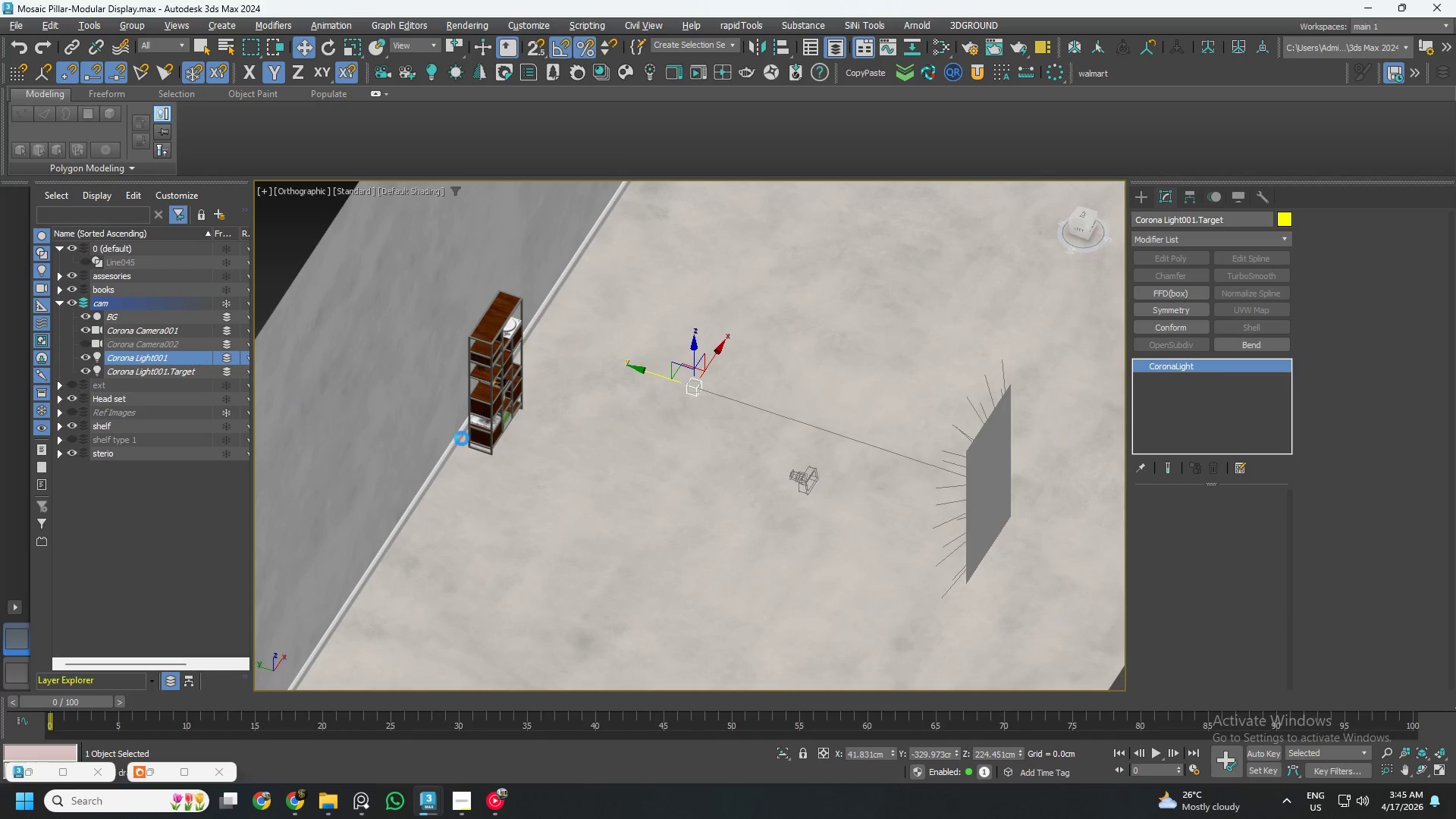 
scroll: coordinate [899, 507], scroll_direction: down, amount: 2.0
 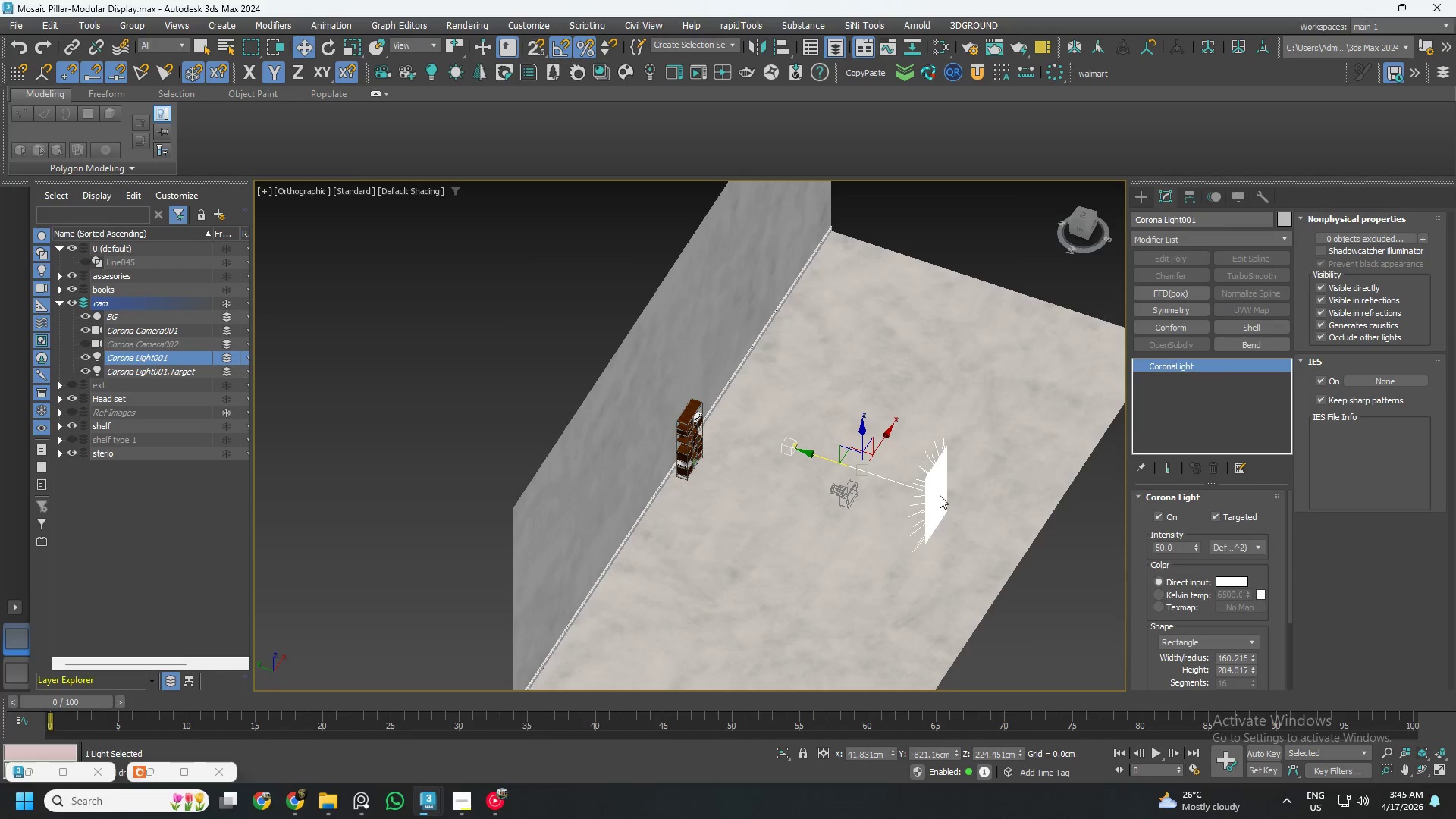 
hold_key(key=AltLeft, duration=0.59)
 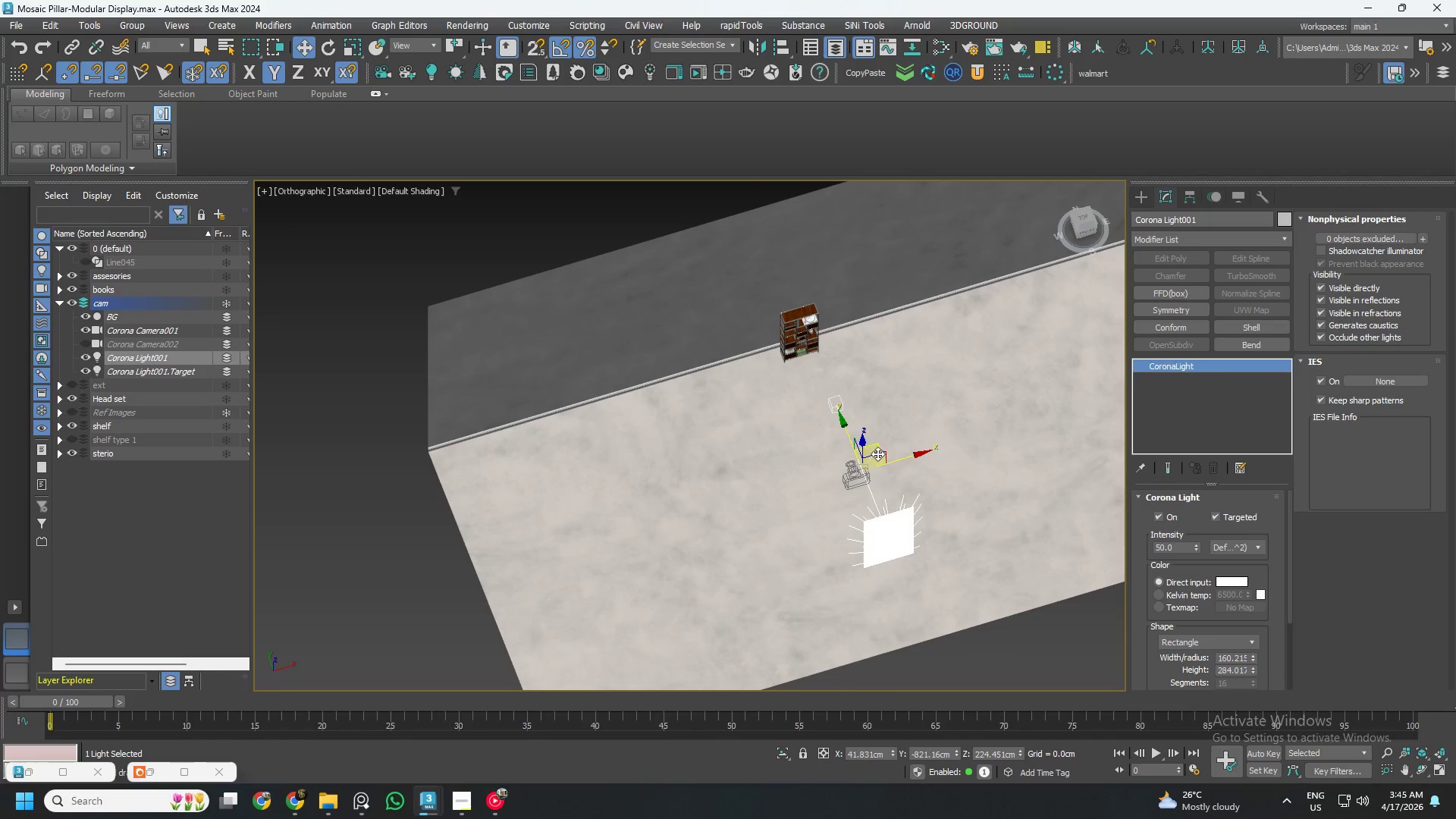 
left_click_drag(start_coordinate=[878, 450], to_coordinate=[949, 353])
 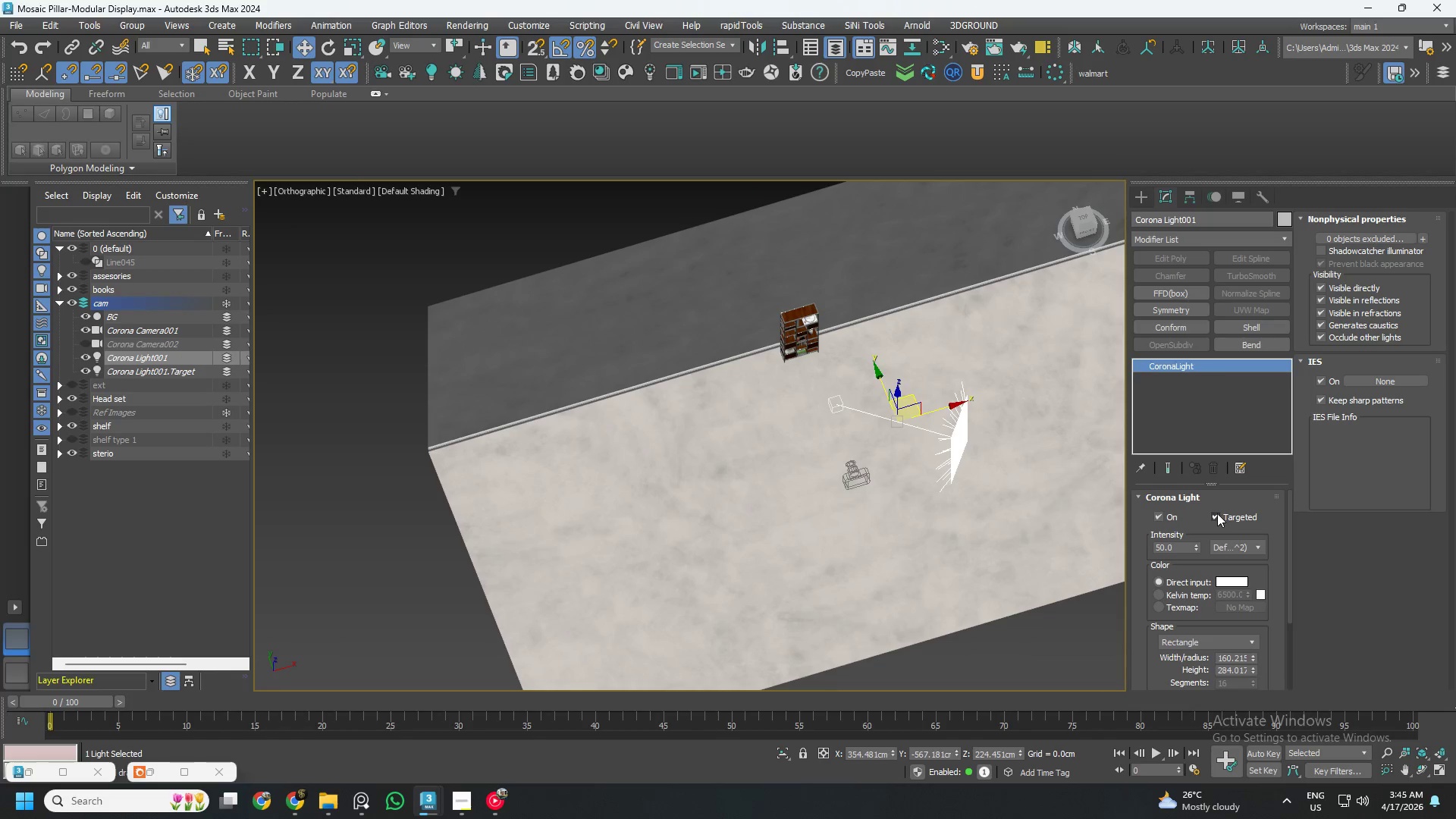 
left_click([1216, 513])
 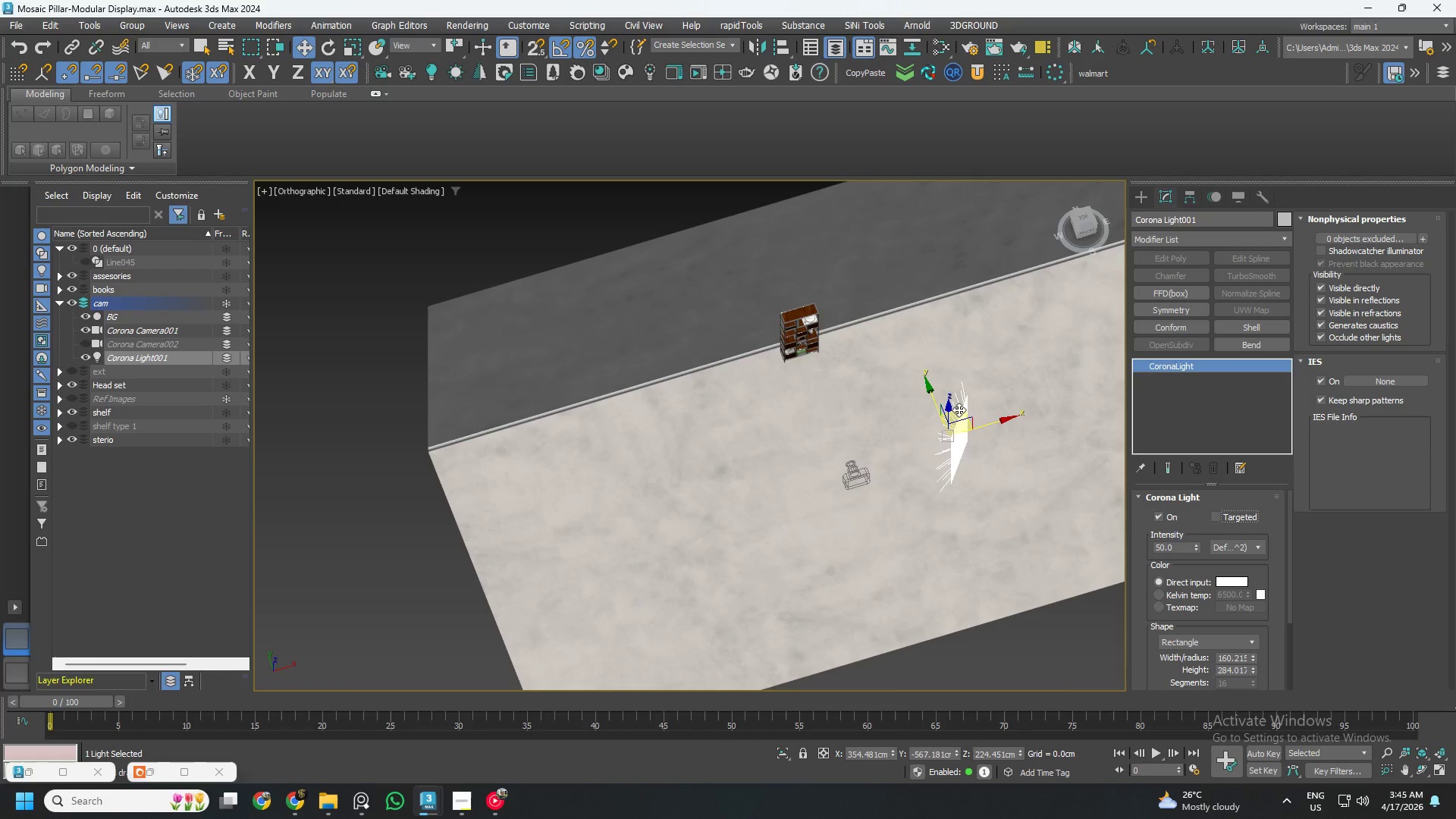 
left_click_drag(start_coordinate=[962, 414], to_coordinate=[977, 344])
 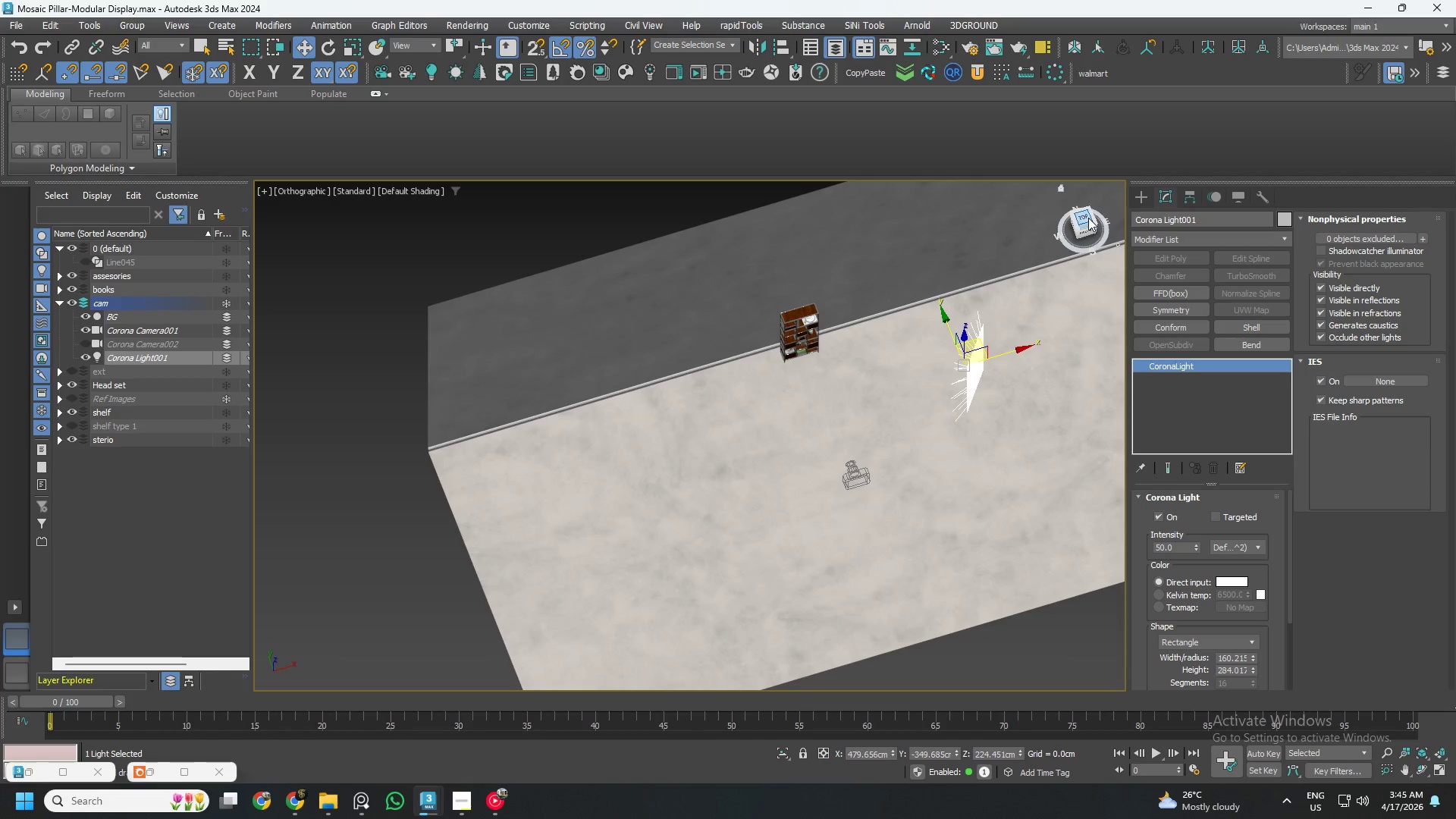 
left_click([1088, 218])
 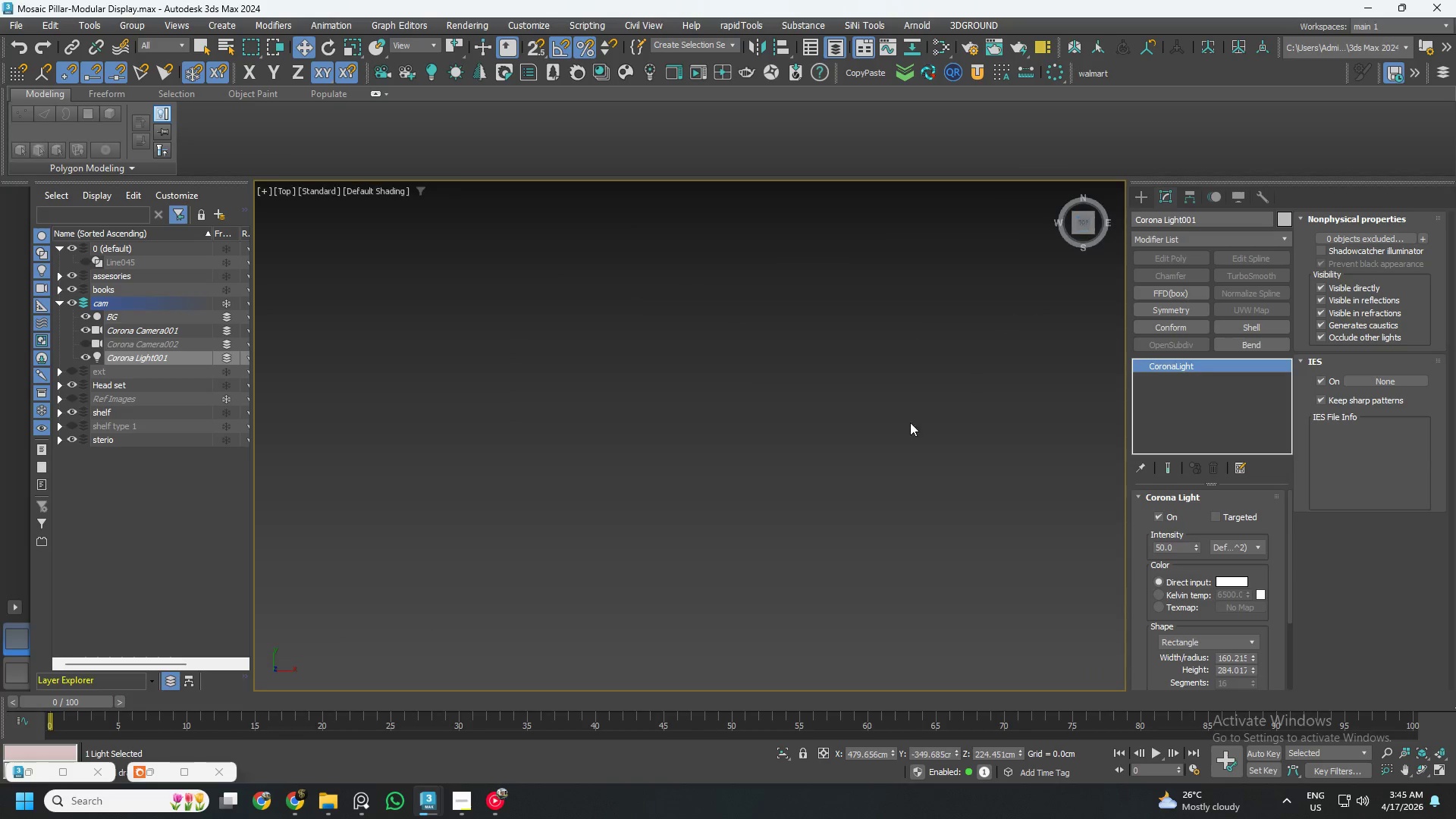 
scroll: coordinate [895, 565], scroll_direction: down, amount: 7.0
 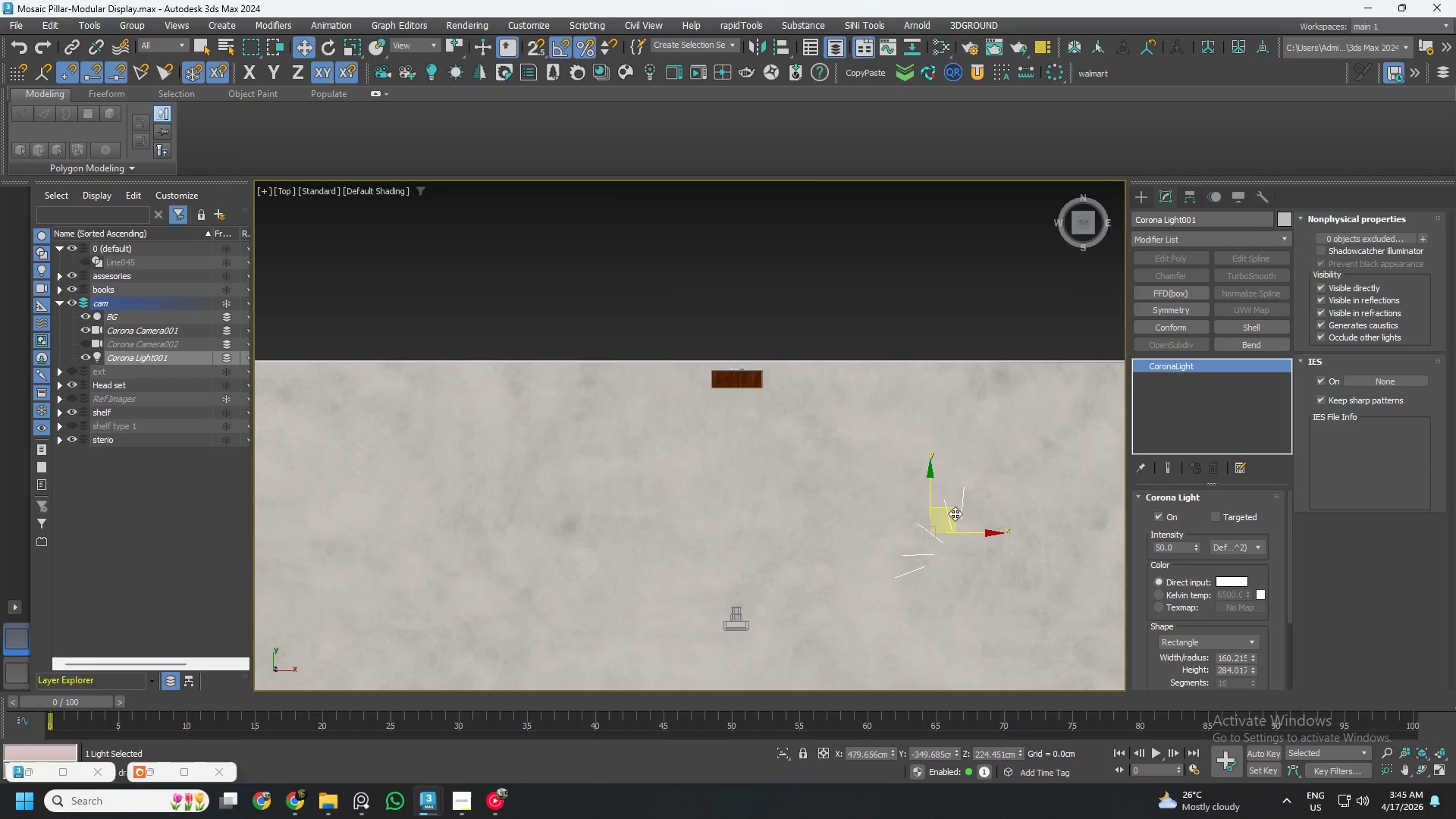 
left_click_drag(start_coordinate=[955, 513], to_coordinate=[923, 452])
 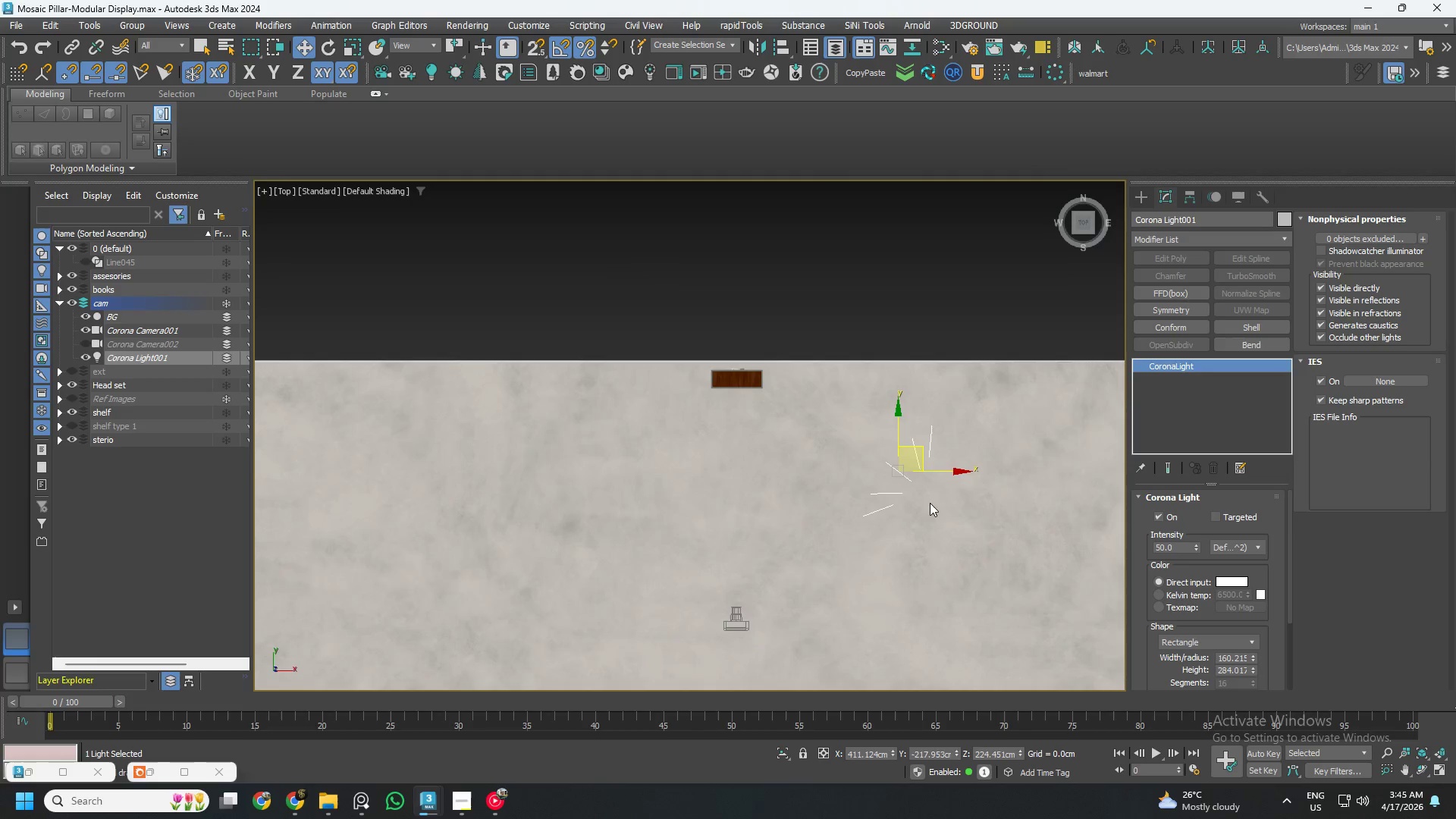 
hold_key(key=AltLeft, duration=0.69)
 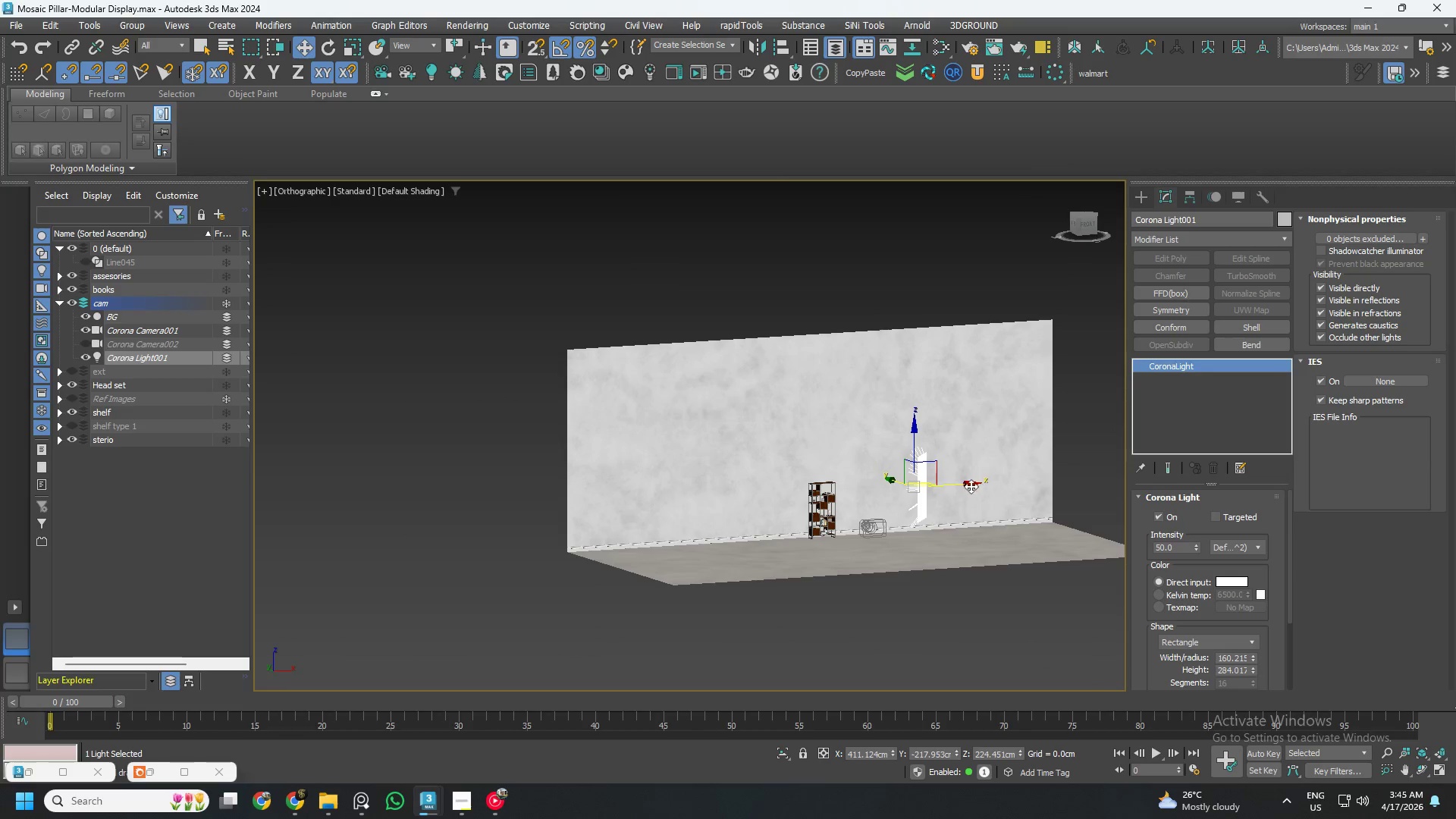 
scroll: coordinate [930, 506], scroll_direction: down, amount: 3.0
 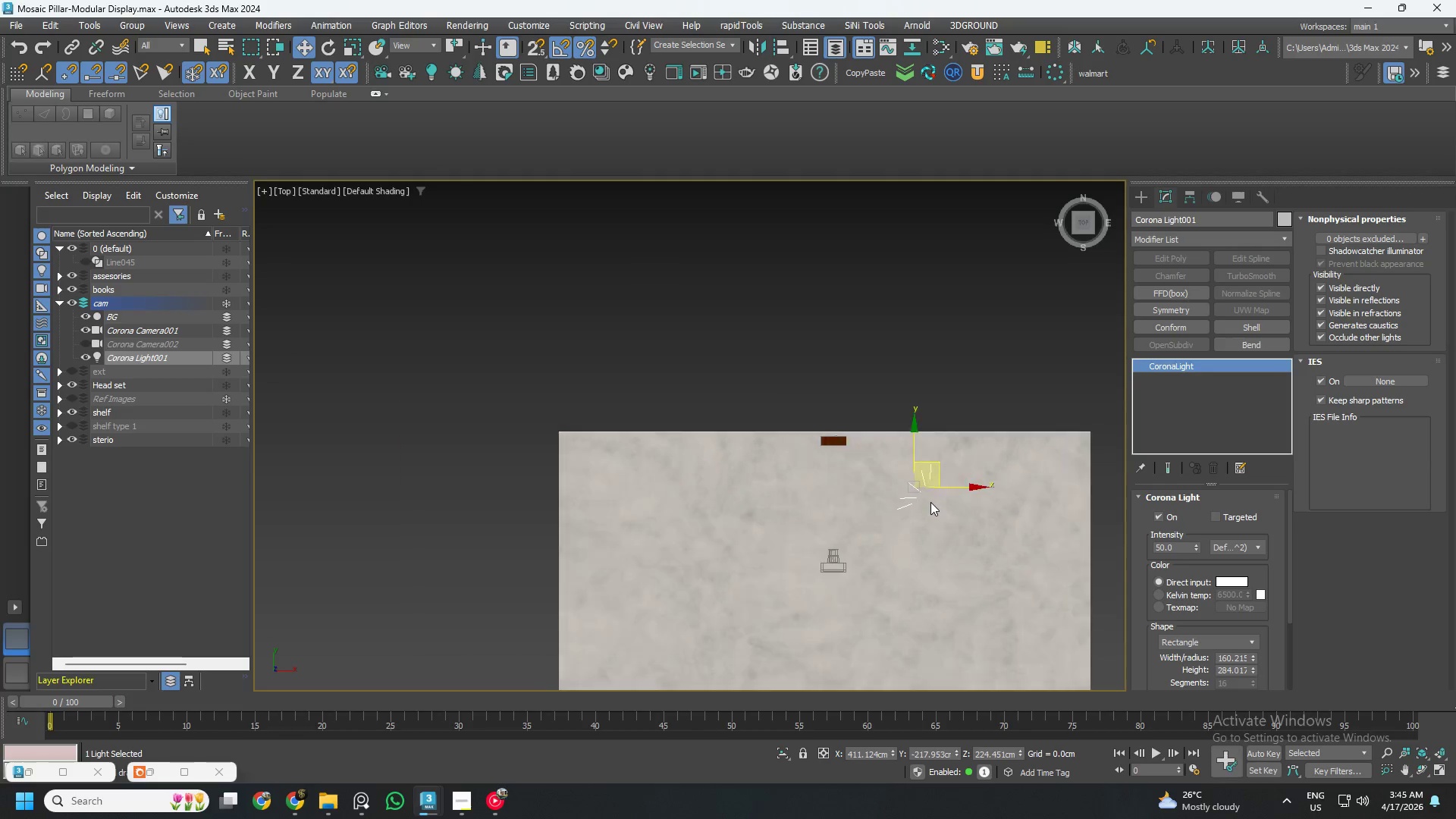 
hold_key(key=AltLeft, duration=0.41)
 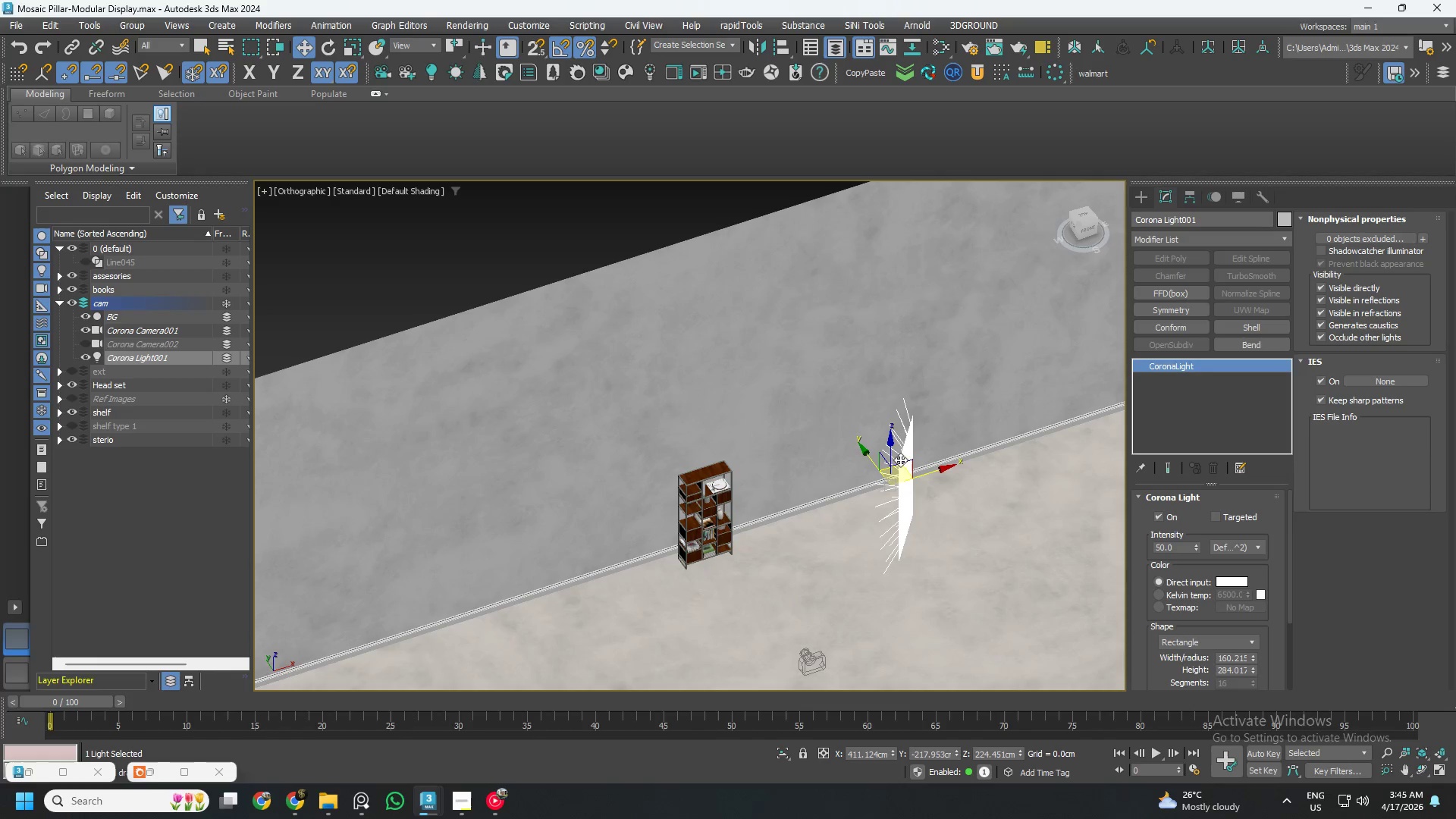 
scroll: coordinate [934, 488], scroll_direction: up, amount: 2.0
 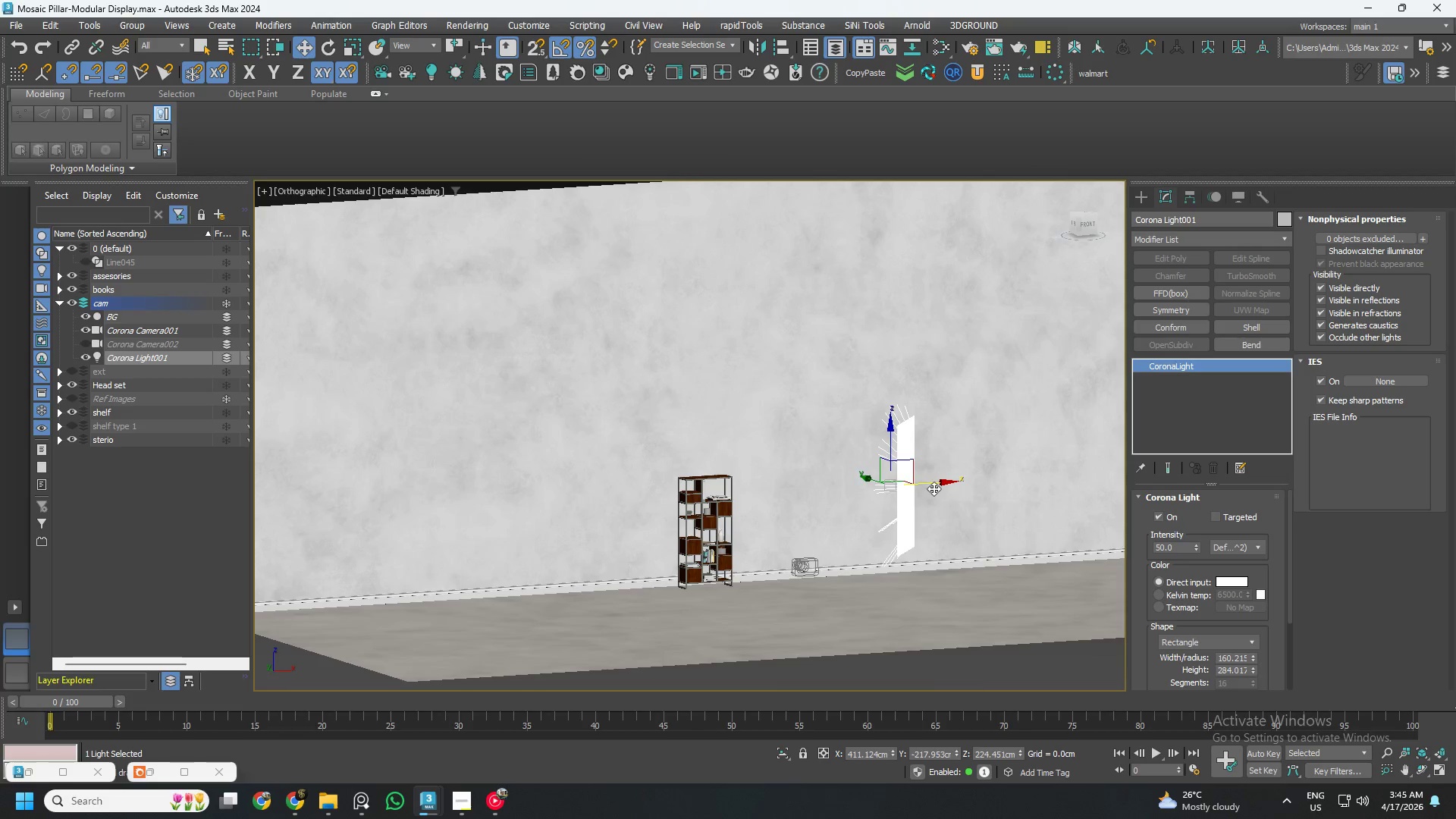 
hold_key(key=AltLeft, duration=0.41)
 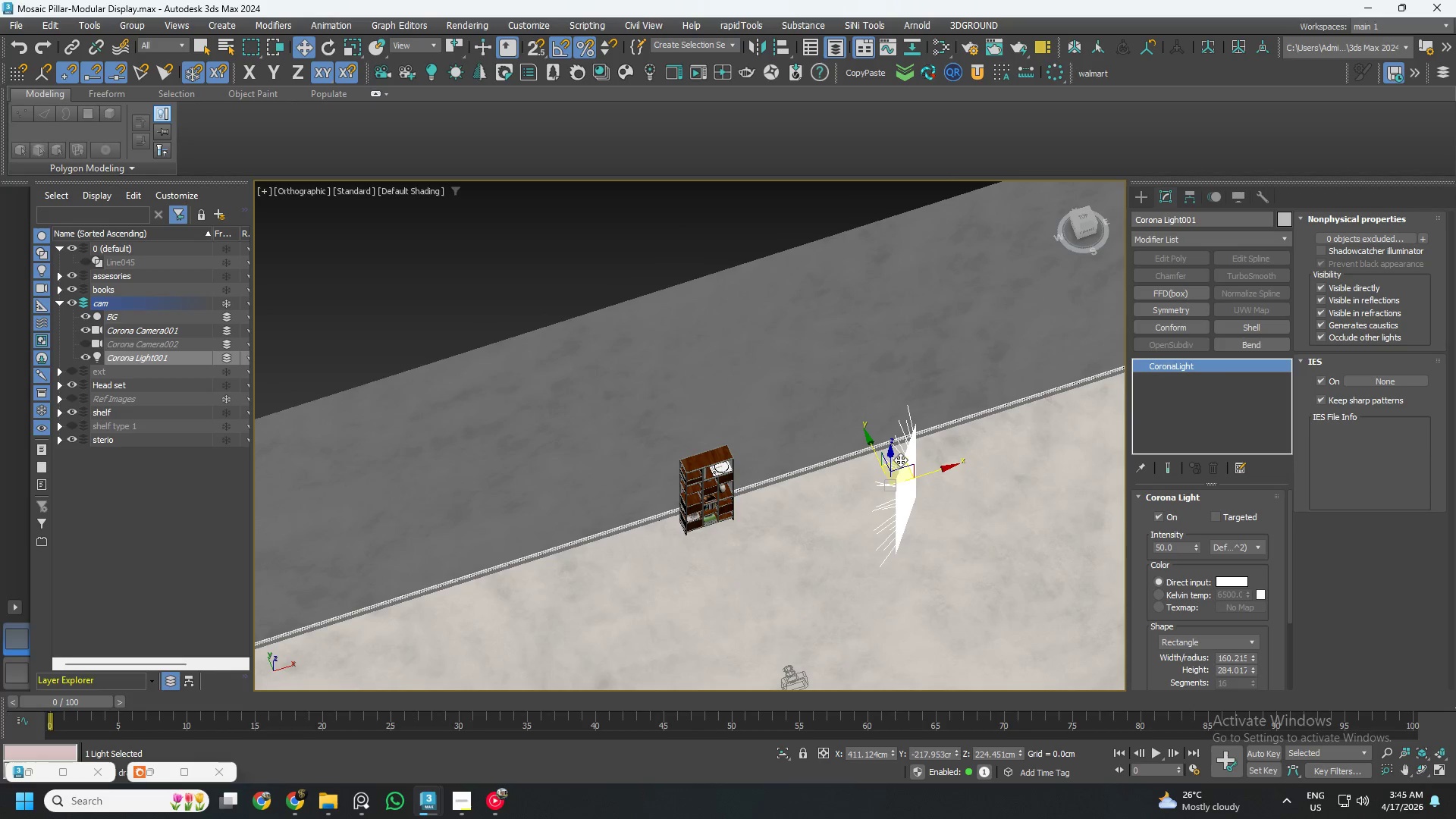 
left_click_drag(start_coordinate=[900, 460], to_coordinate=[964, 474])
 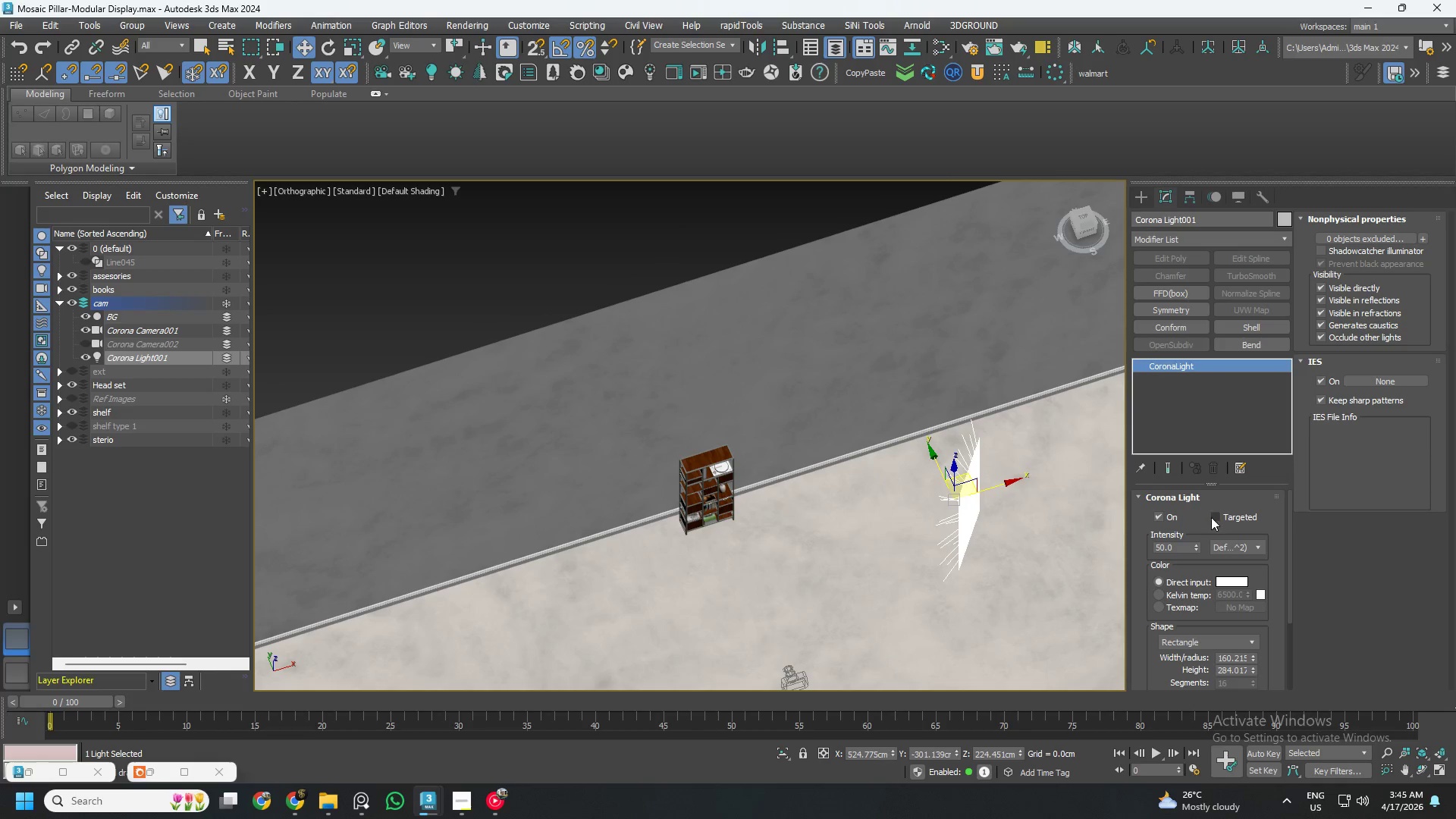 
left_click([1215, 518])
 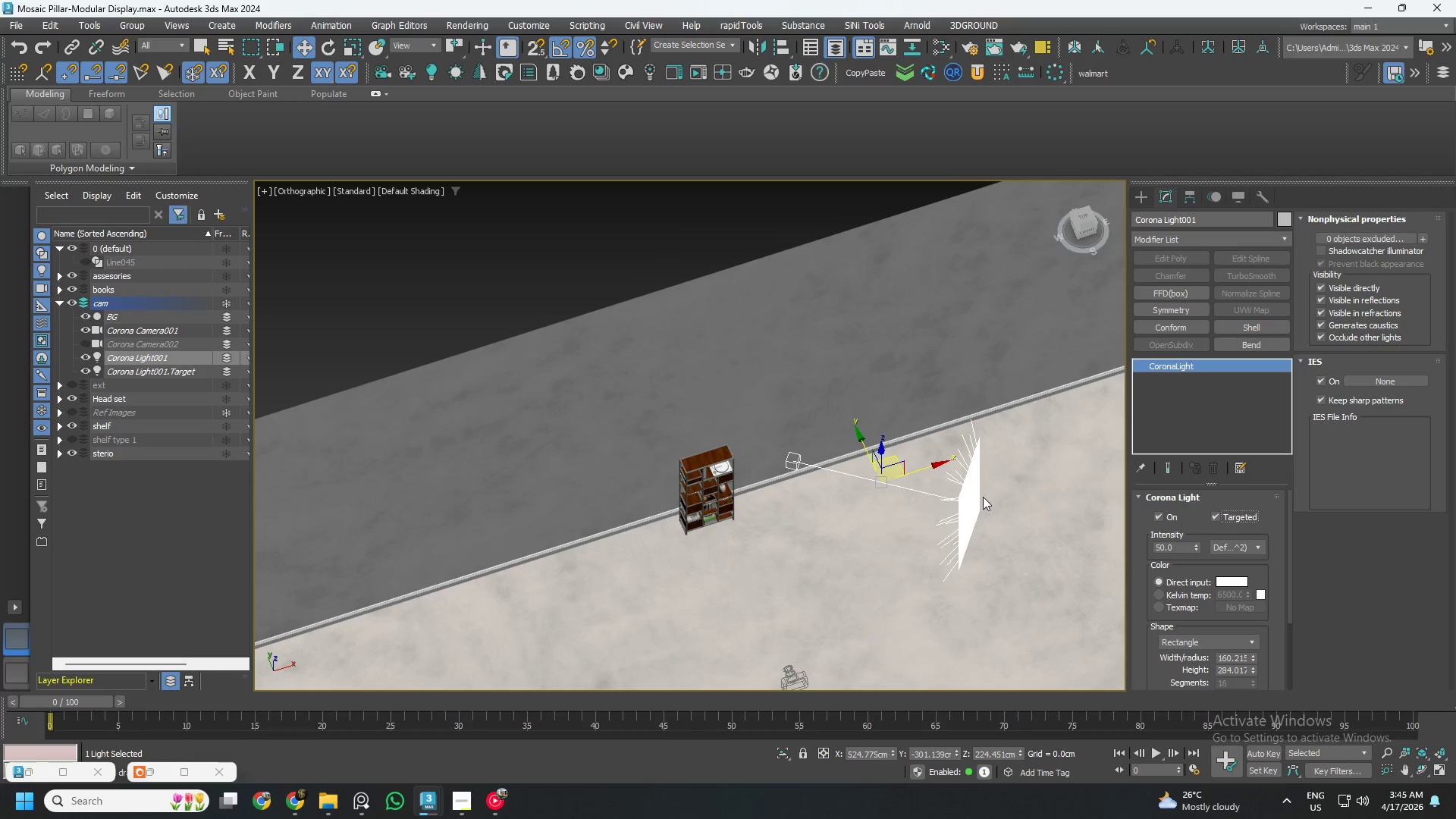 
hold_key(key=AltLeft, duration=0.55)
 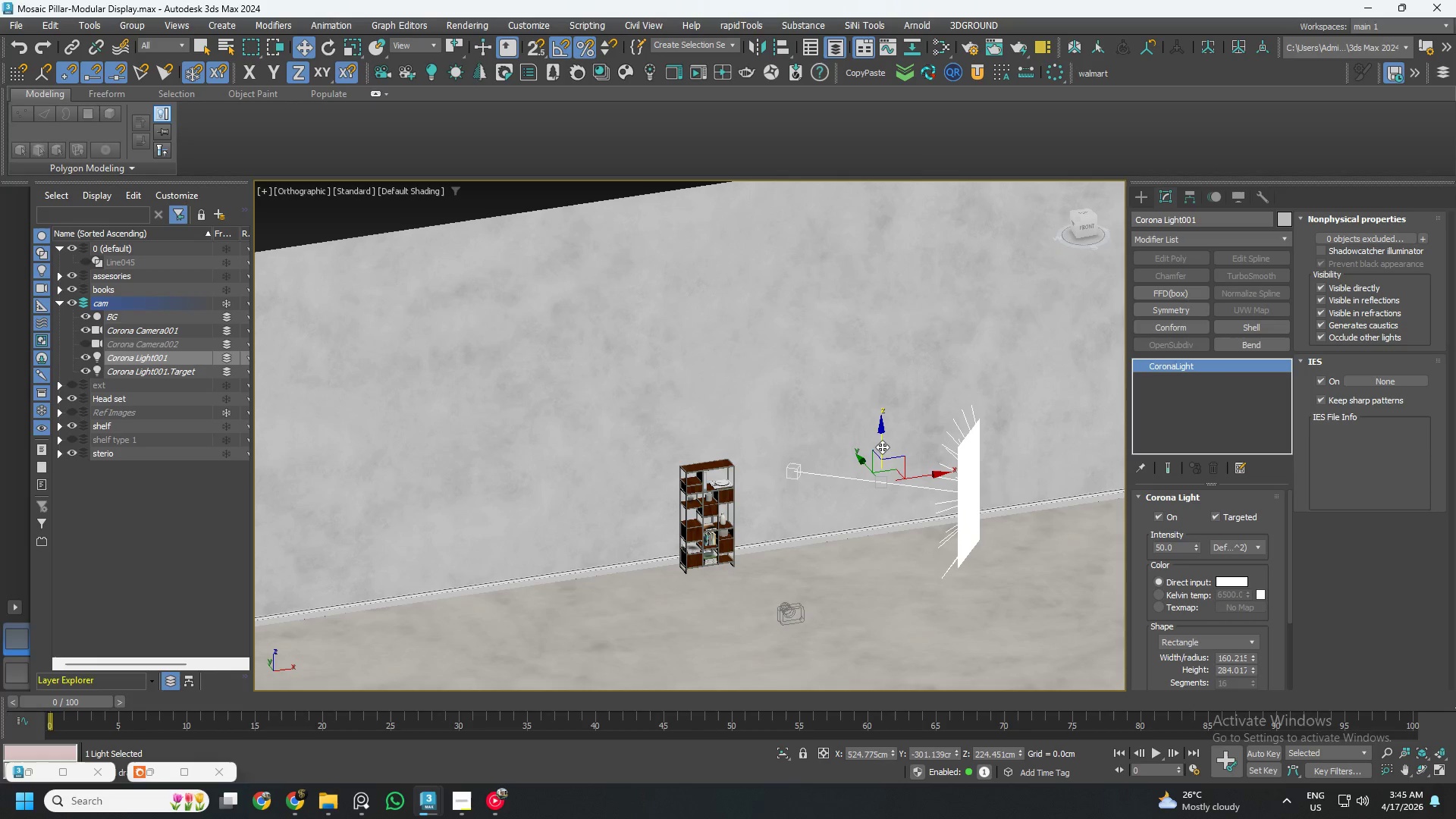 
left_click_drag(start_coordinate=[882, 447], to_coordinate=[868, 413])
 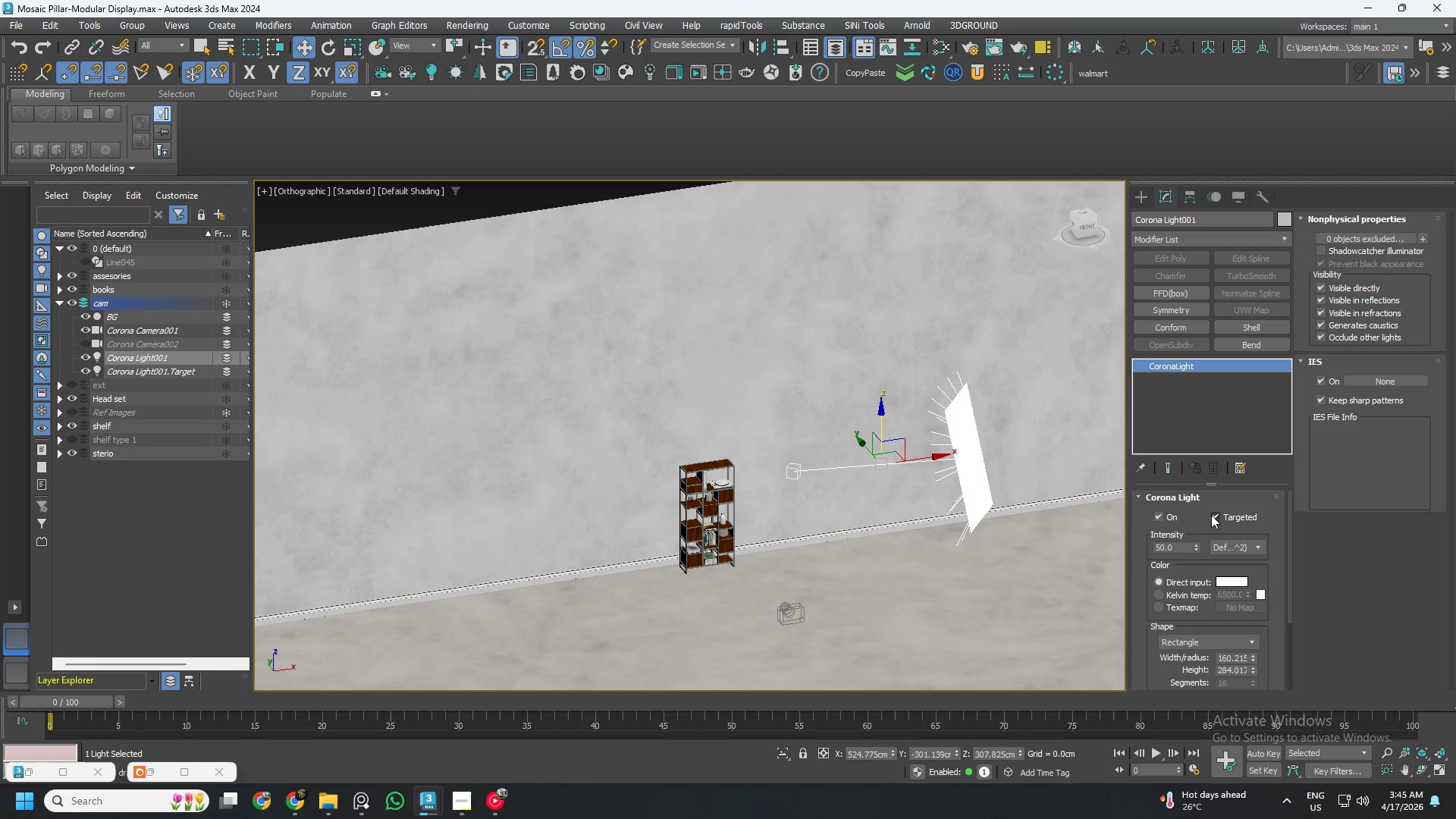 
left_click([1215, 520])
 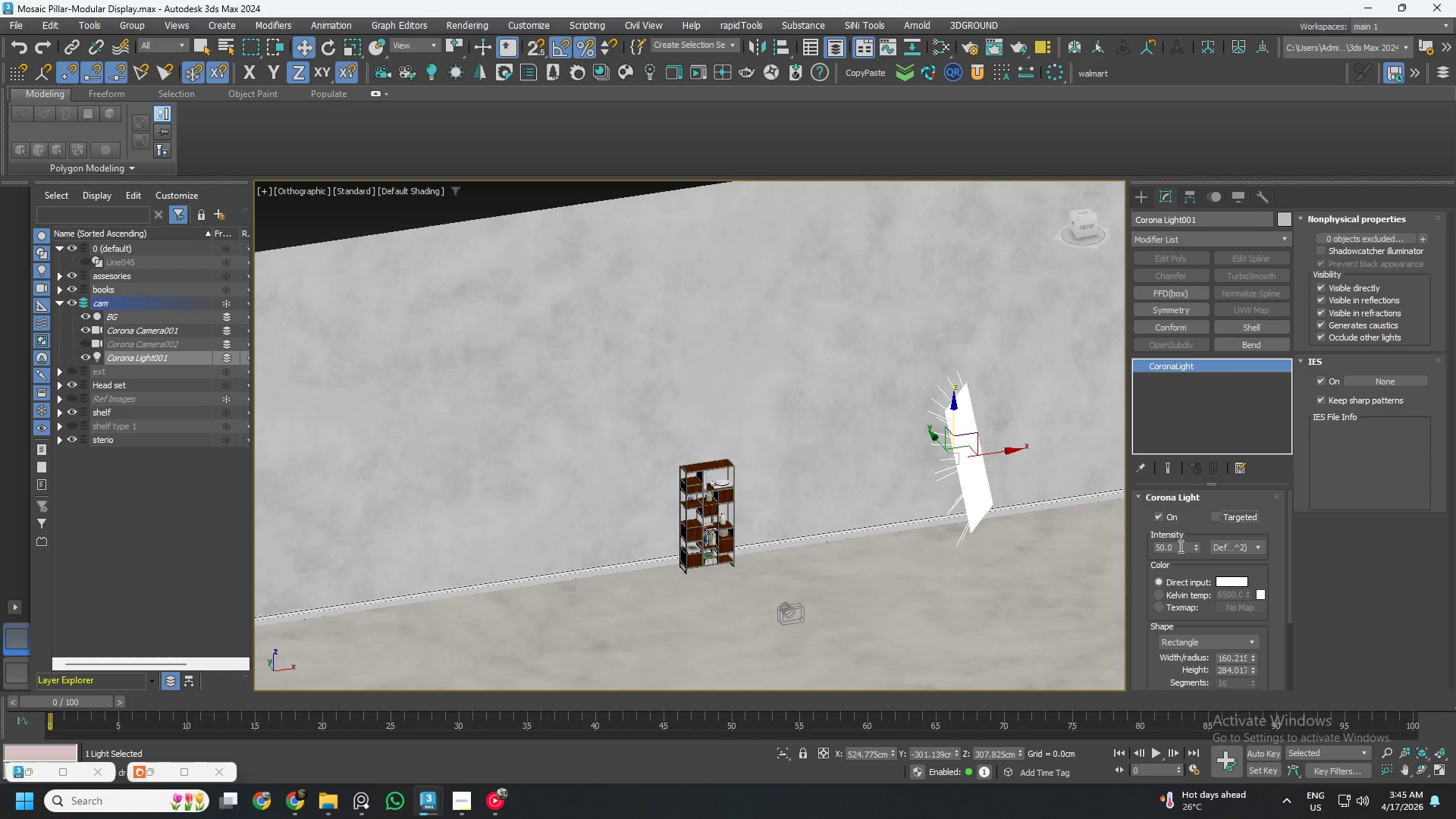 
double_click([1179, 546])
 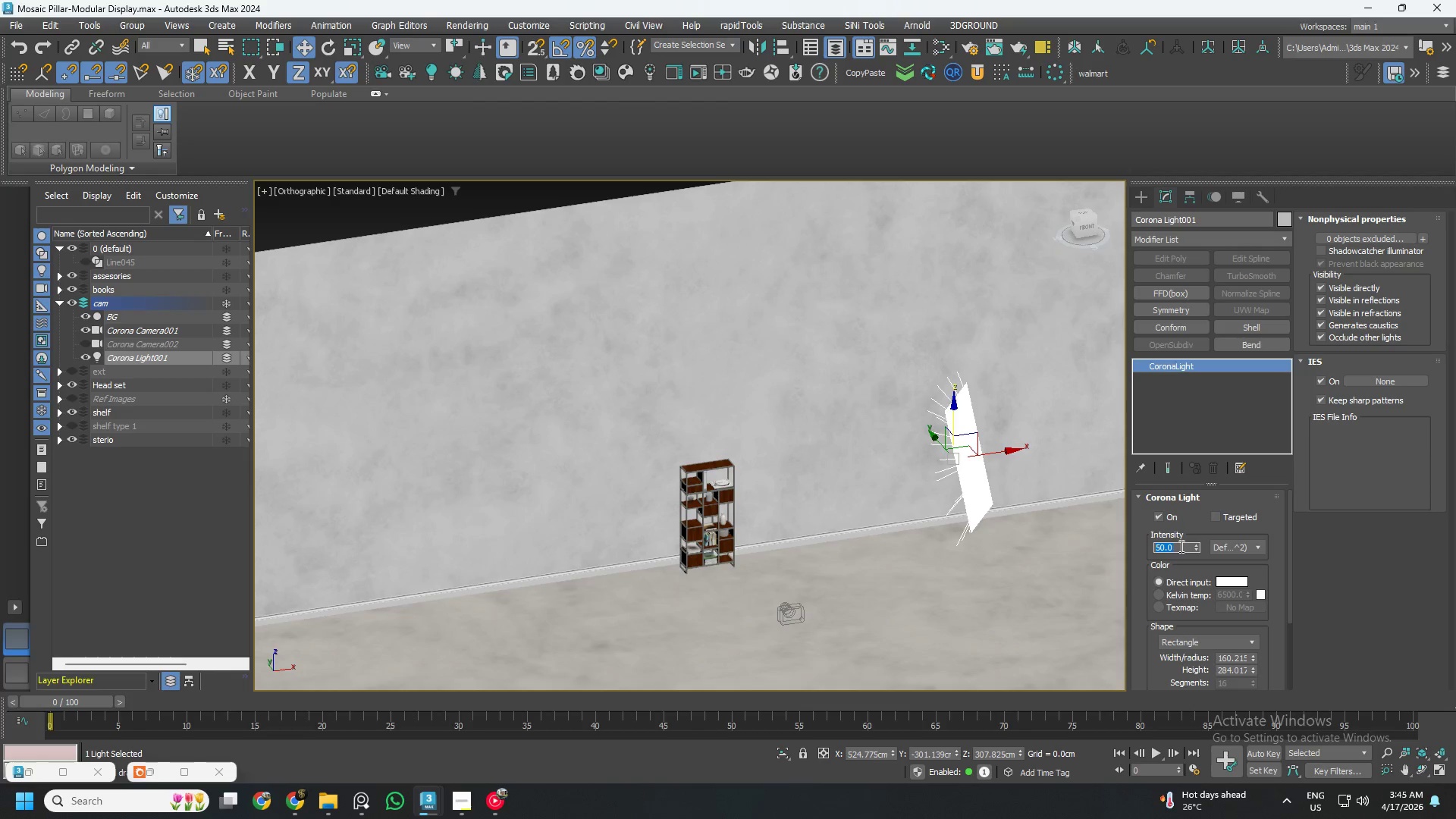 
key(Numpad3)
 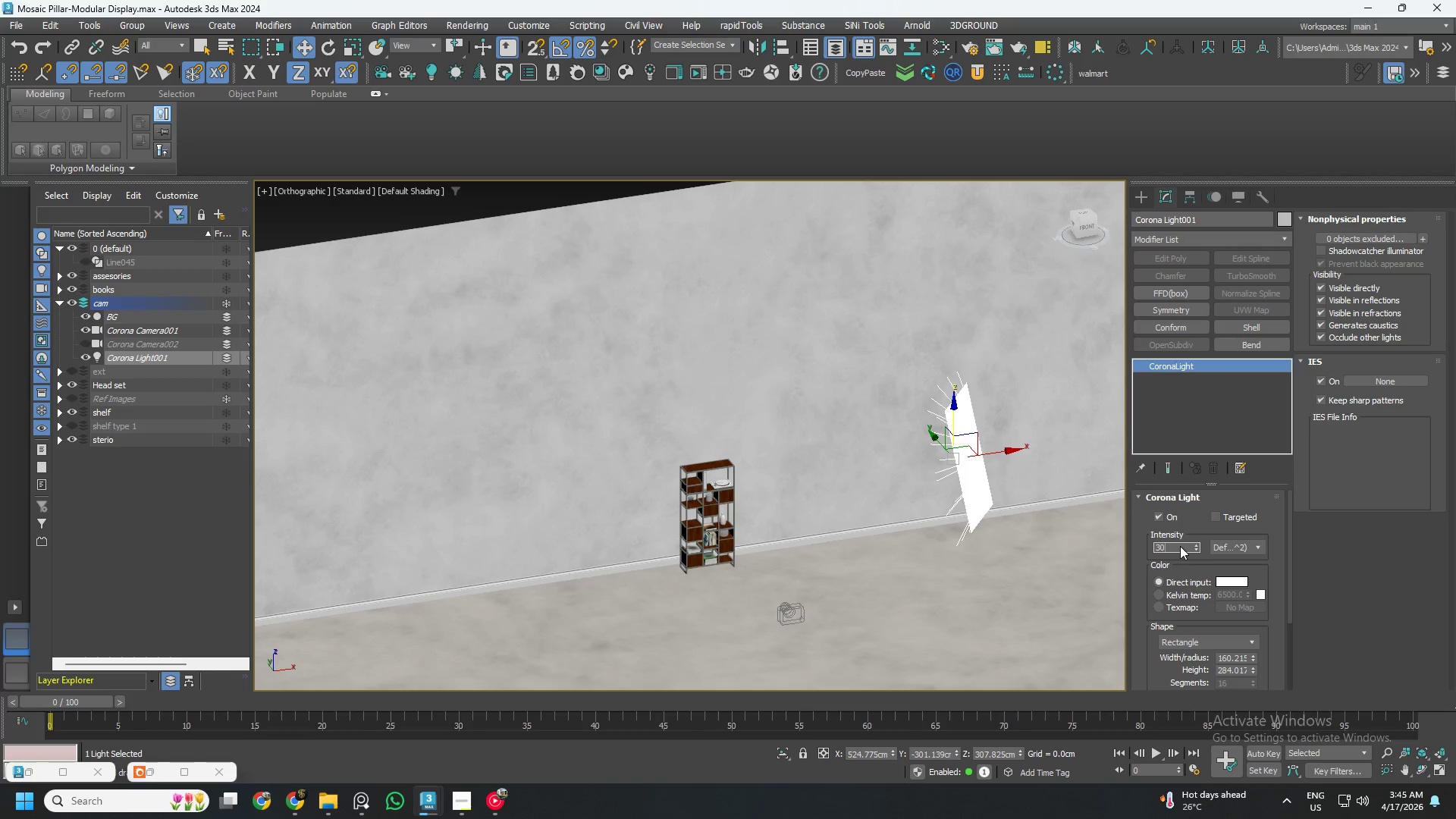 
key(Numpad0)
 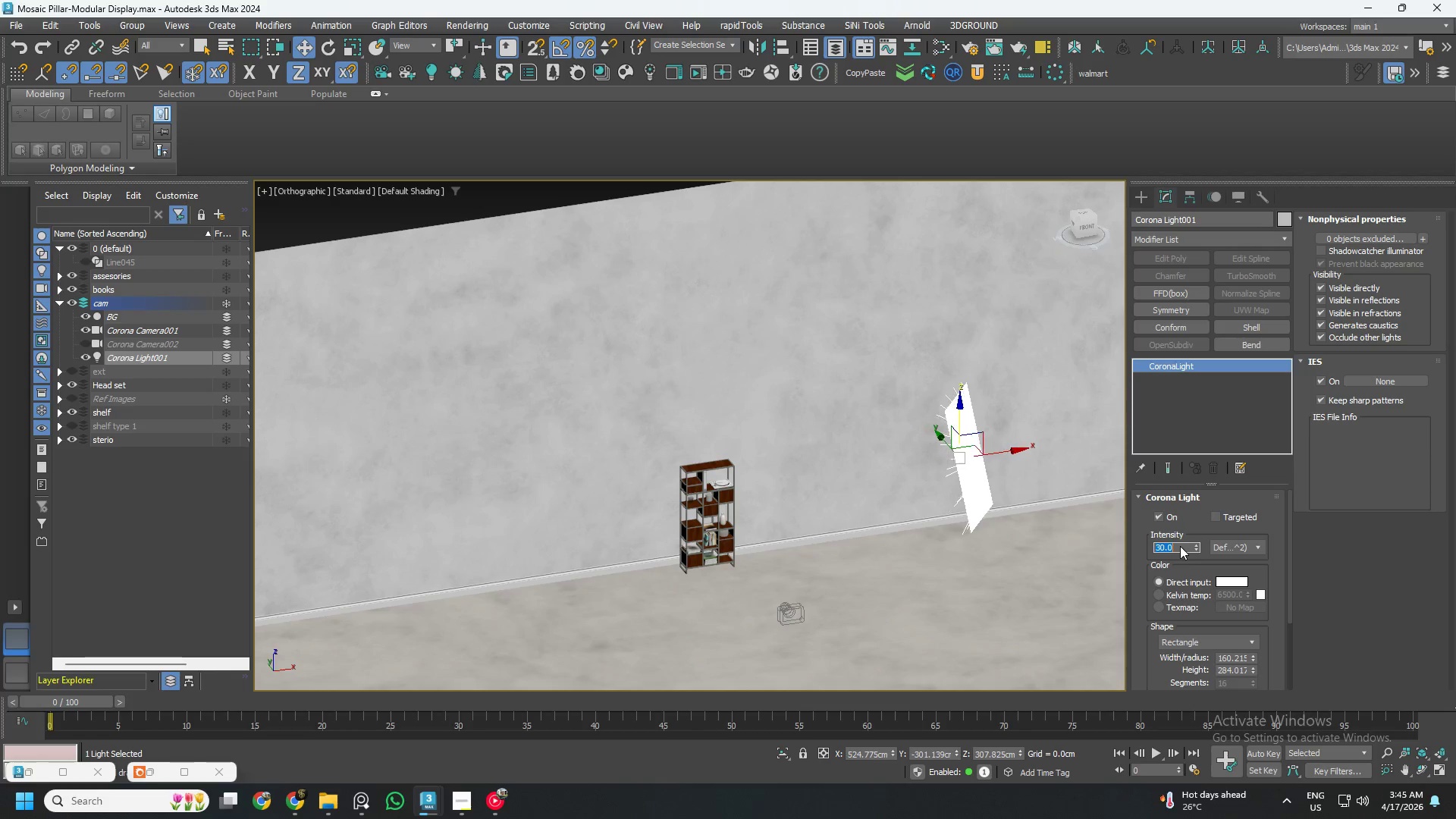 
key(NumpadEnter)
 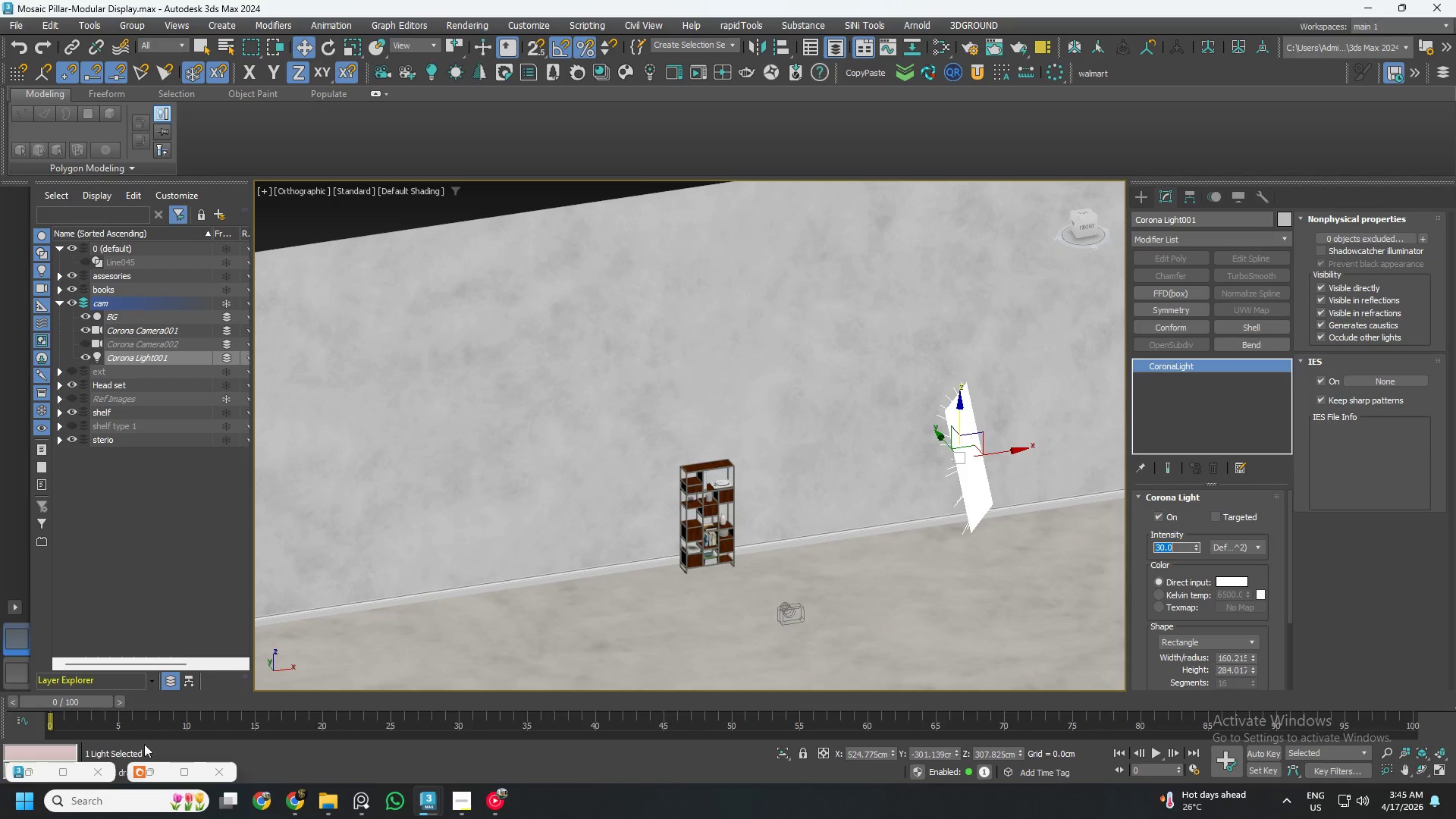 
left_click([150, 770])
 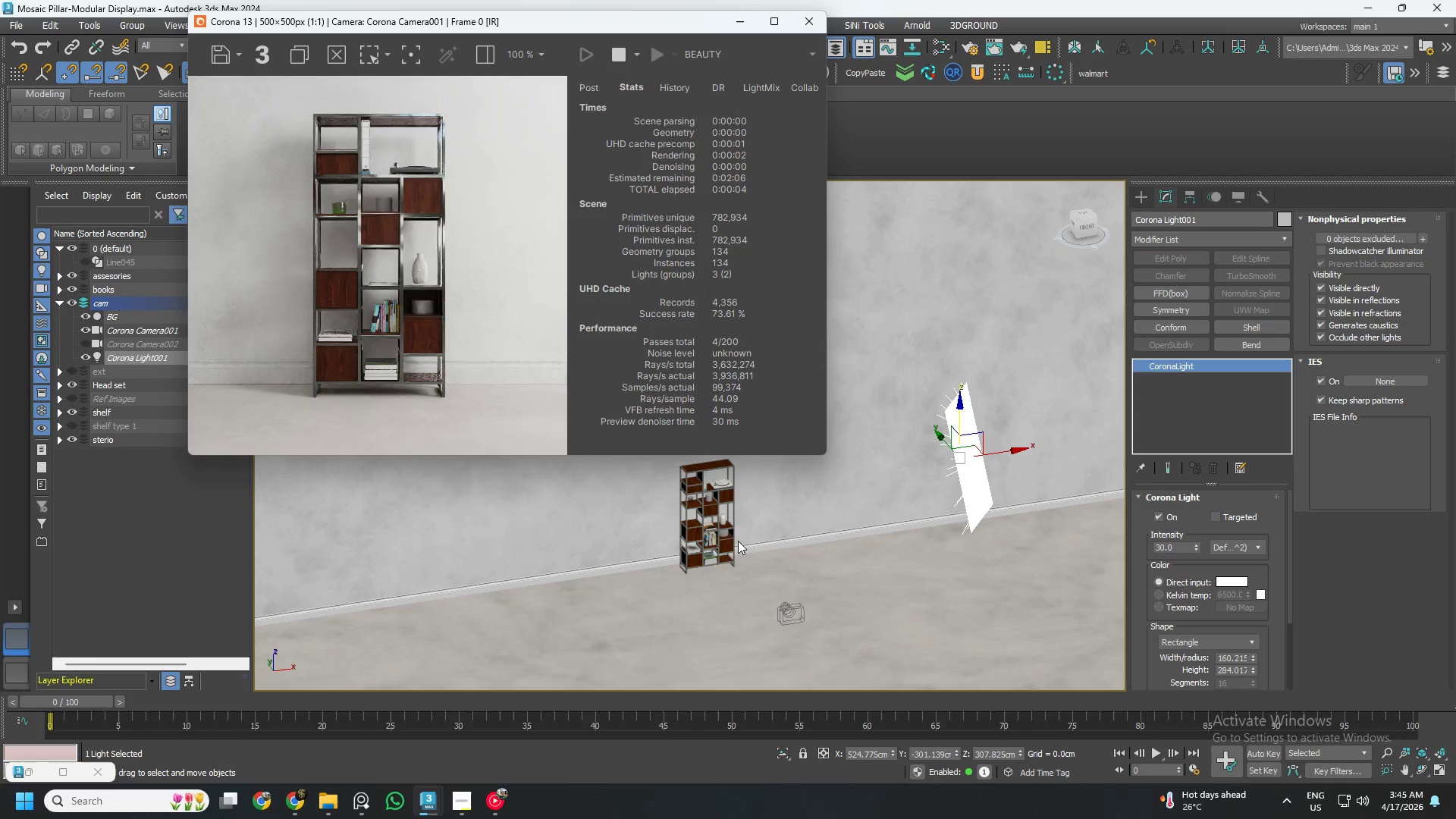 
hold_key(key=AltLeft, duration=1.14)
 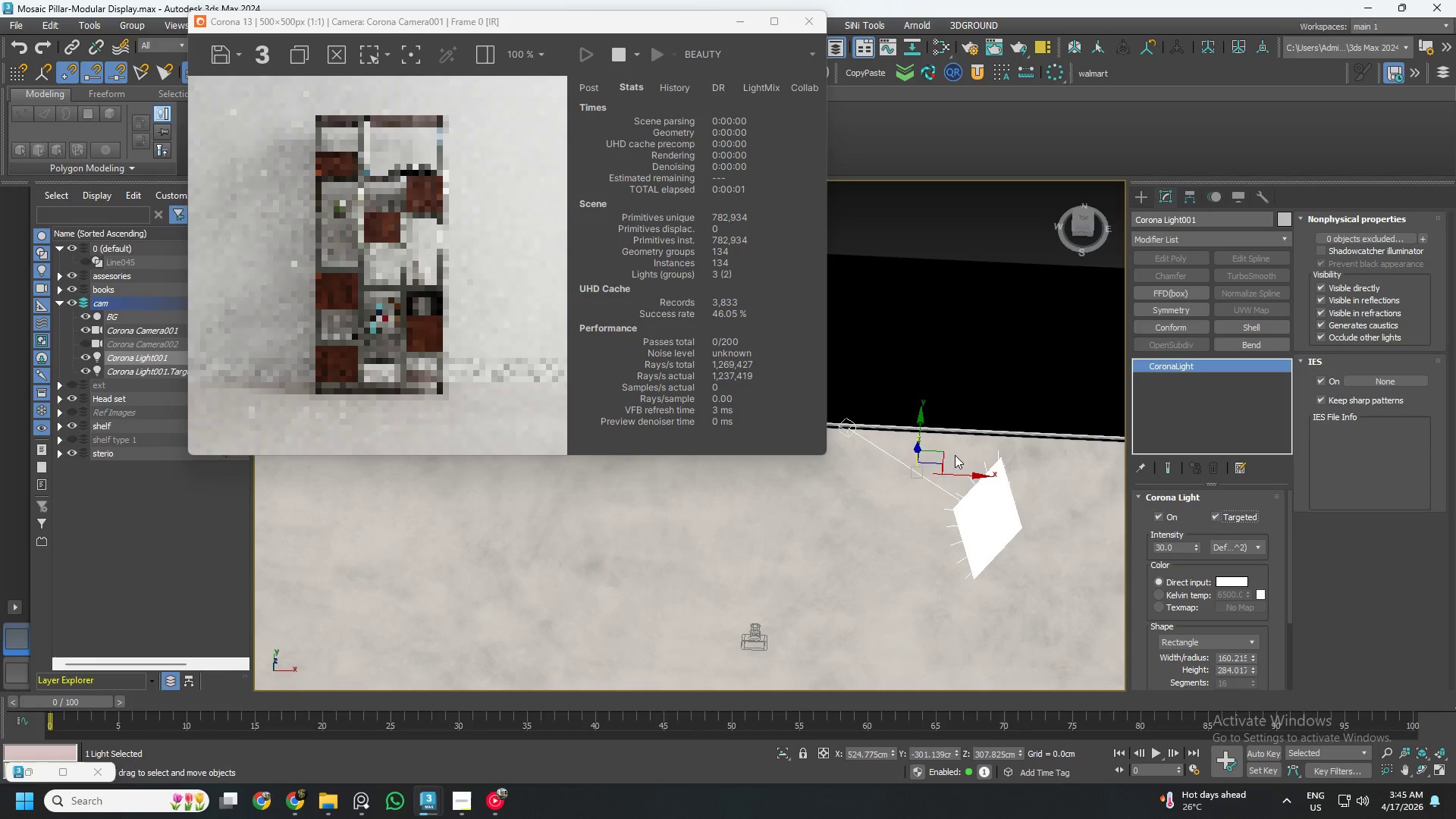 
left_click_drag(start_coordinate=[941, 460], to_coordinate=[952, 444])
 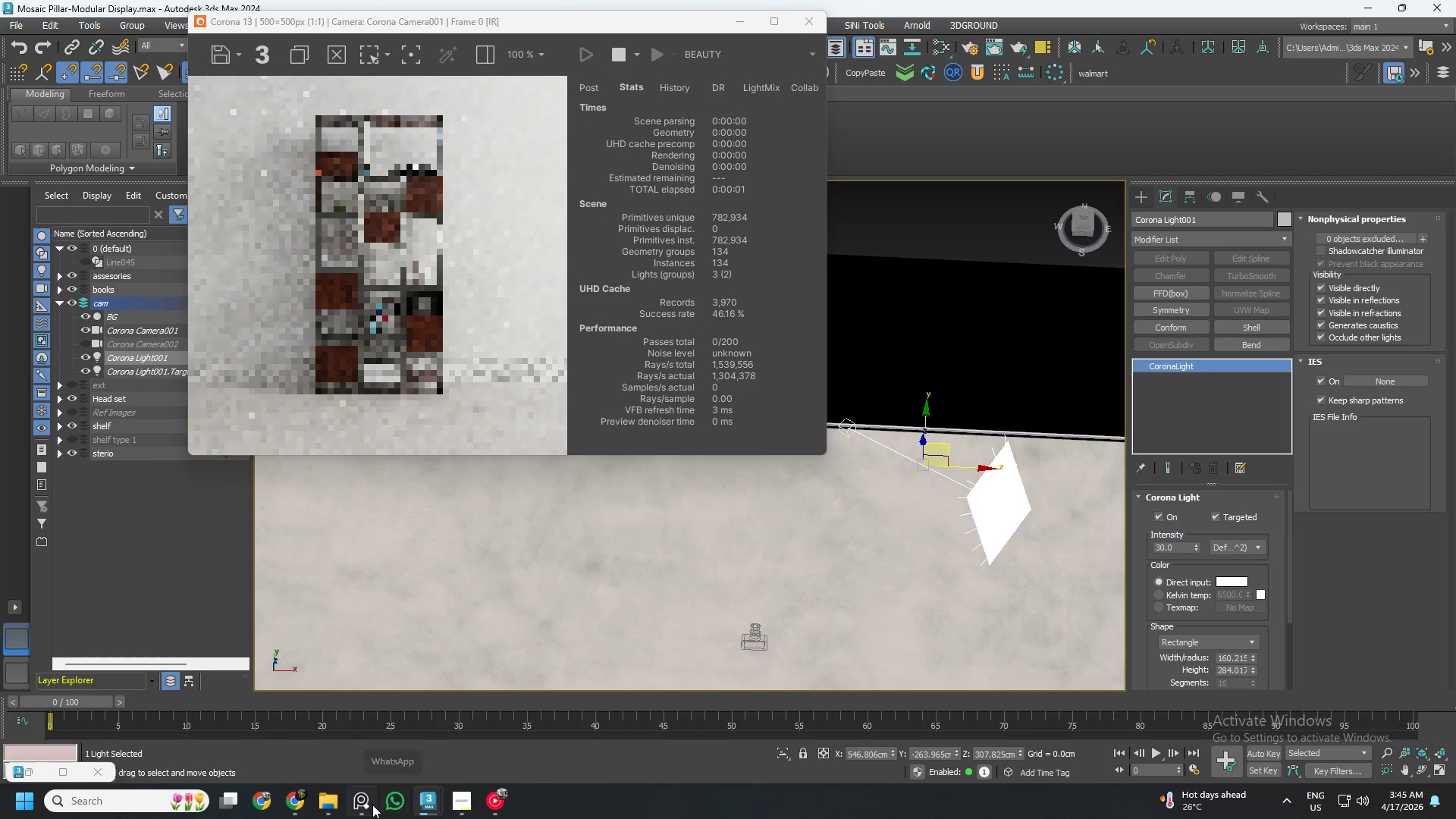 
left_click([358, 805])
 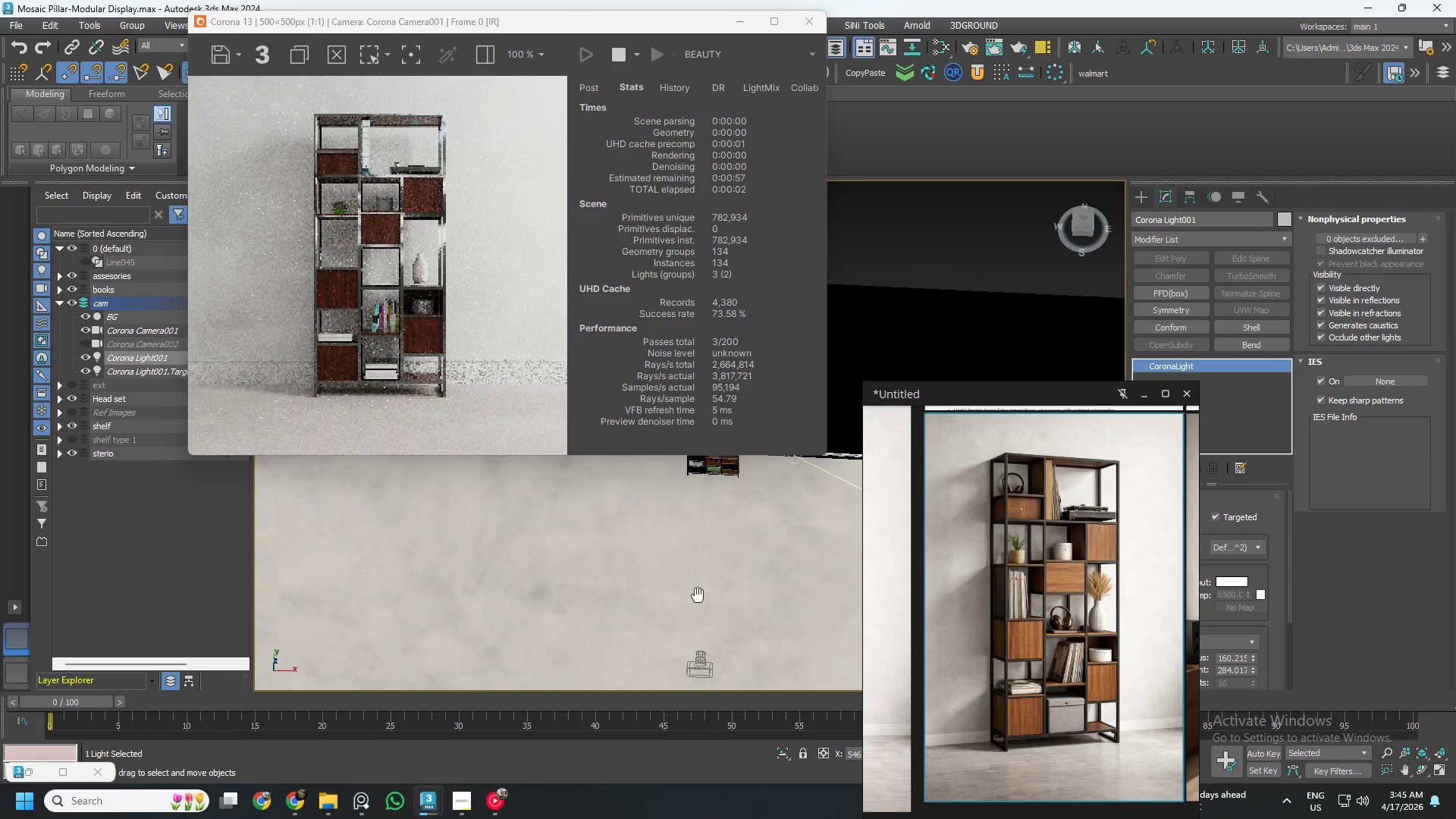 
scroll: coordinate [1039, 563], scroll_direction: down, amount: 6.0
 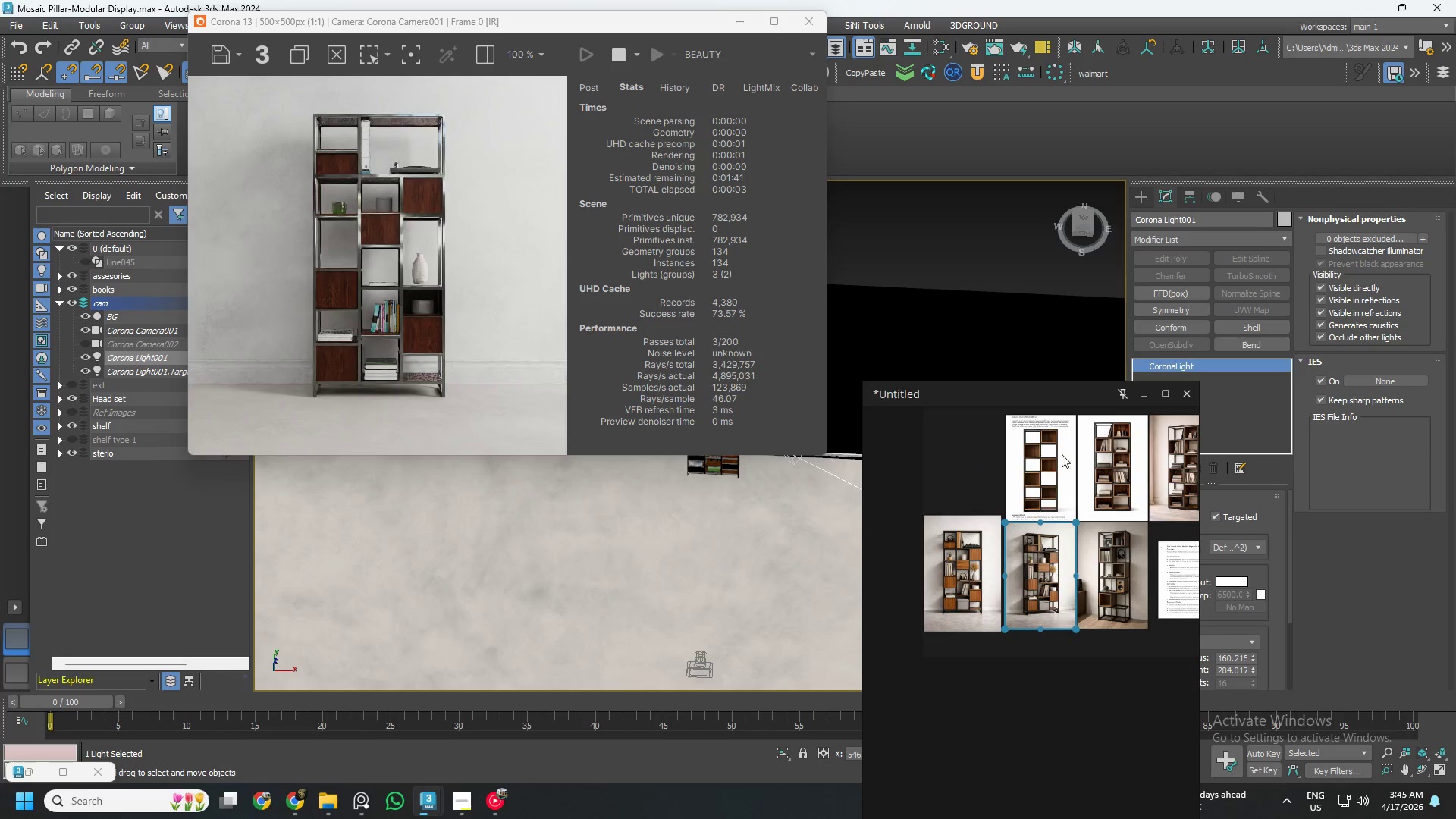 
scroll: coordinate [1068, 432], scroll_direction: up, amount: 2.0
 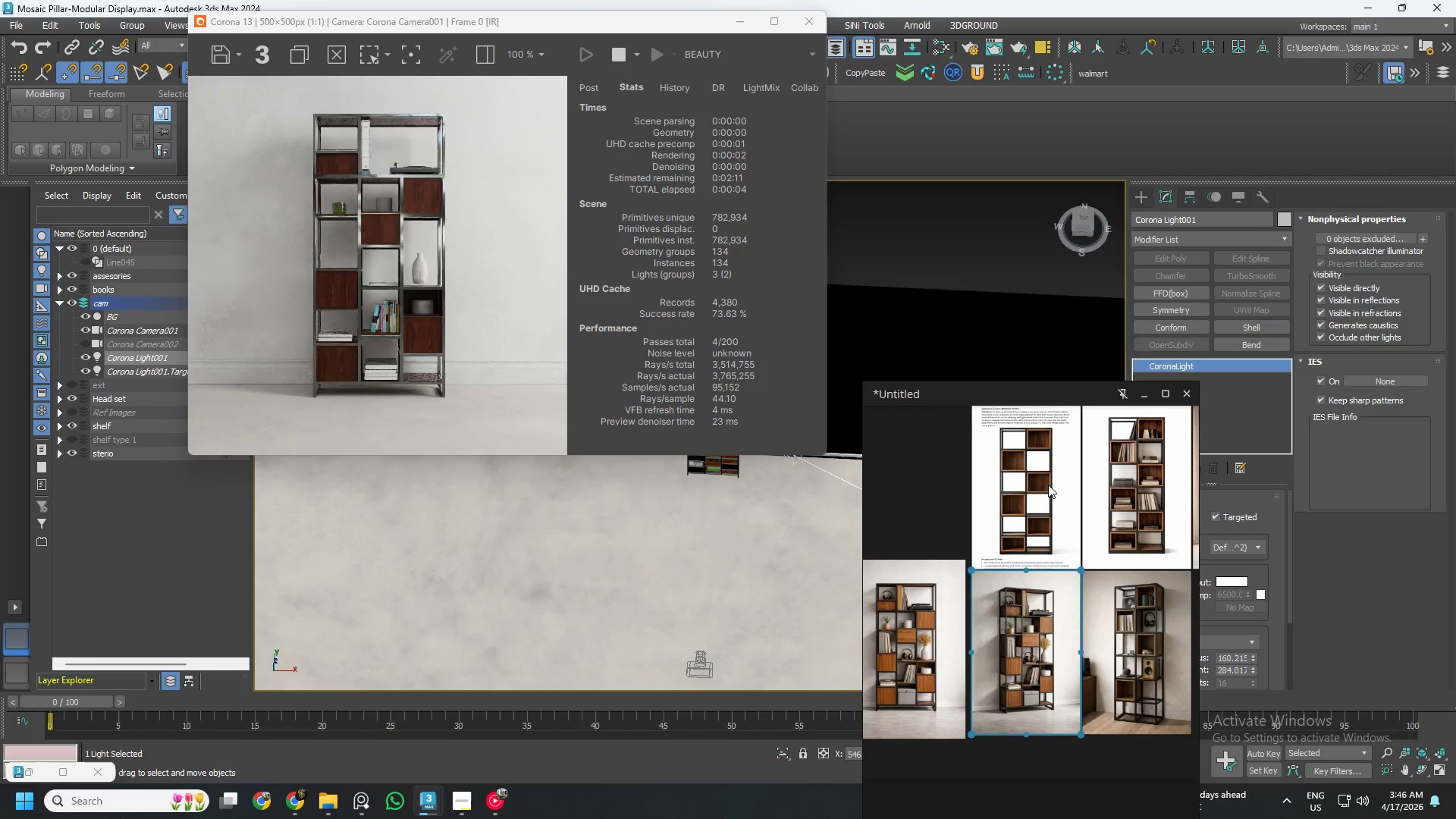 
scroll: coordinate [1050, 488], scroll_direction: down, amount: 2.0
 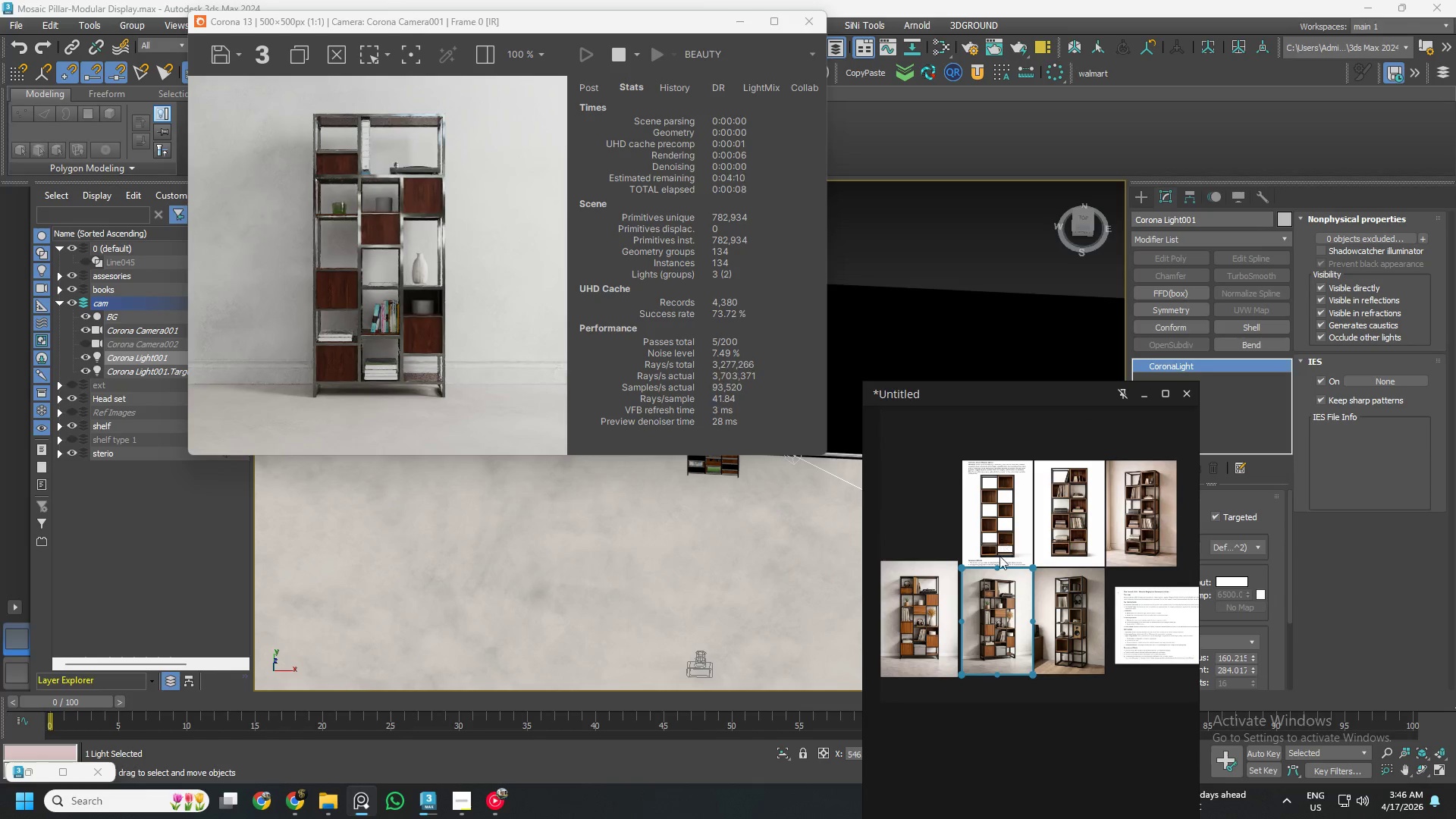 
left_click([979, 602])
 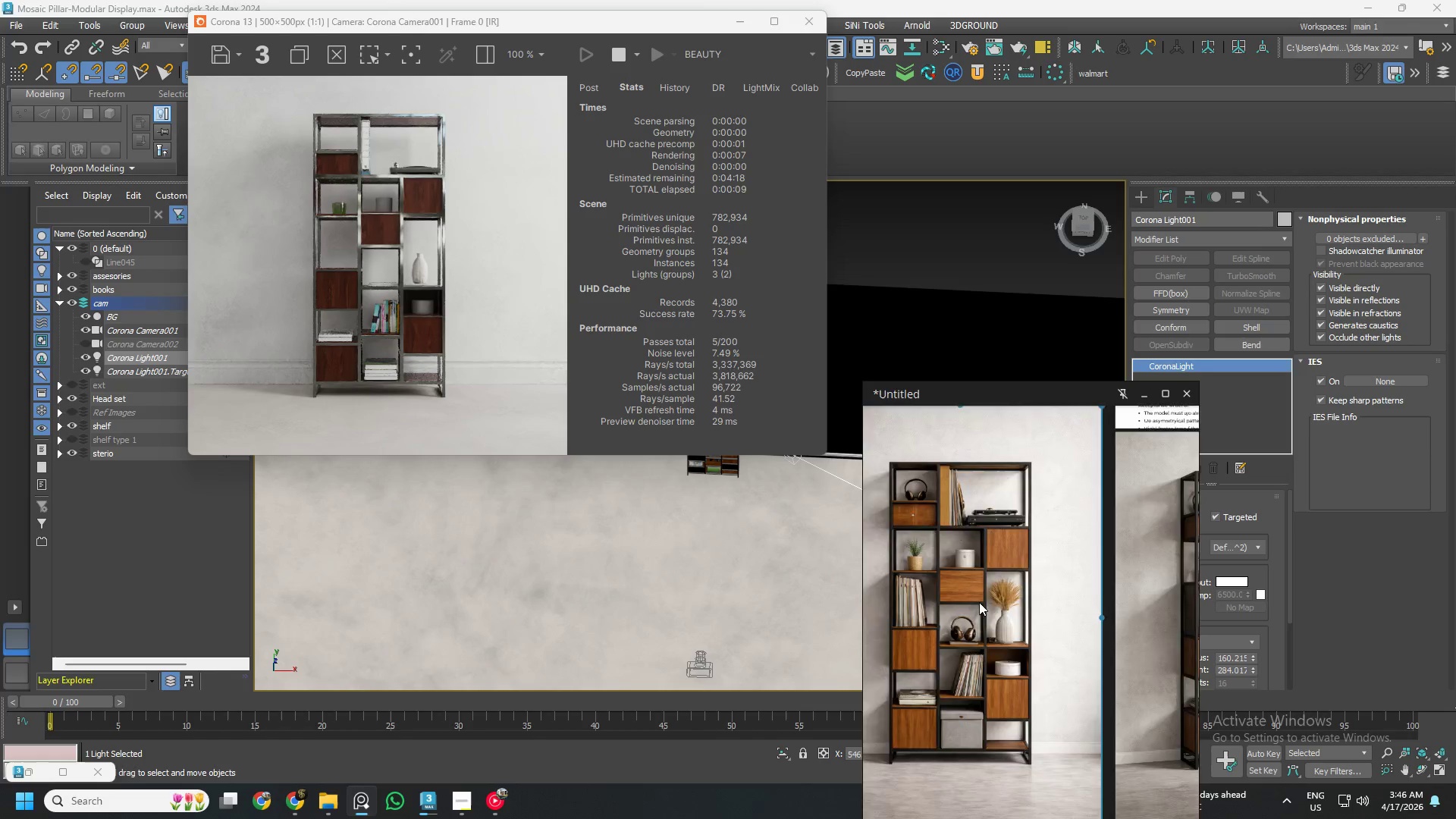 
scroll: coordinate [962, 610], scroll_direction: up, amount: 6.0
 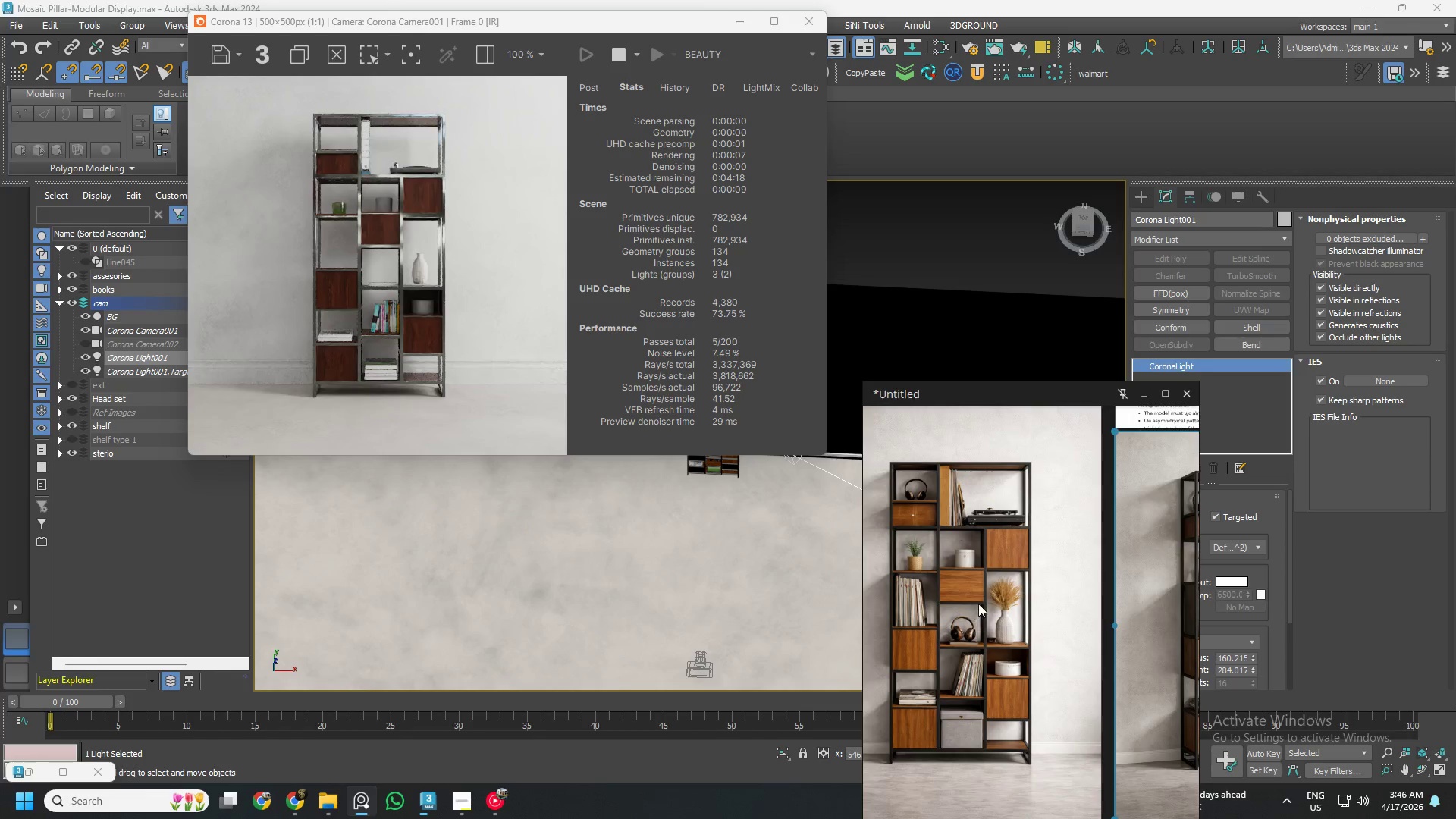 
double_click([979, 602])
 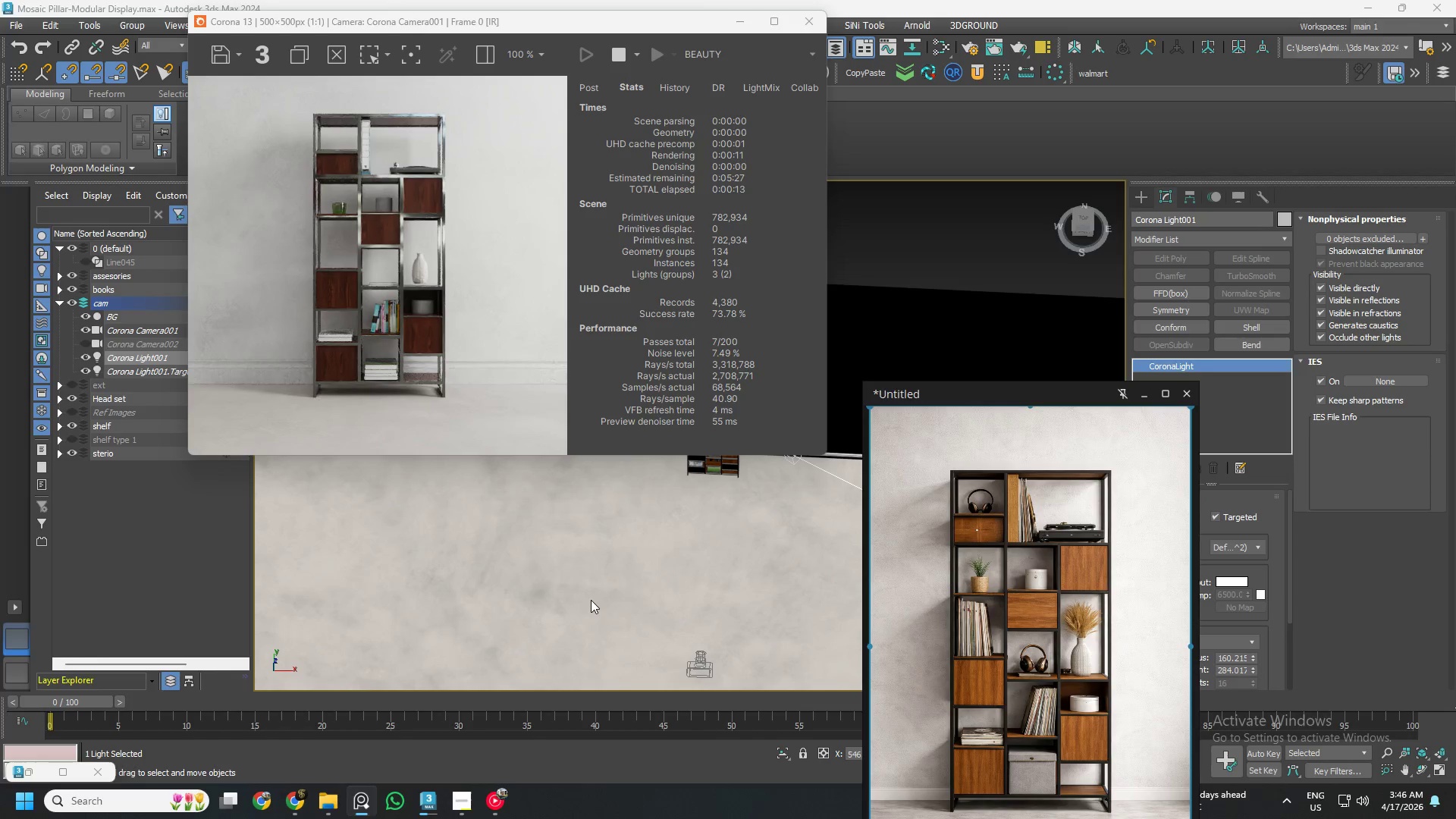 
wait(8.88)
 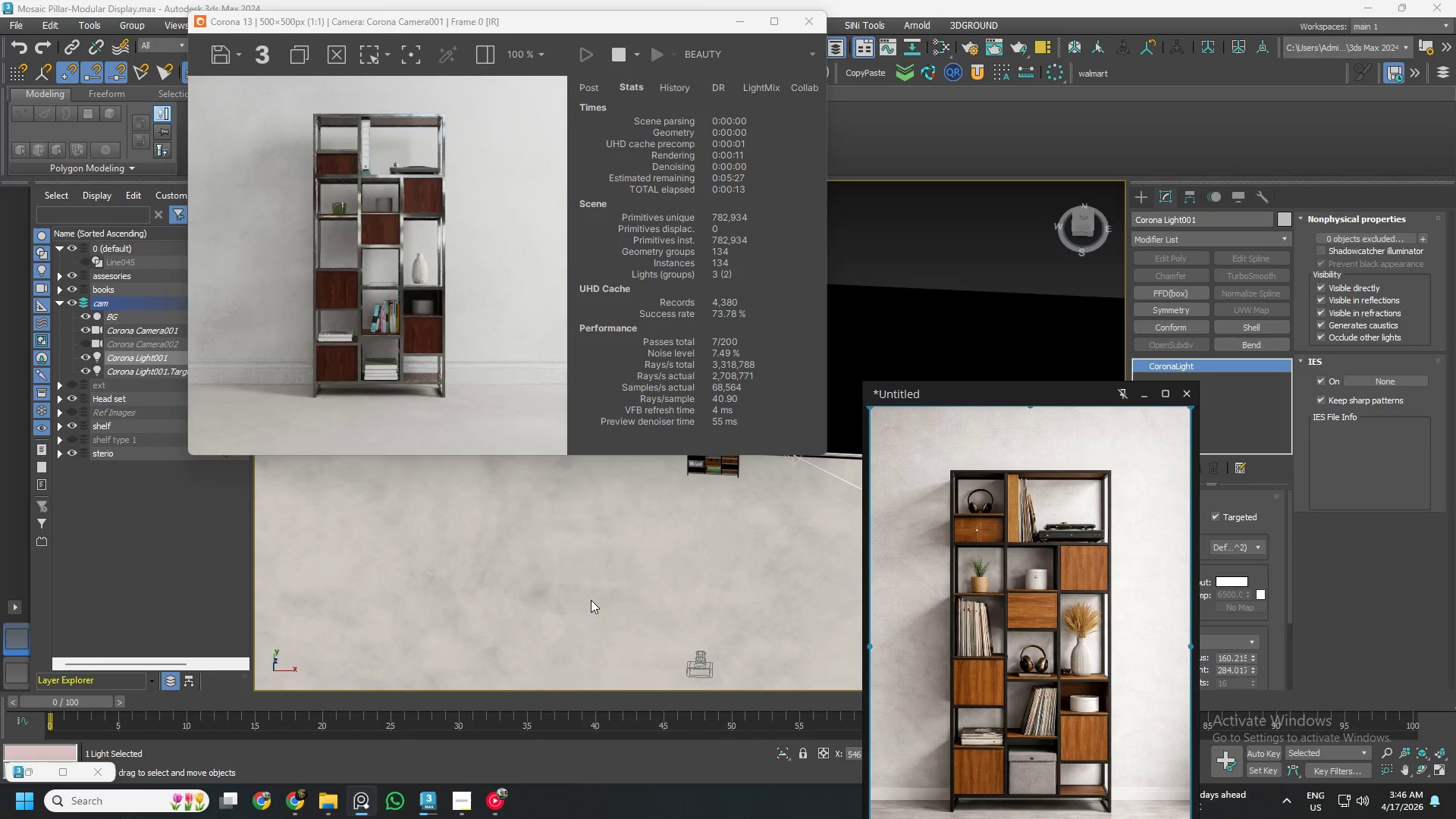 
scroll: coordinate [590, 561], scroll_direction: down, amount: 4.0
 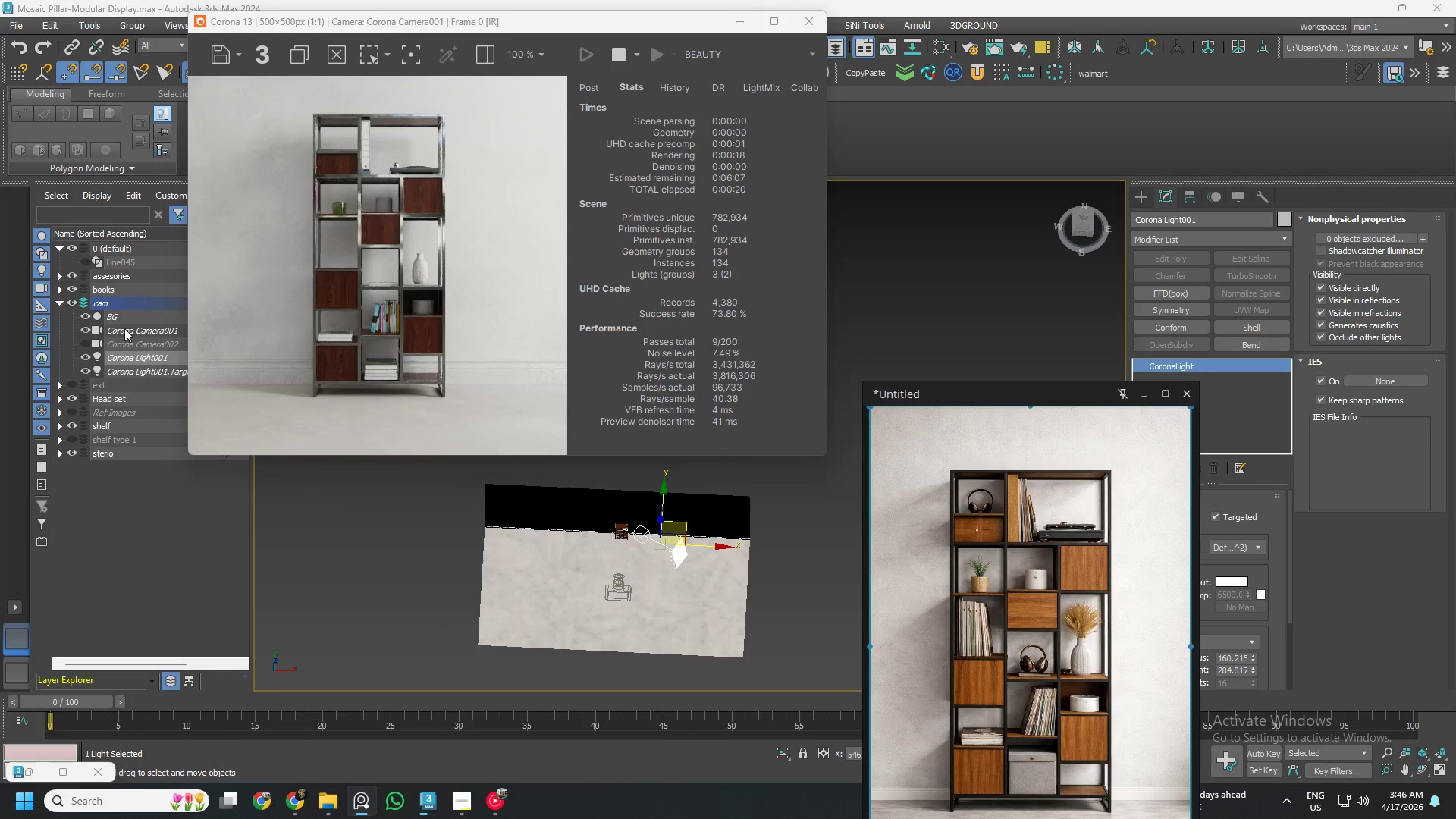 
left_click([122, 318])
 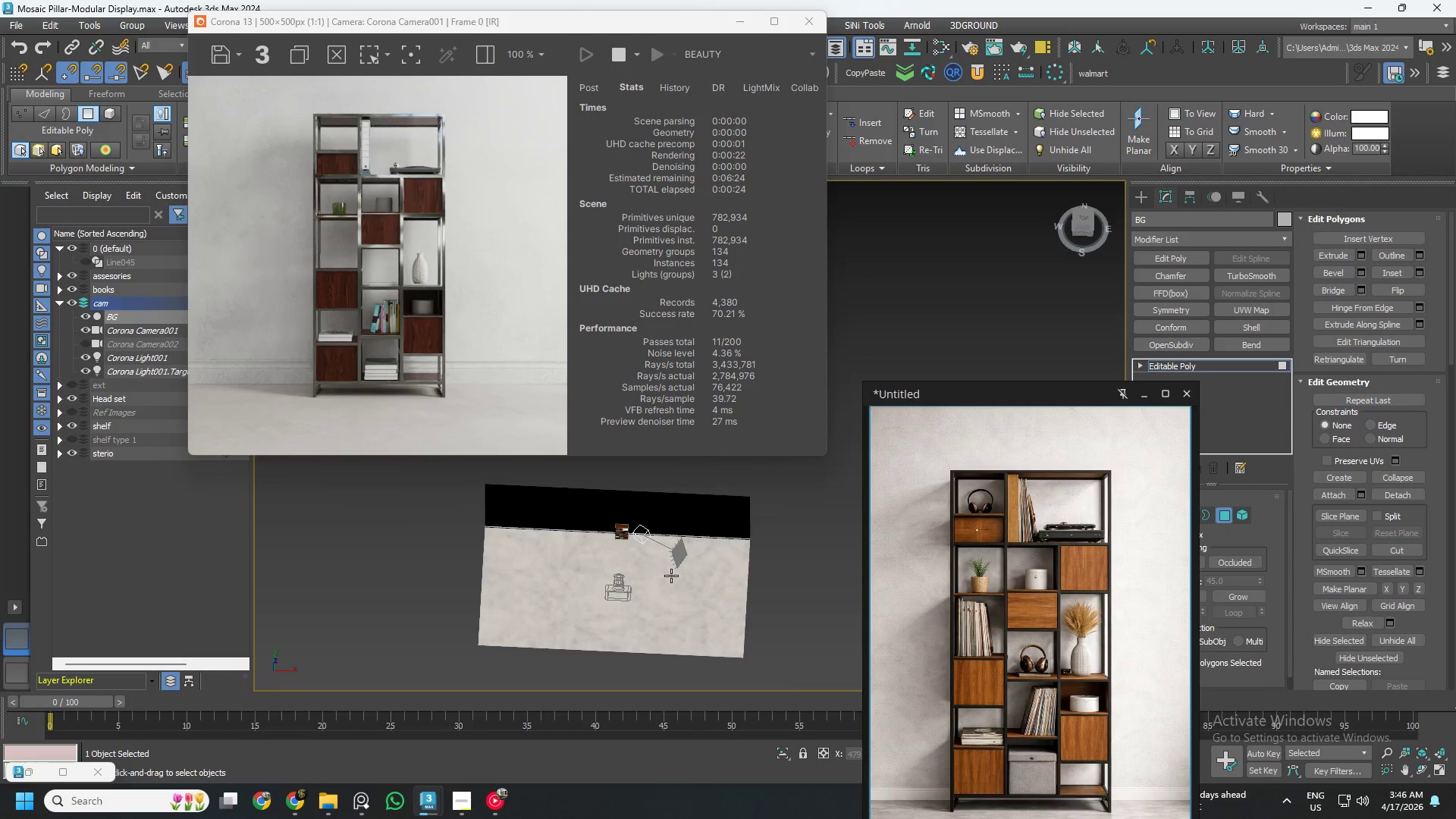 
left_click([1228, 516])
 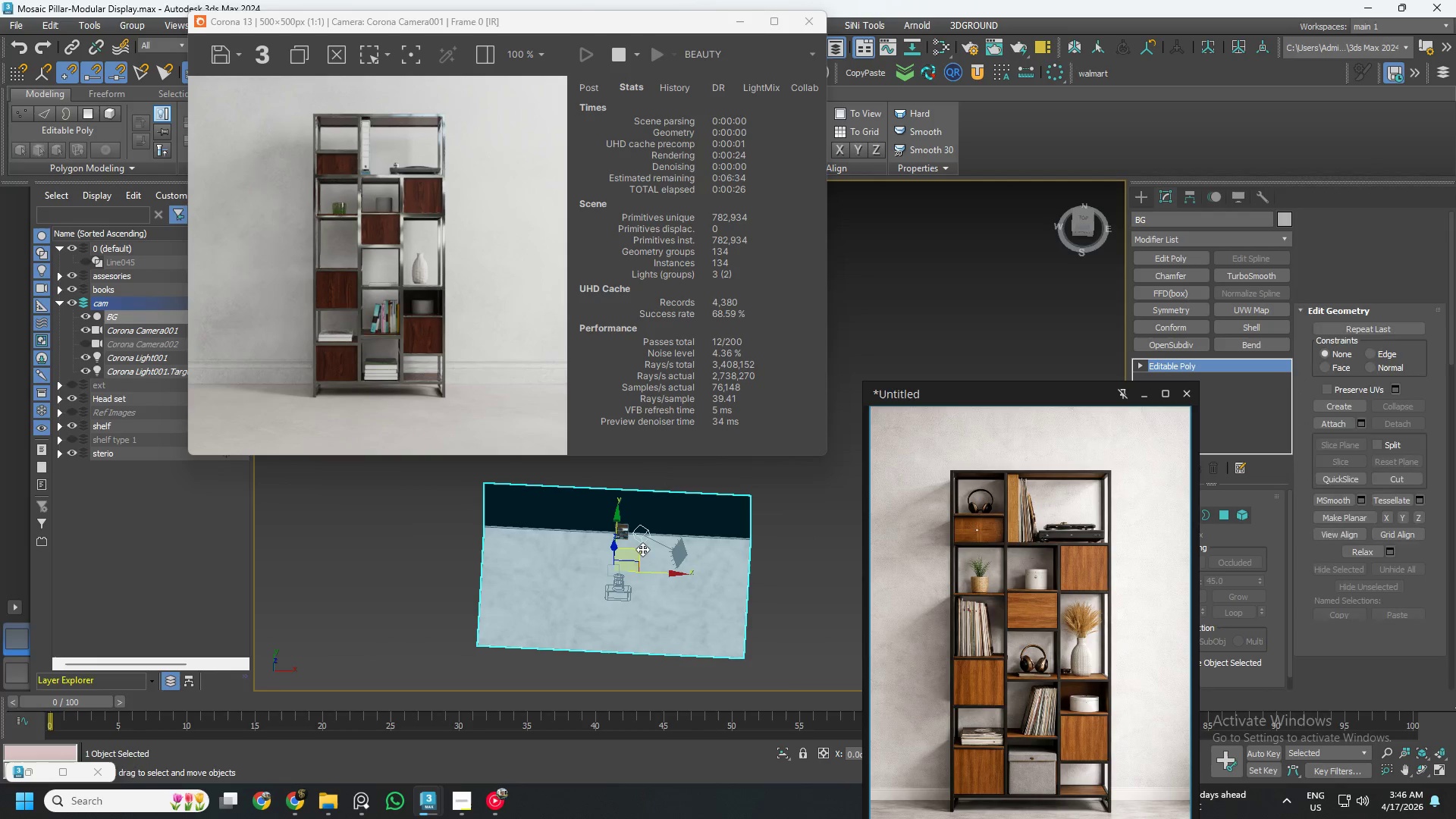 
hold_key(key=AltLeft, duration=0.7)
 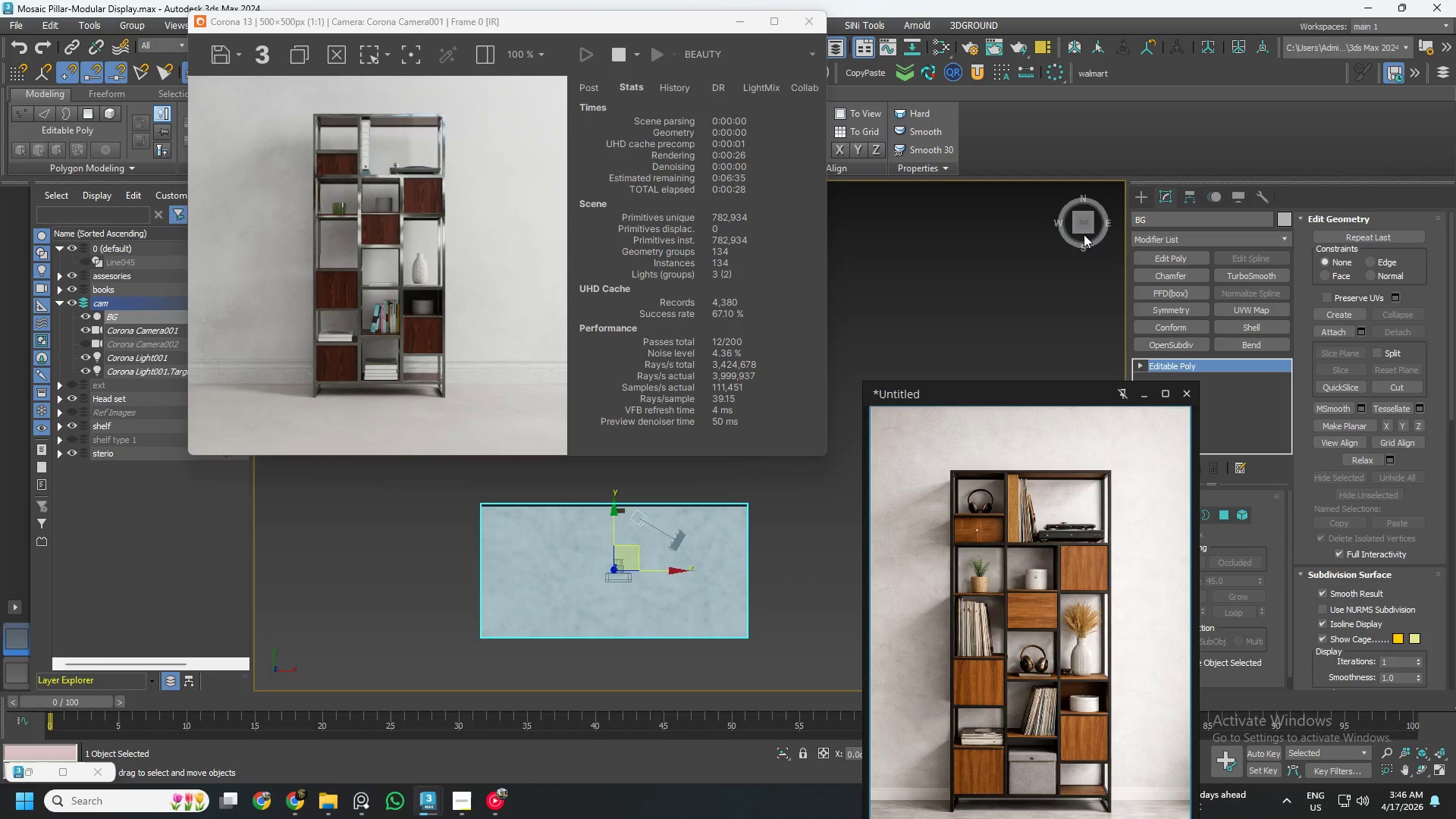 
left_click([1084, 219])
 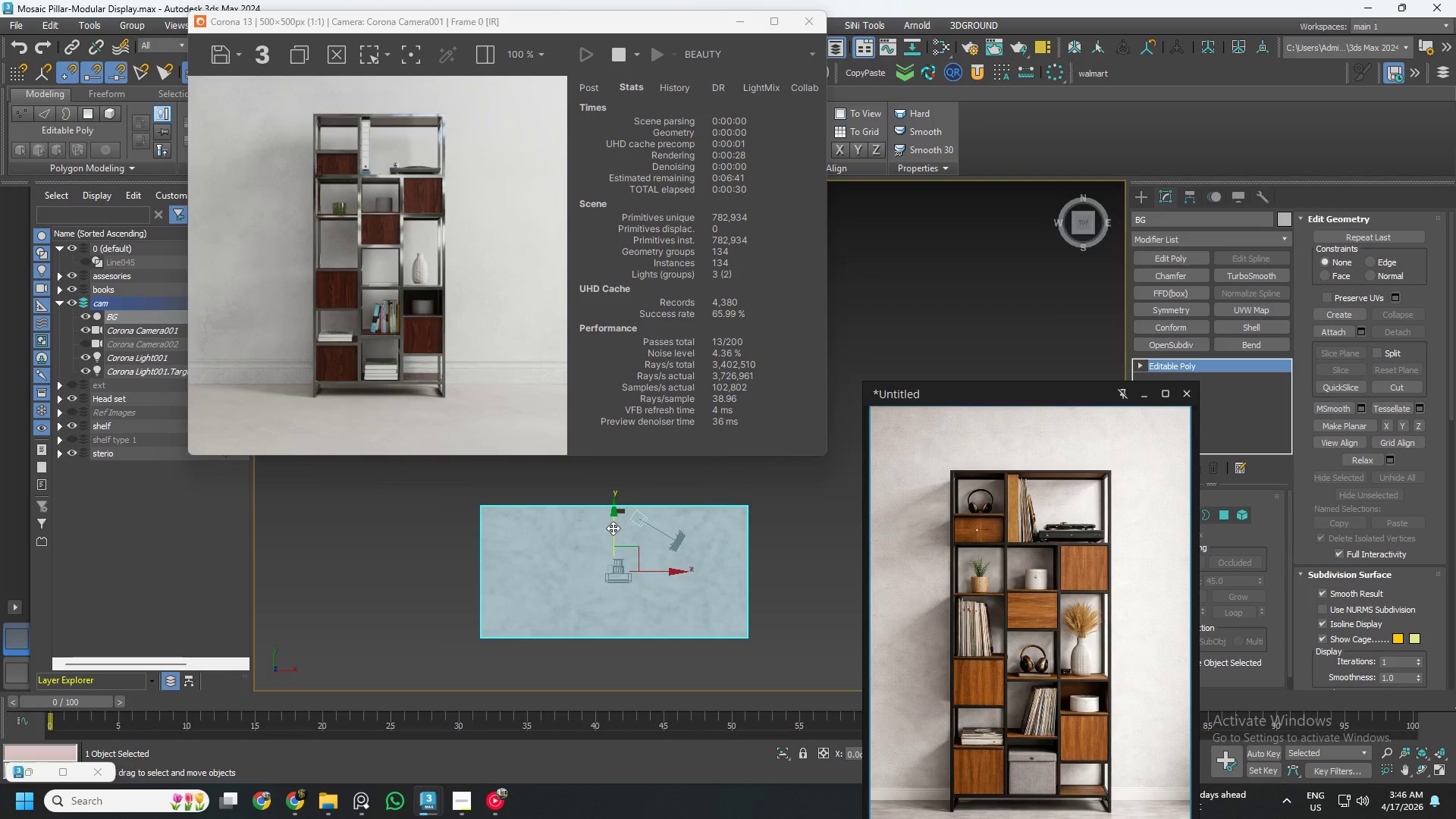 
scroll: coordinate [616, 526], scroll_direction: up, amount: 6.0
 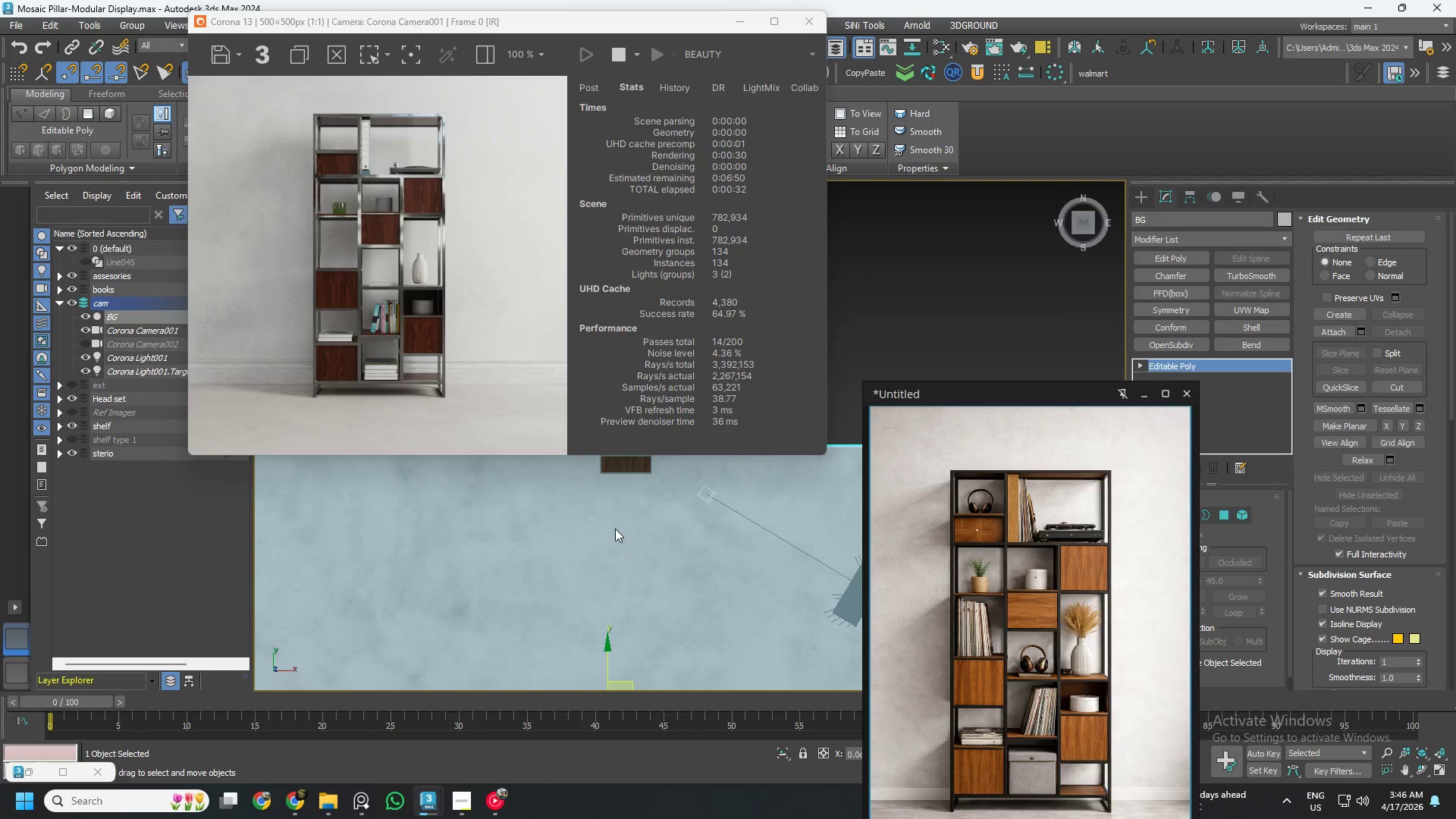 
scroll: coordinate [610, 588], scroll_direction: down, amount: 3.0
 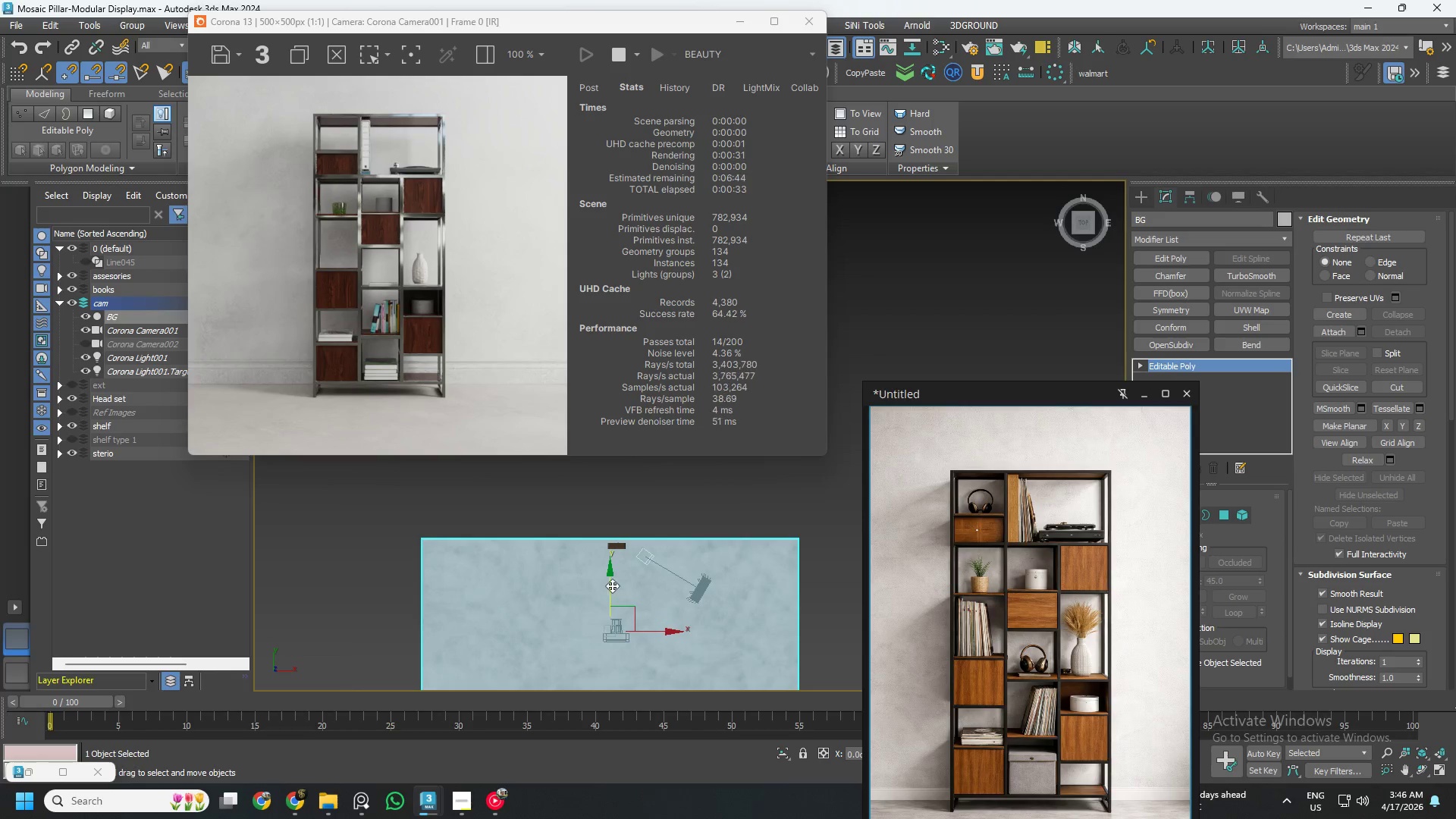 
left_click_drag(start_coordinate=[611, 585], to_coordinate=[610, 582])
 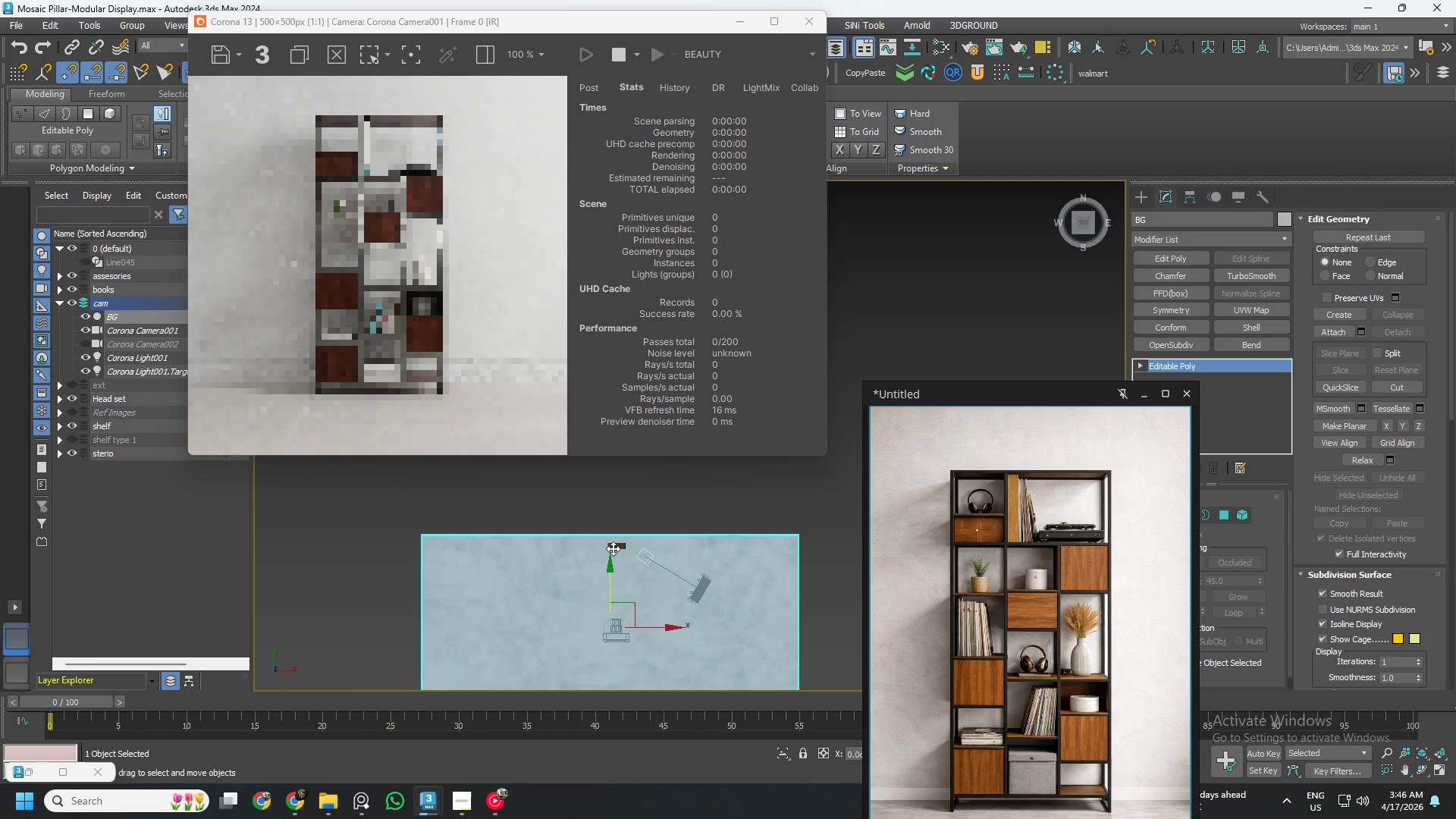 
scroll: coordinate [614, 530], scroll_direction: up, amount: 11.0
 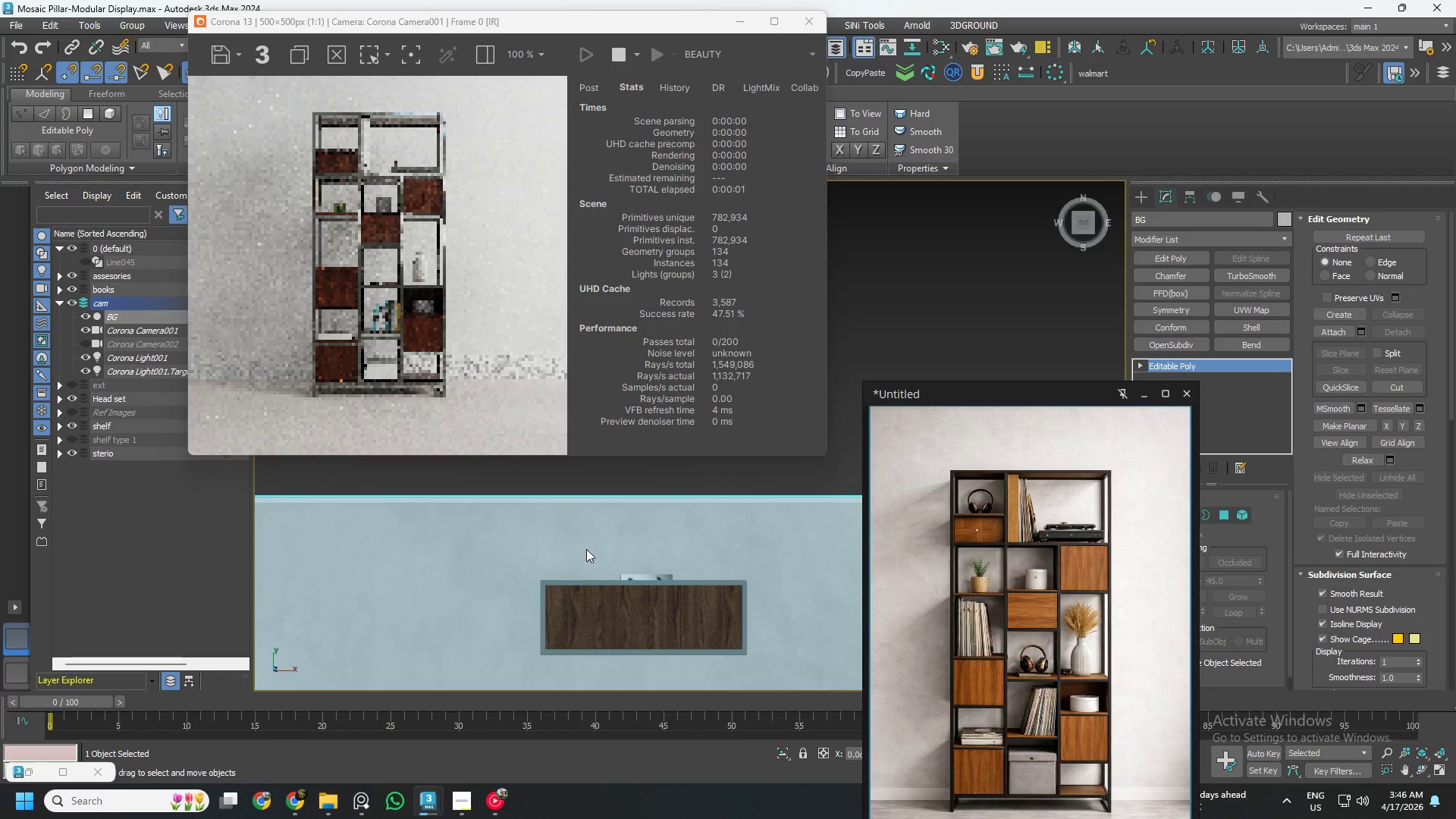 
scroll: coordinate [582, 621], scroll_direction: down, amount: 6.0
 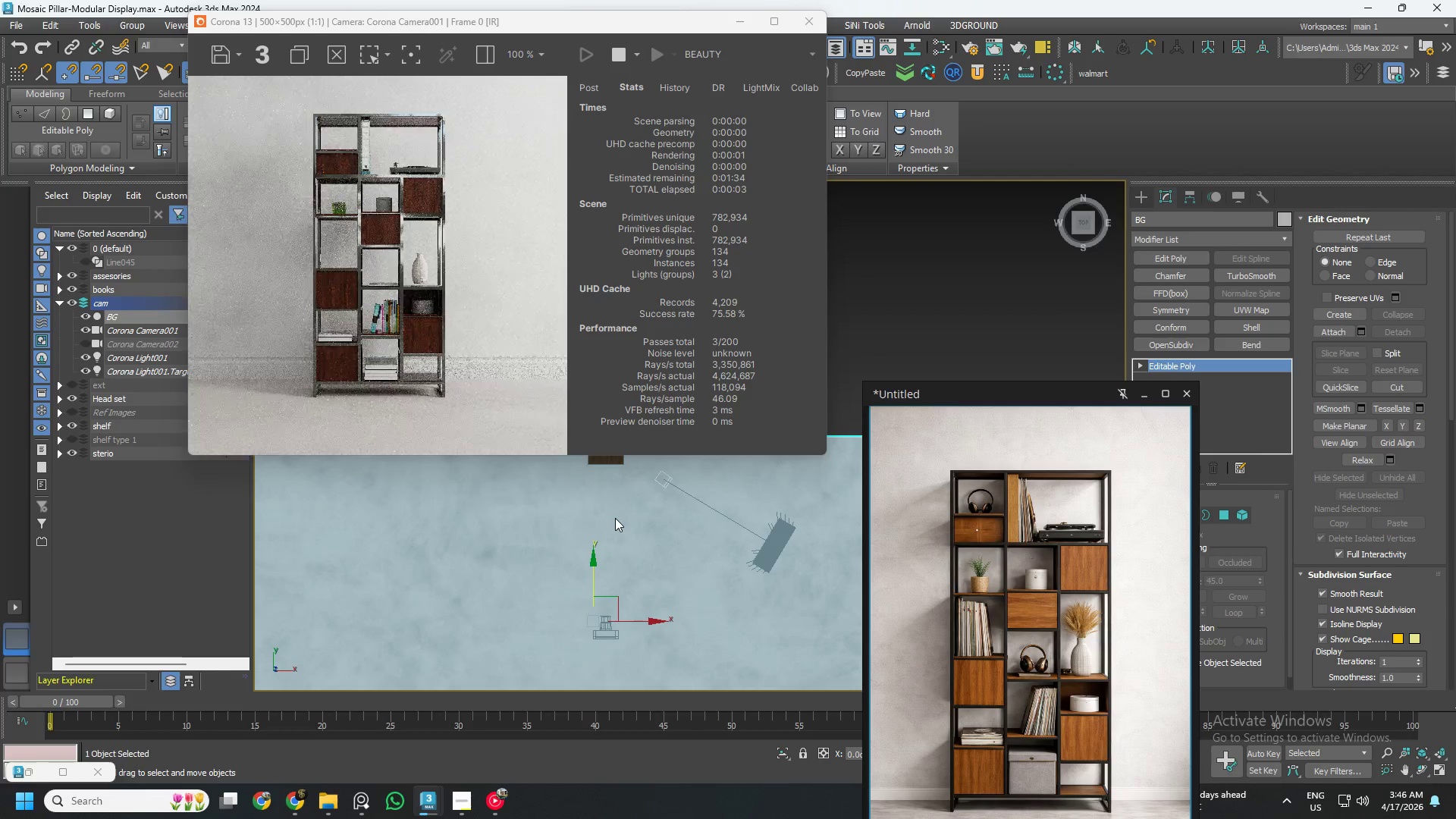 
scroll: coordinate [615, 518], scroll_direction: up, amount: 1.0
 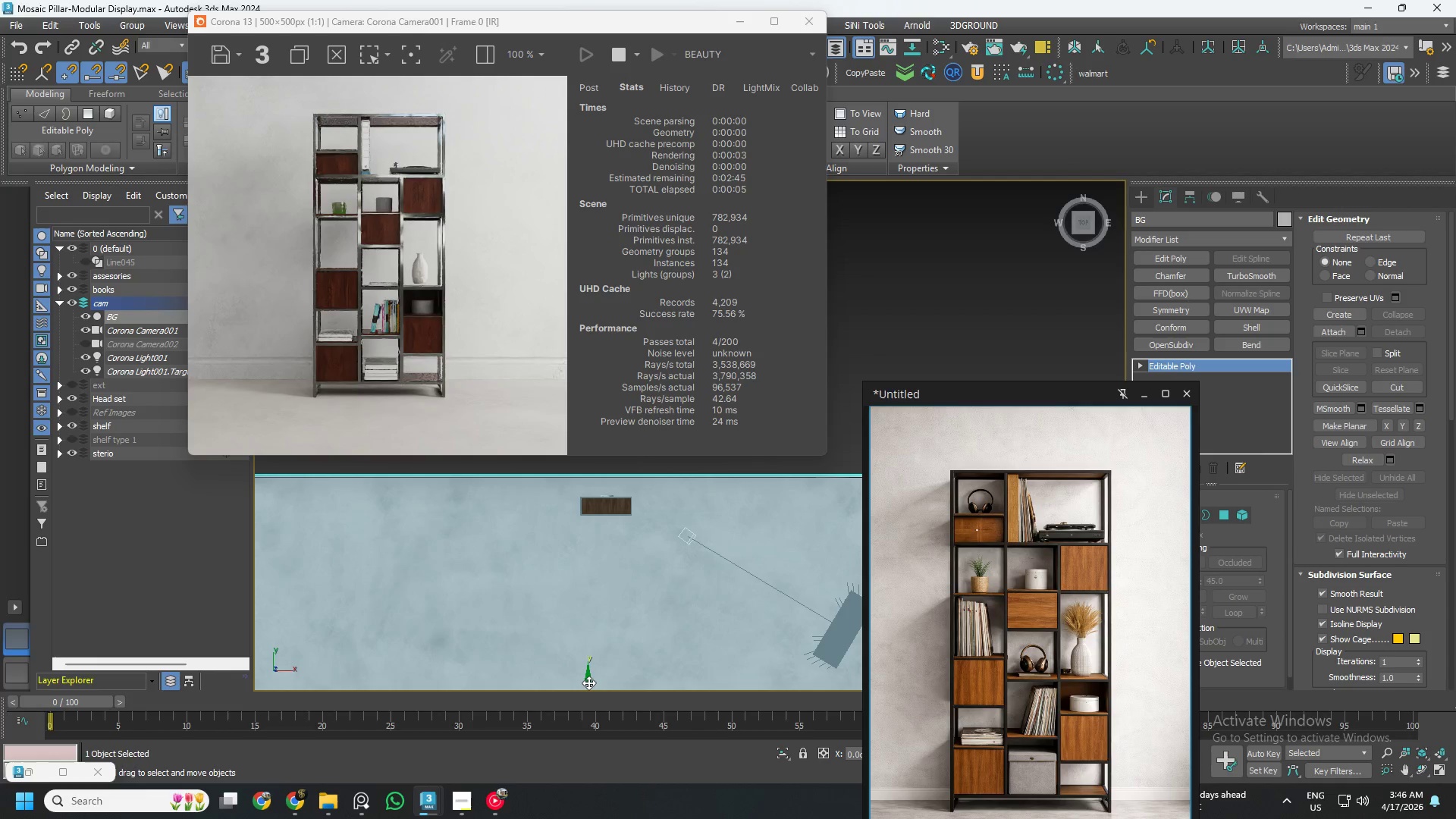 
left_click_drag(start_coordinate=[588, 682], to_coordinate=[592, 701])
 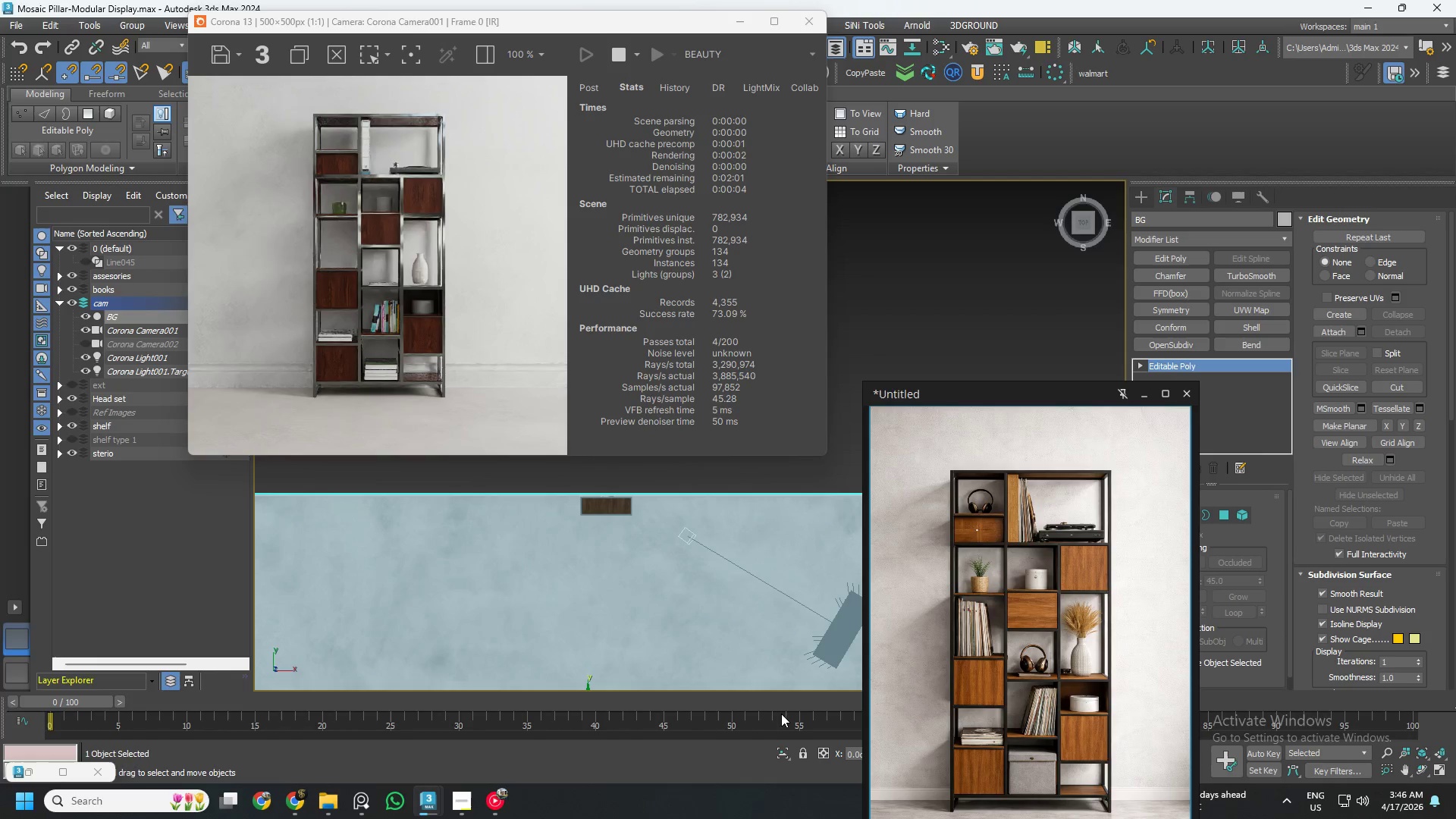 
wait(11.23)
 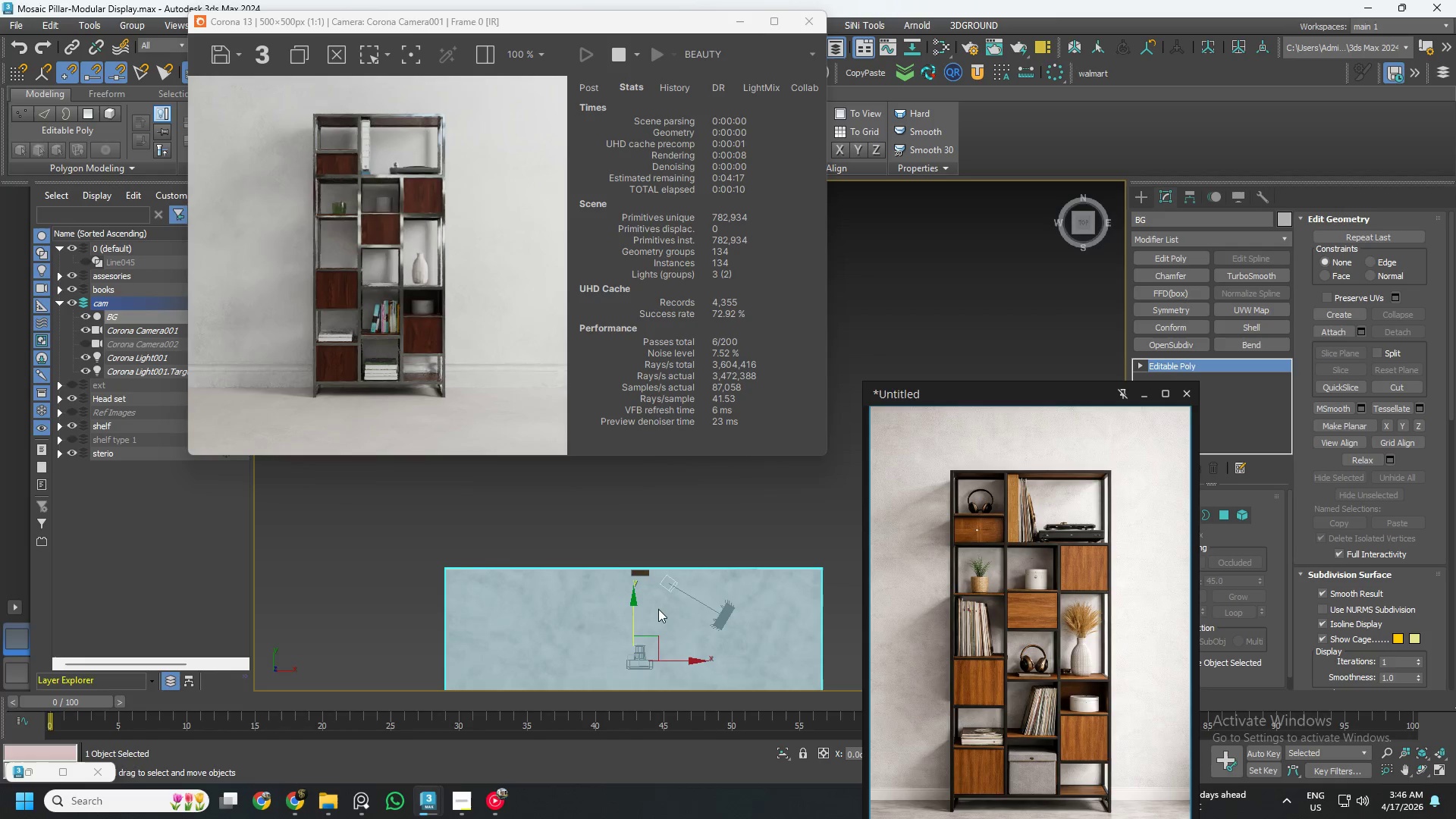 
hold_key(key=AltLeft, duration=0.78)
 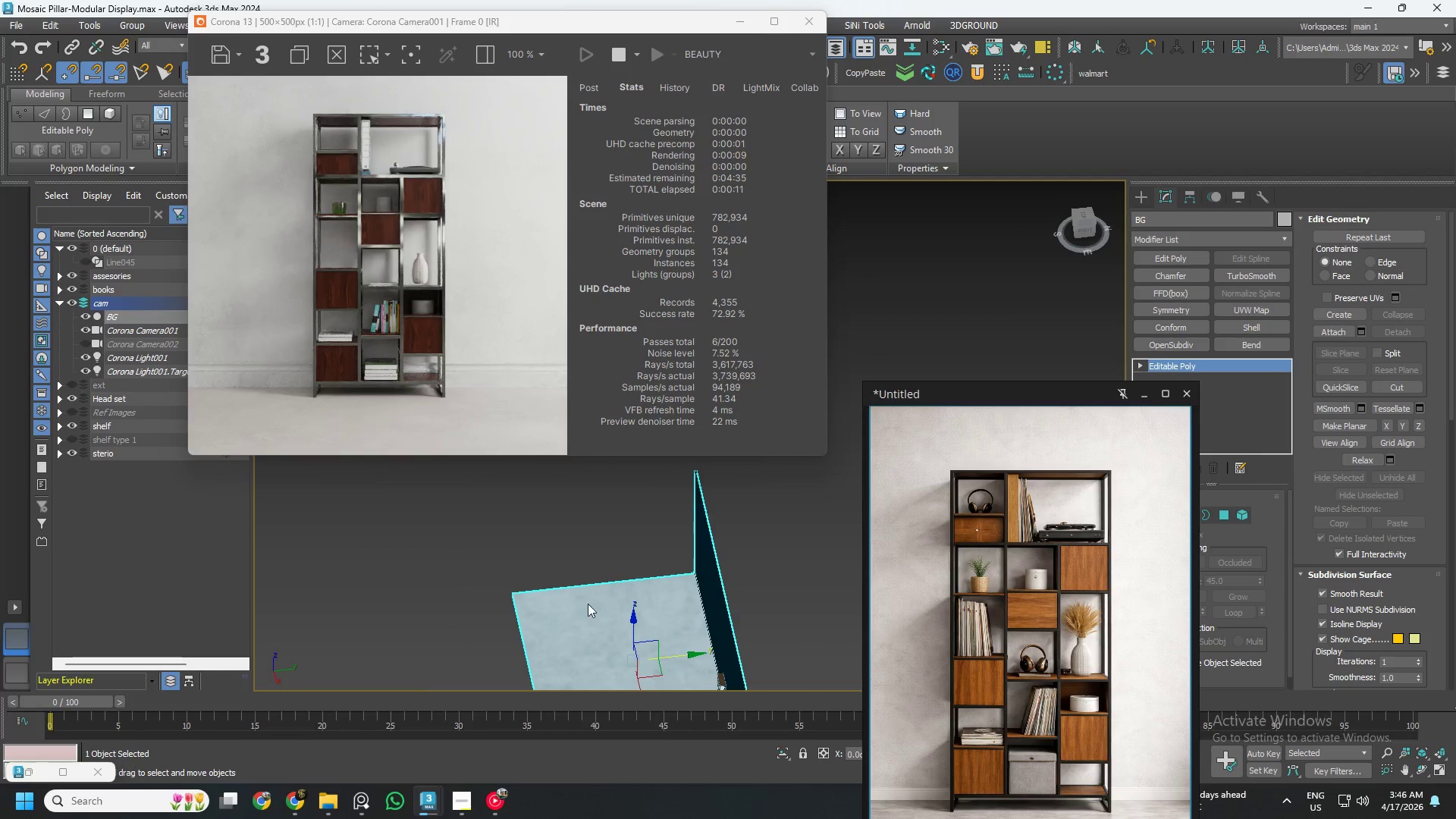 
scroll: coordinate [658, 609], scroll_direction: down, amount: 3.0
 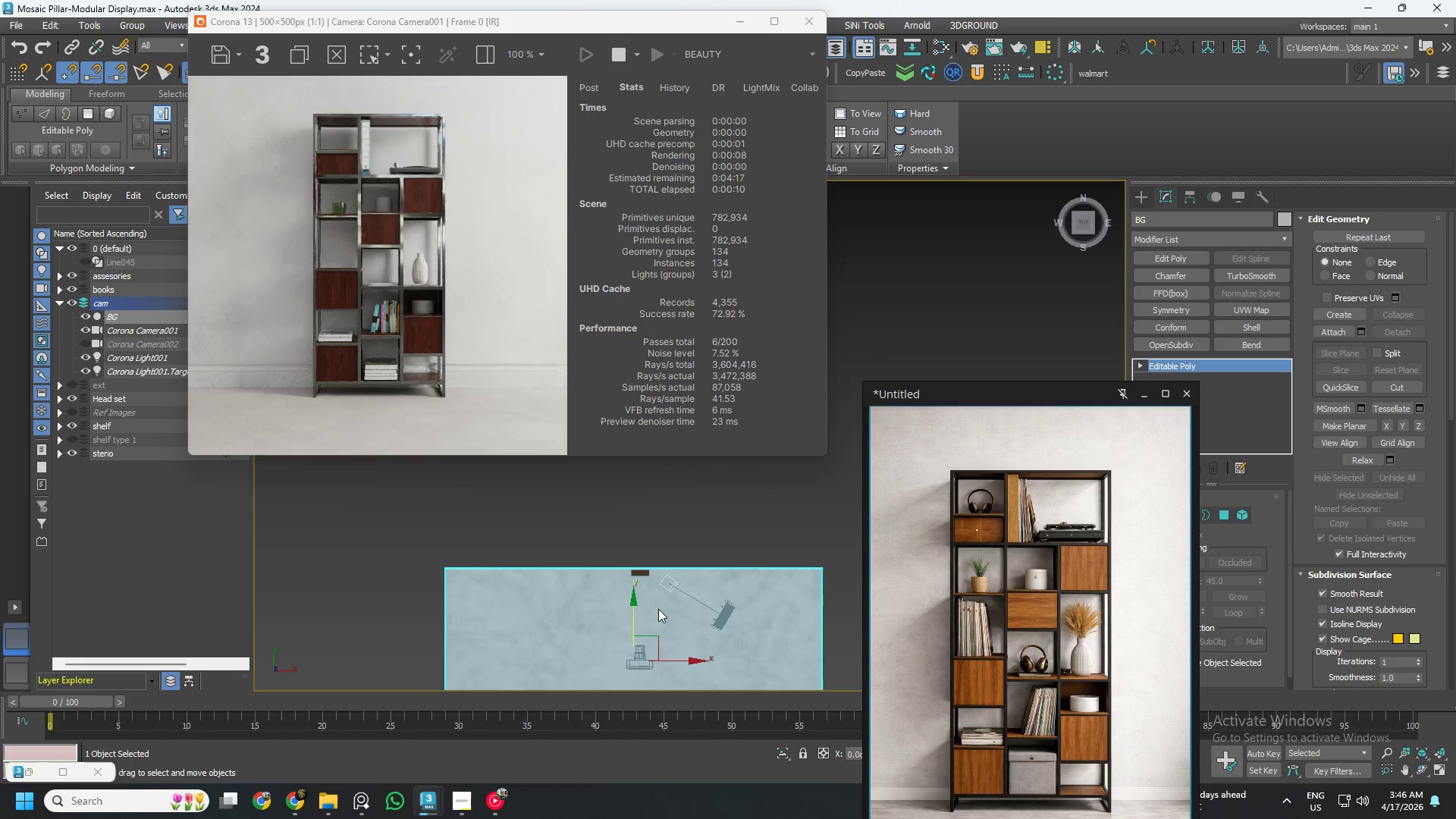 
hold_key(key=AltLeft, duration=0.34)
 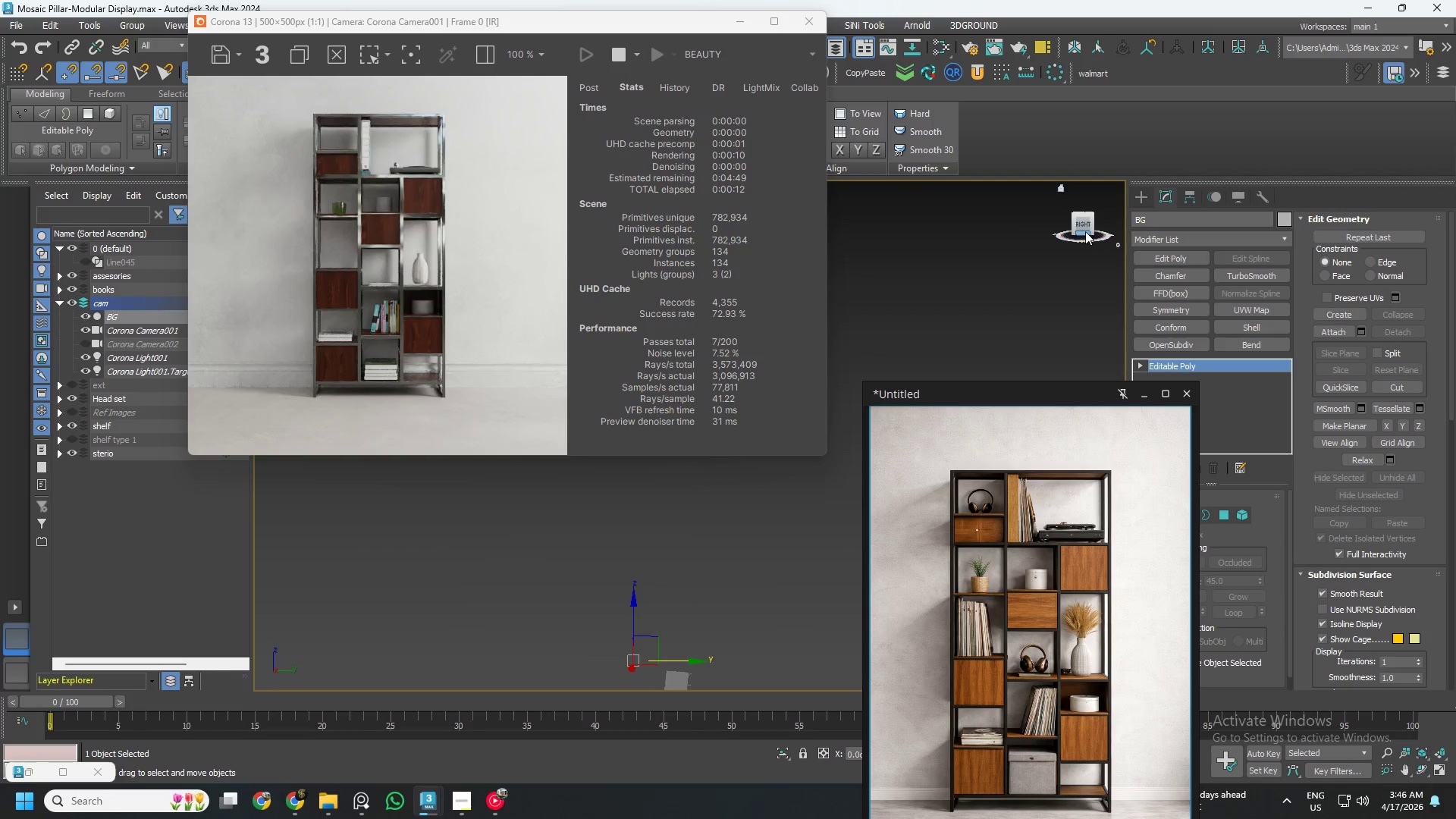 
left_click([1084, 226])
 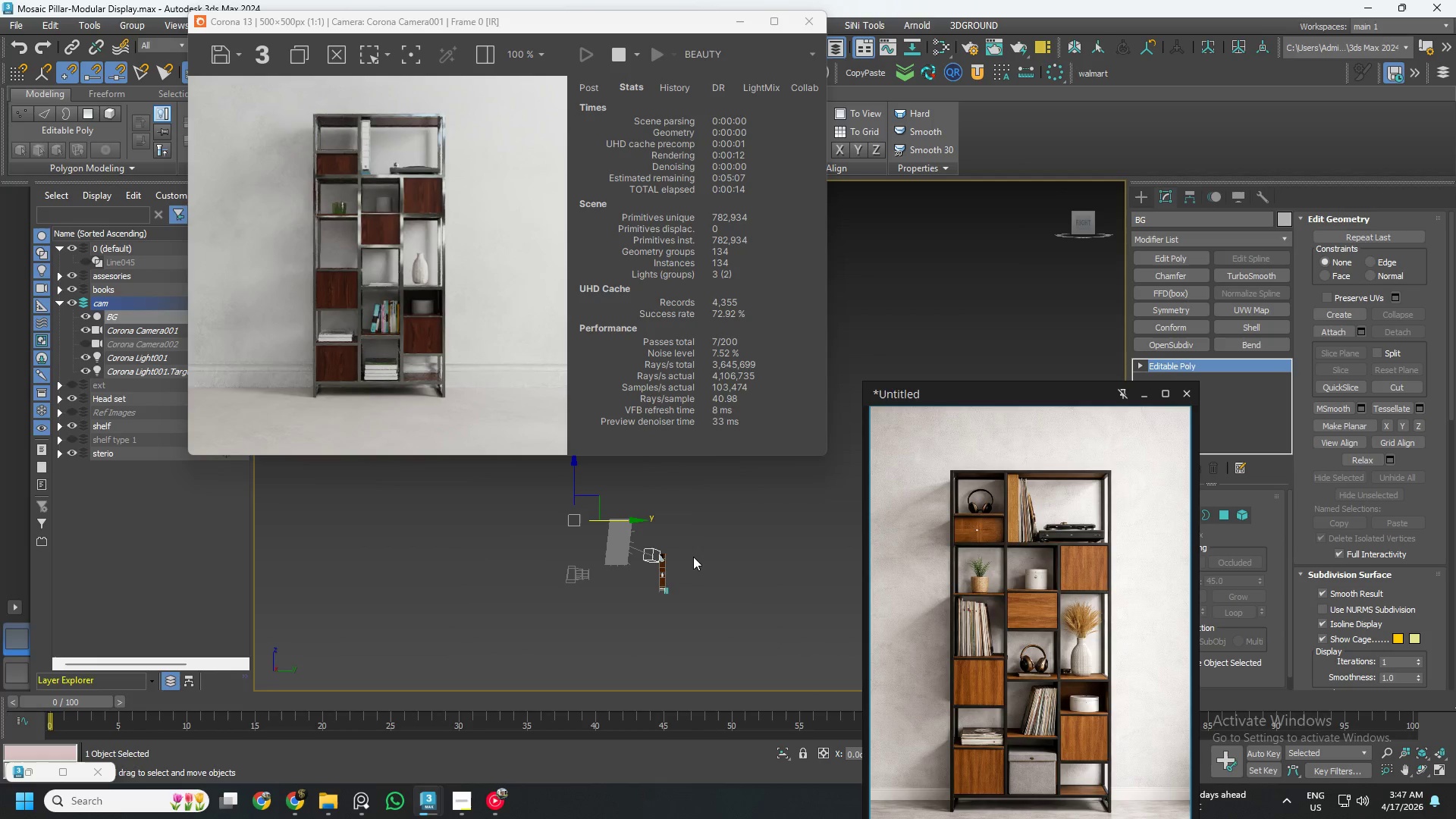 
scroll: coordinate [689, 616], scroll_direction: up, amount: 2.0
 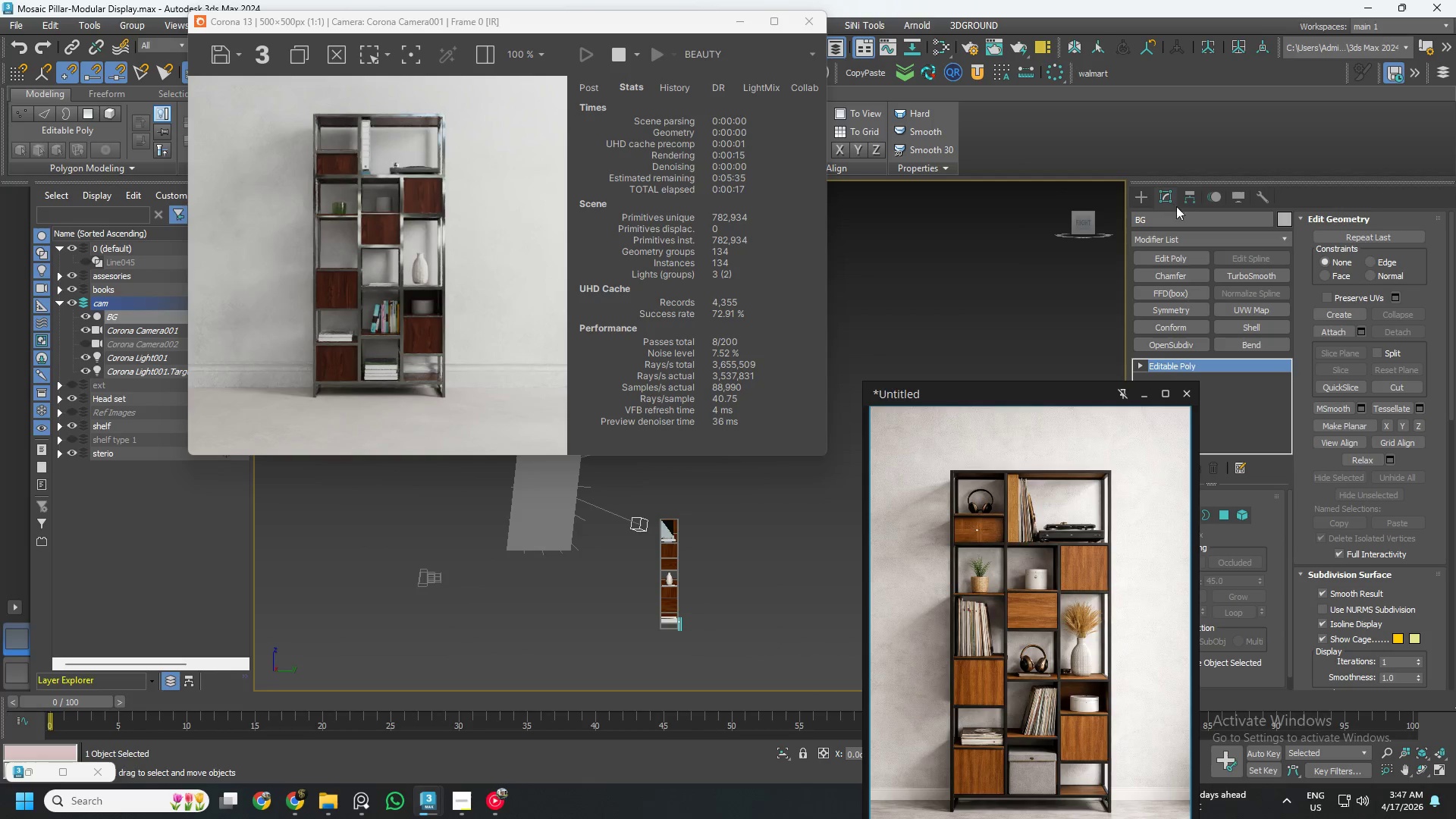 
left_click([1191, 196])
 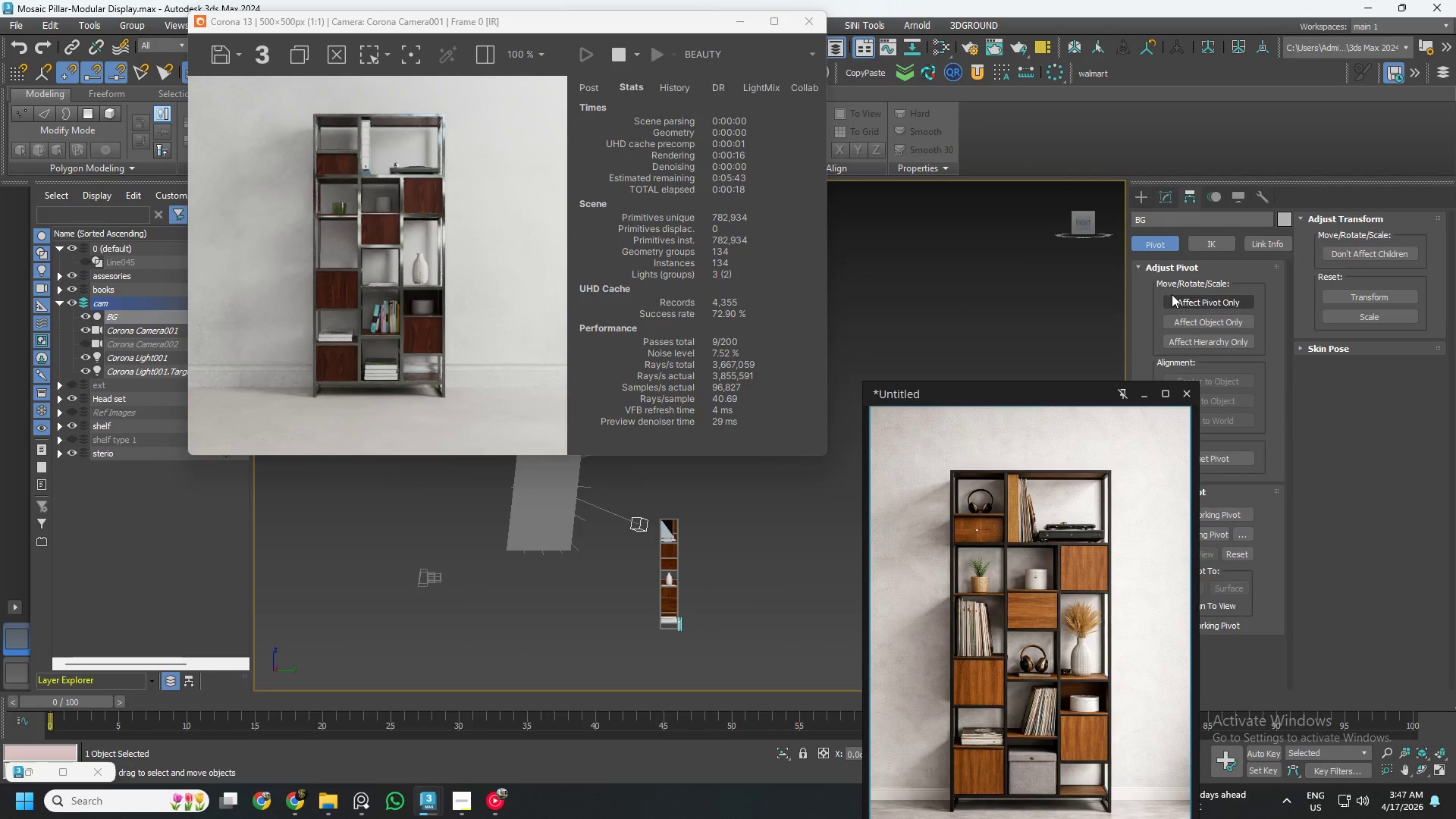 
left_click([1197, 300])
 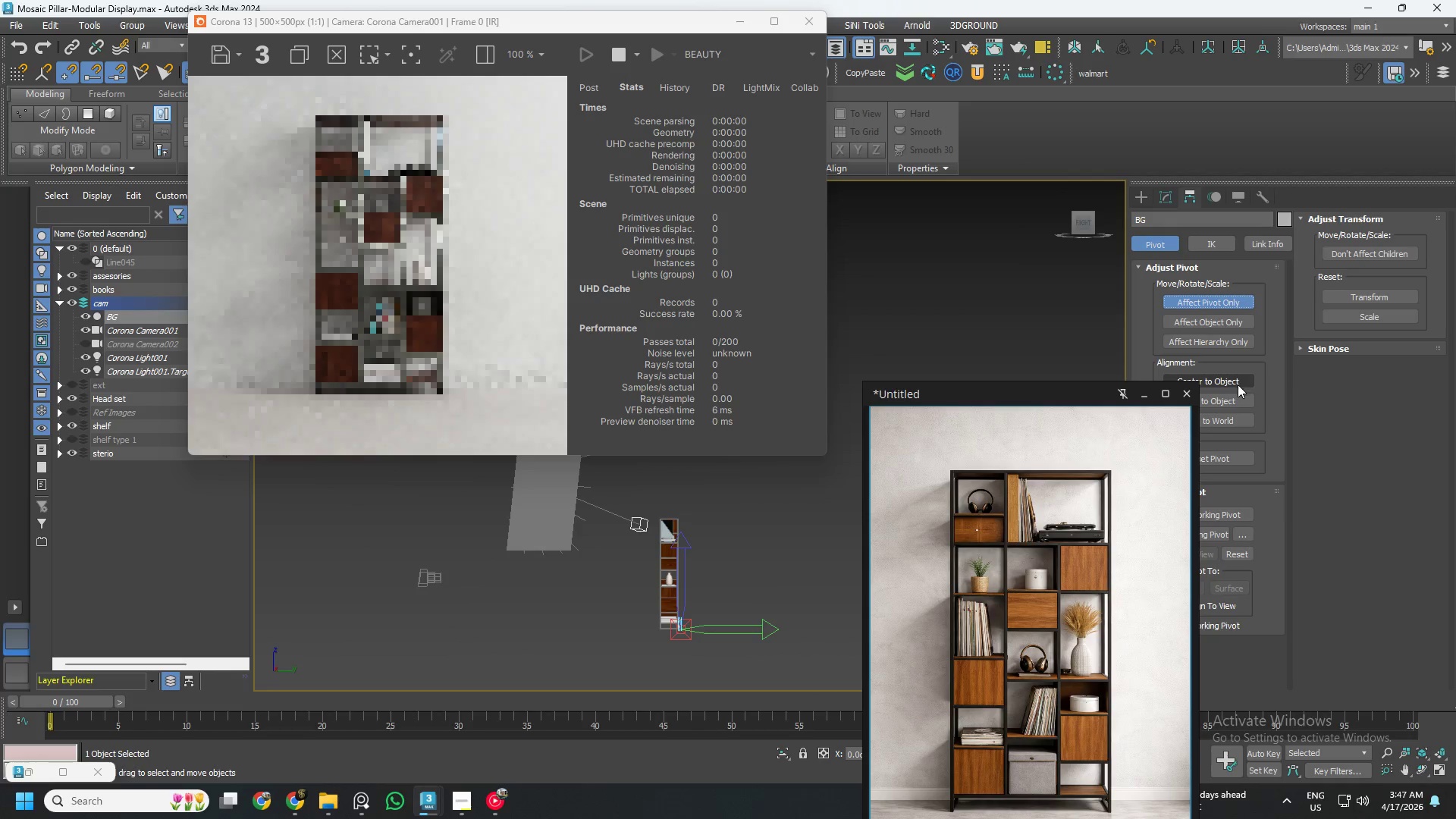 
left_click([1235, 384])
 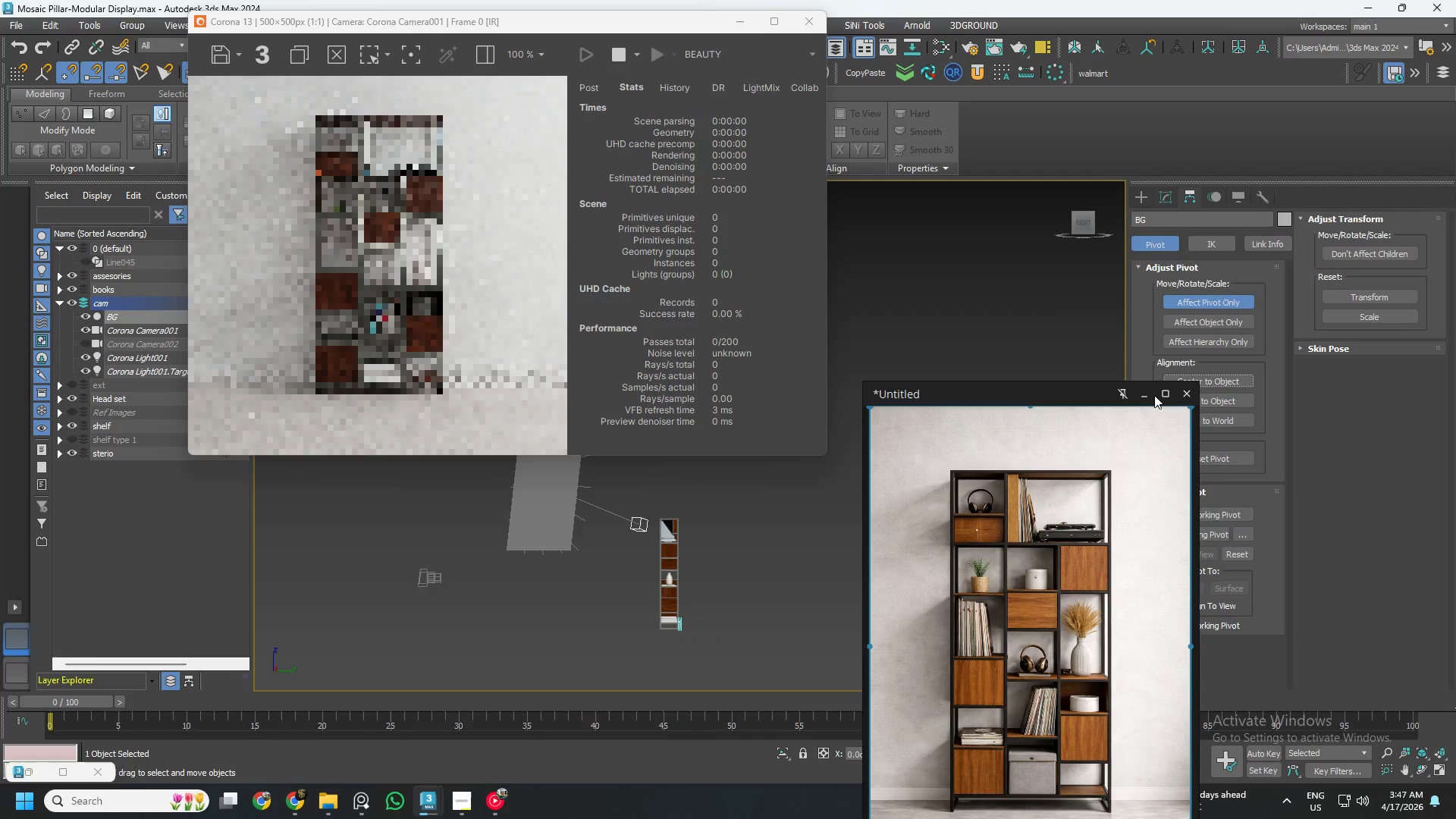 
left_click([1150, 395])
 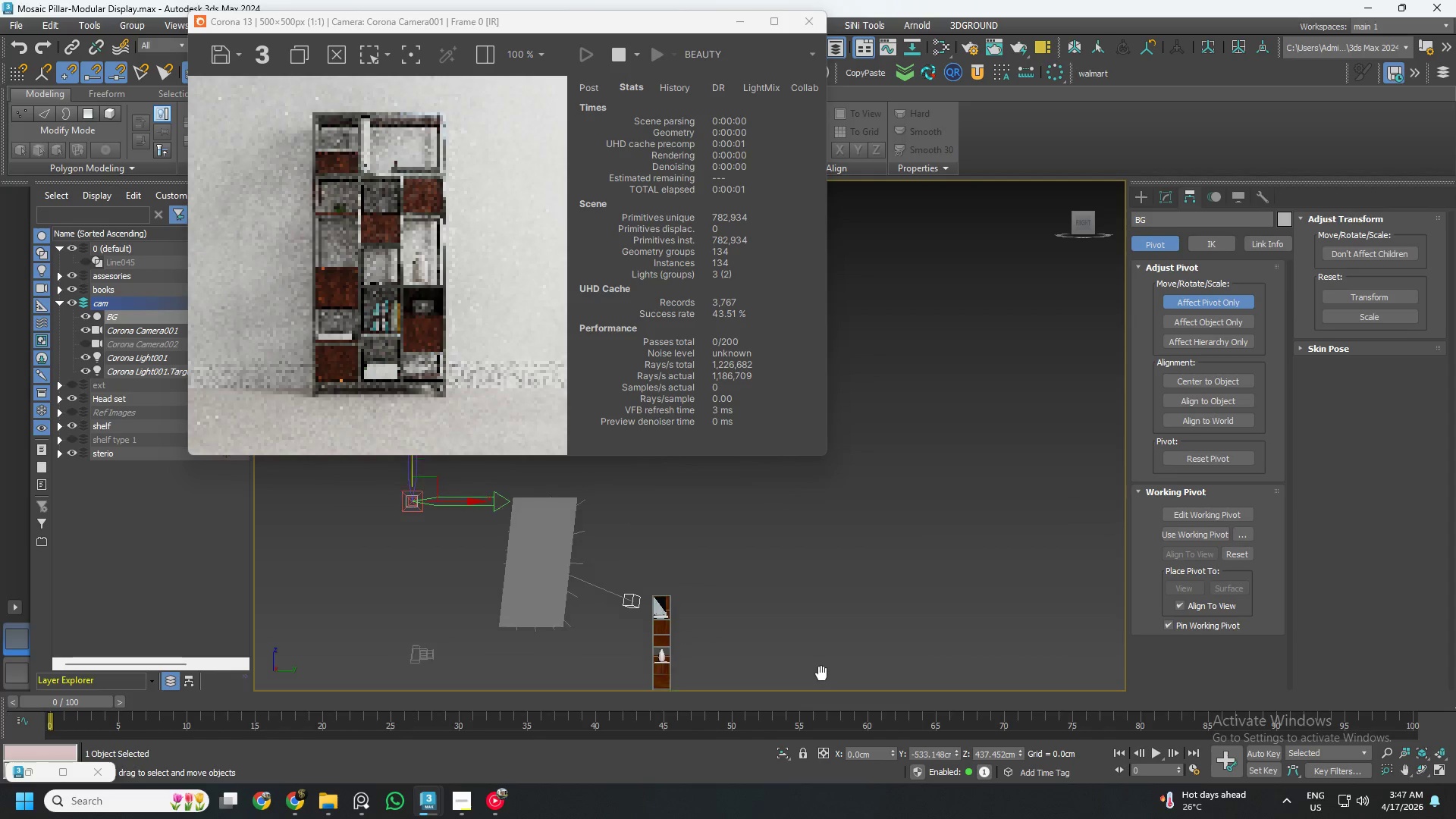 
scroll: coordinate [664, 589], scroll_direction: down, amount: 2.0
 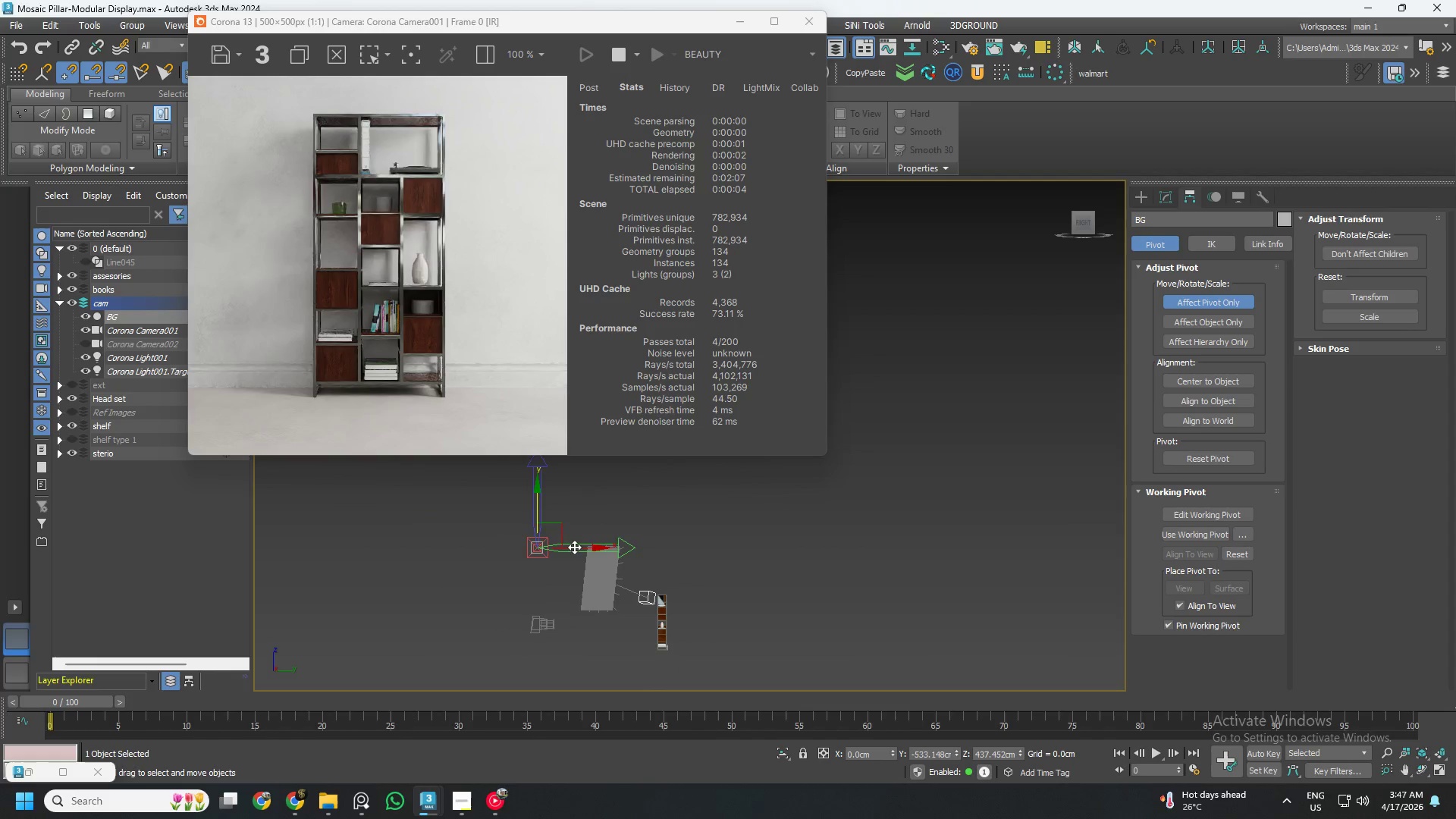 
left_click_drag(start_coordinate=[563, 524], to_coordinate=[685, 628])
 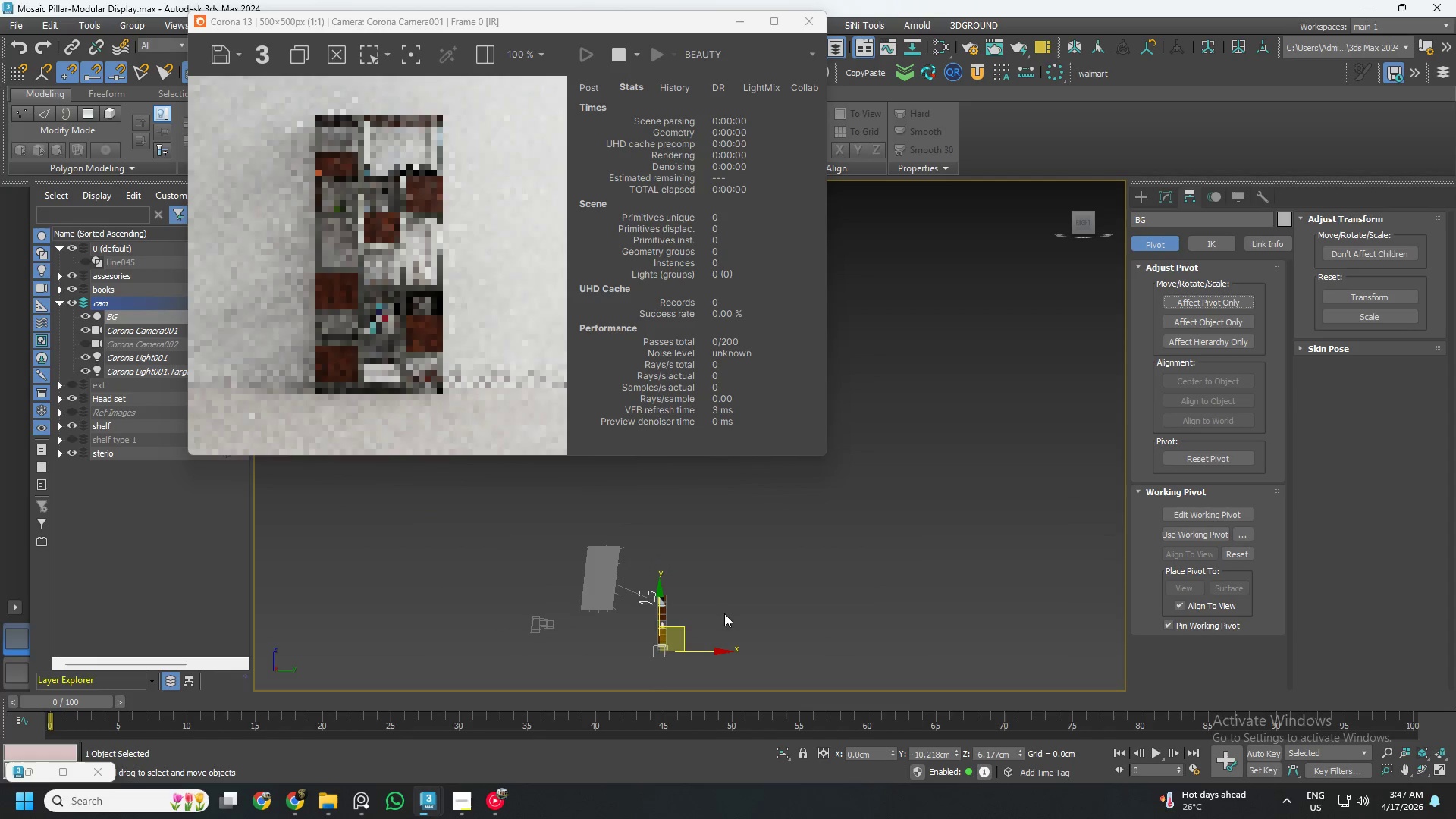 
key(F3)
 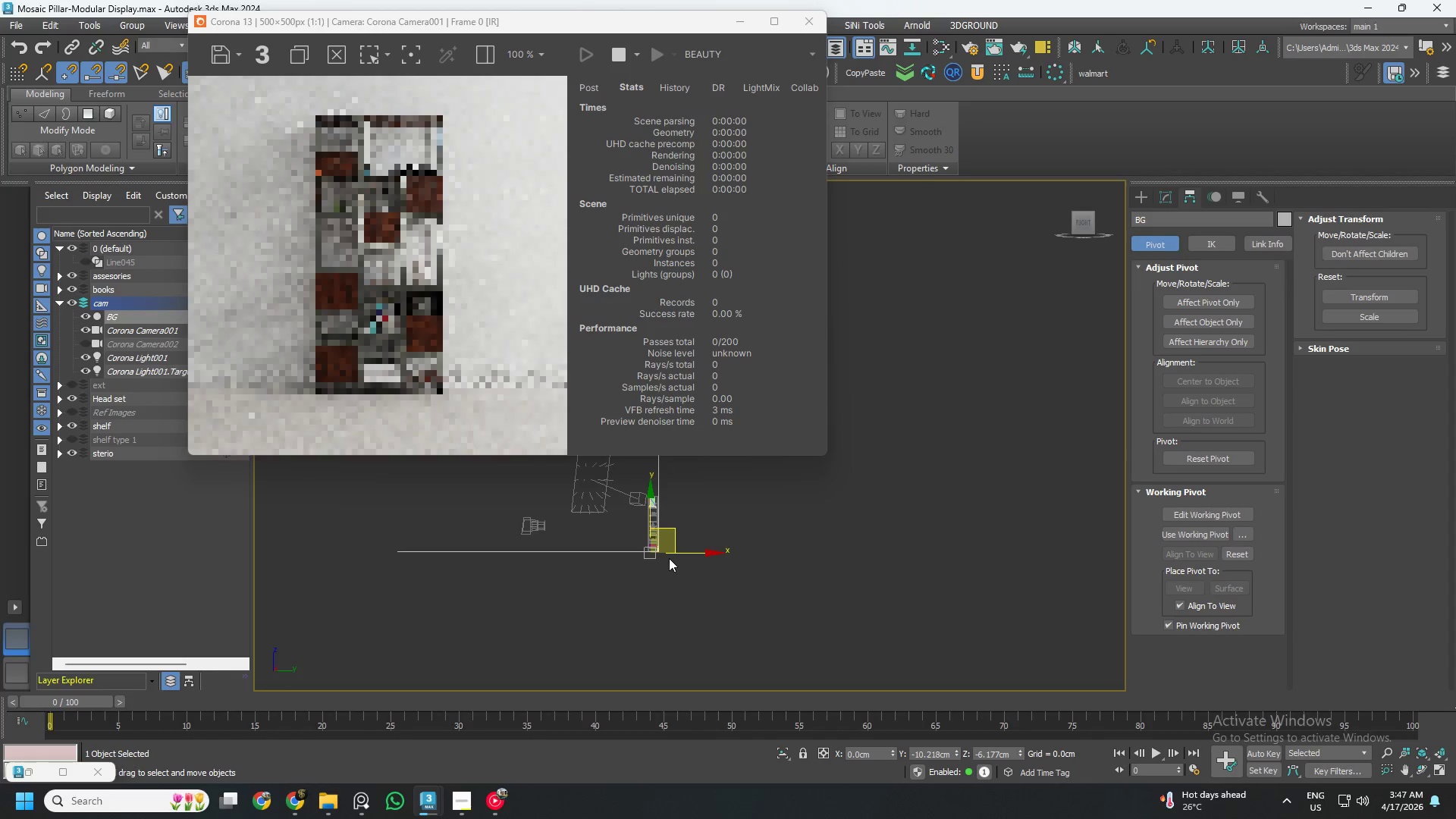 
scroll: coordinate [595, 570], scroll_direction: up, amount: 11.0
 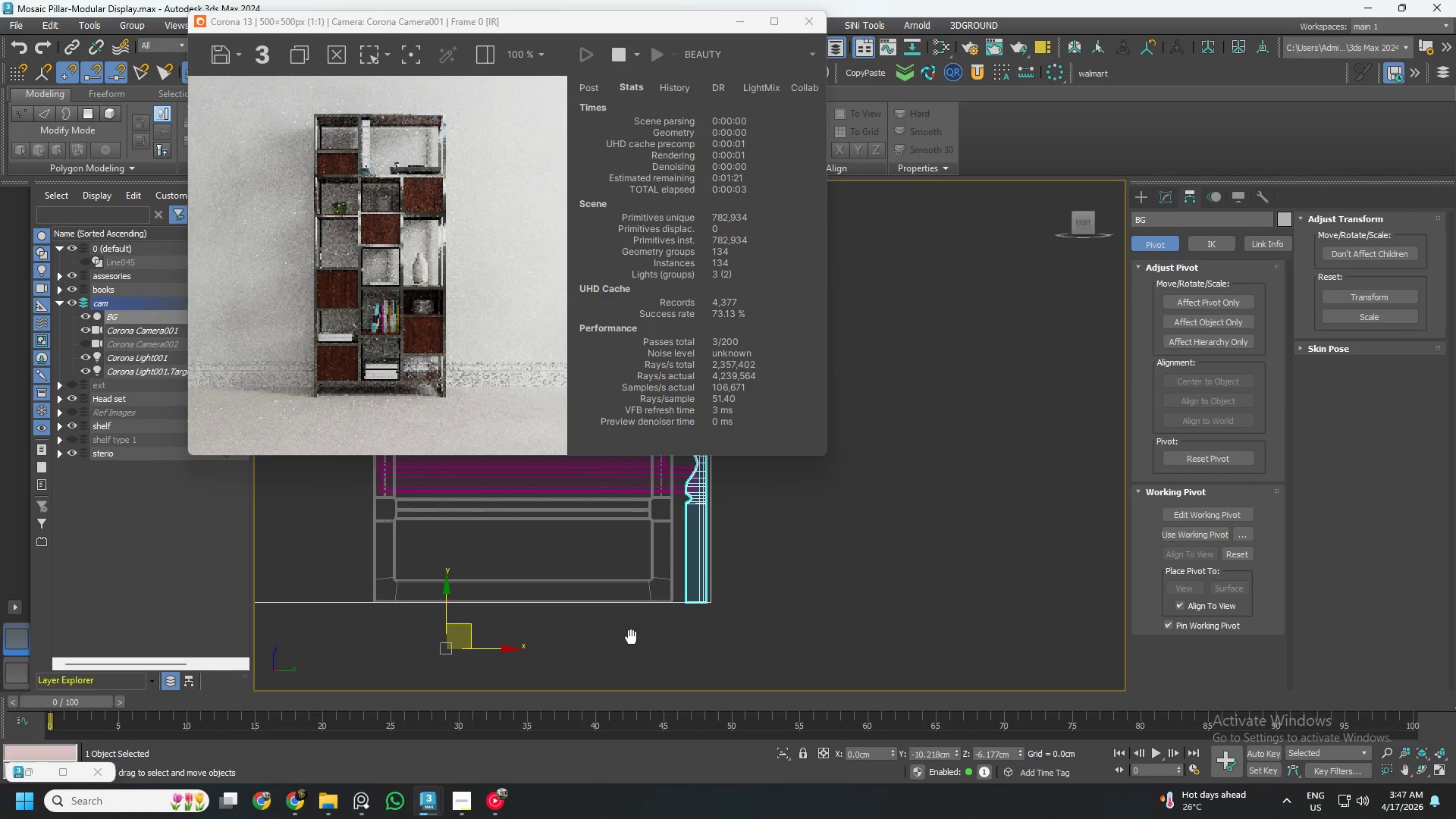 
scroll: coordinate [640, 601], scroll_direction: down, amount: 2.0
 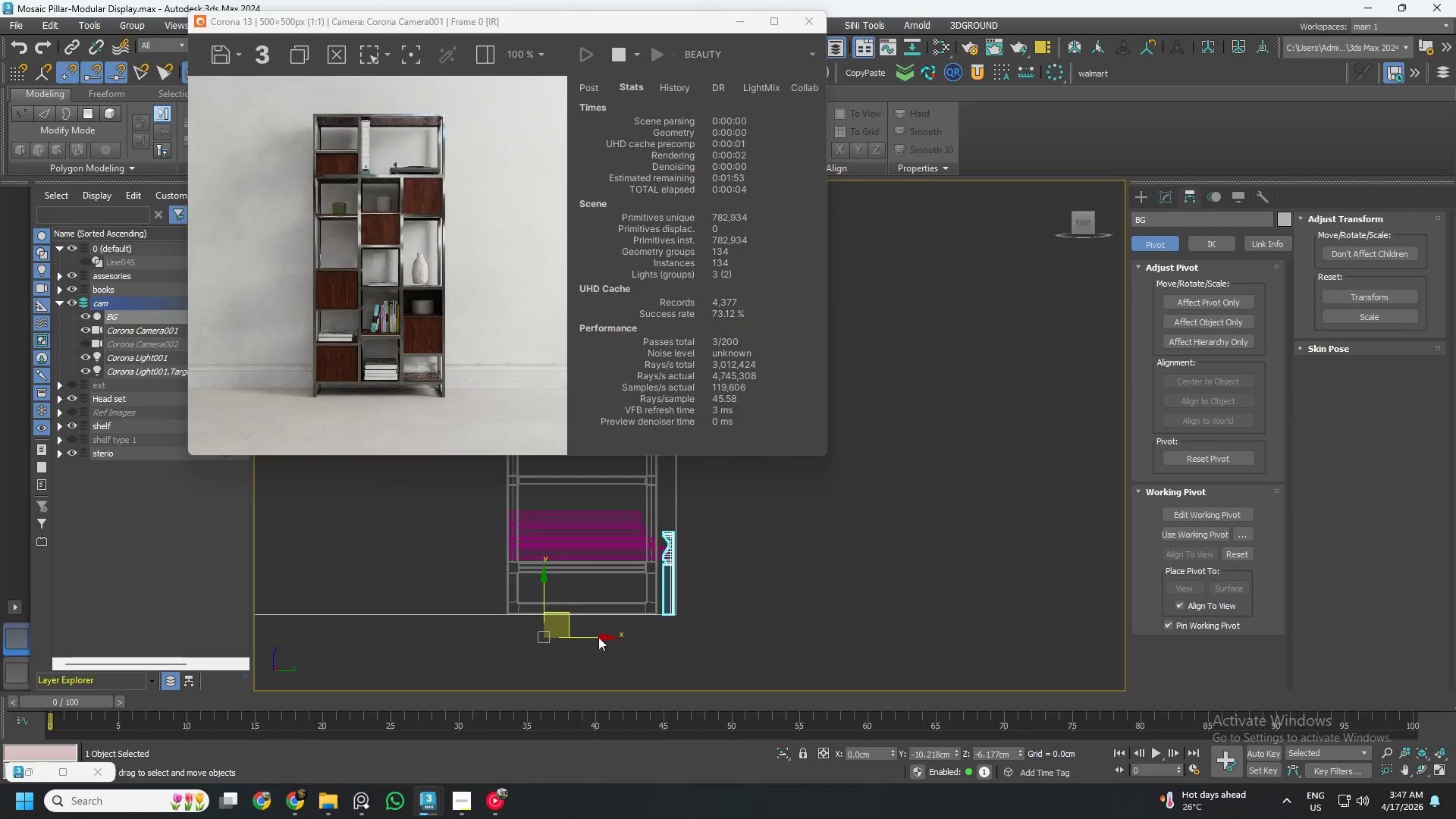 
scroll: coordinate [589, 648], scroll_direction: up, amount: 1.0
 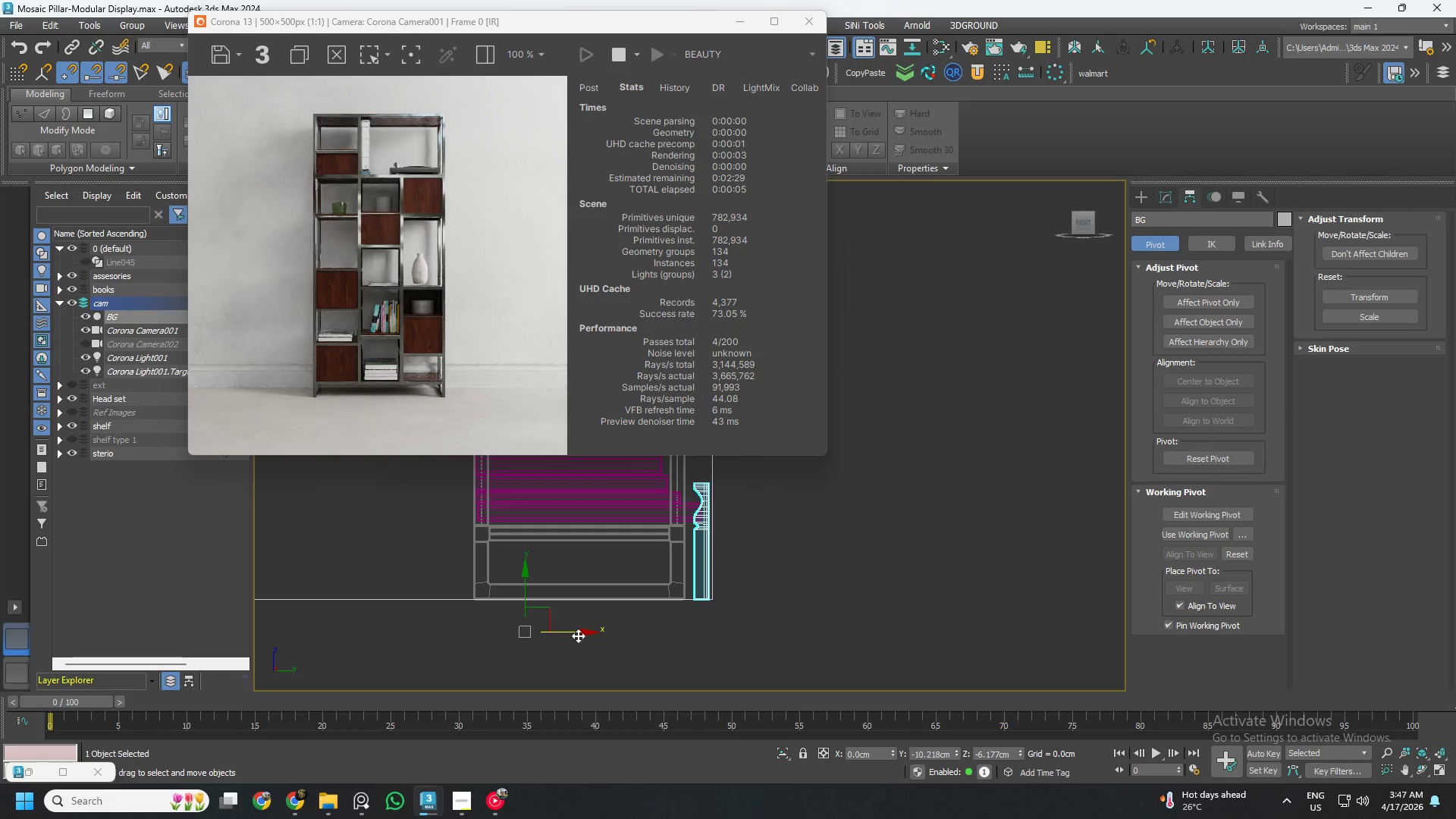 
left_click_drag(start_coordinate=[577, 634], to_coordinate=[552, 633])
 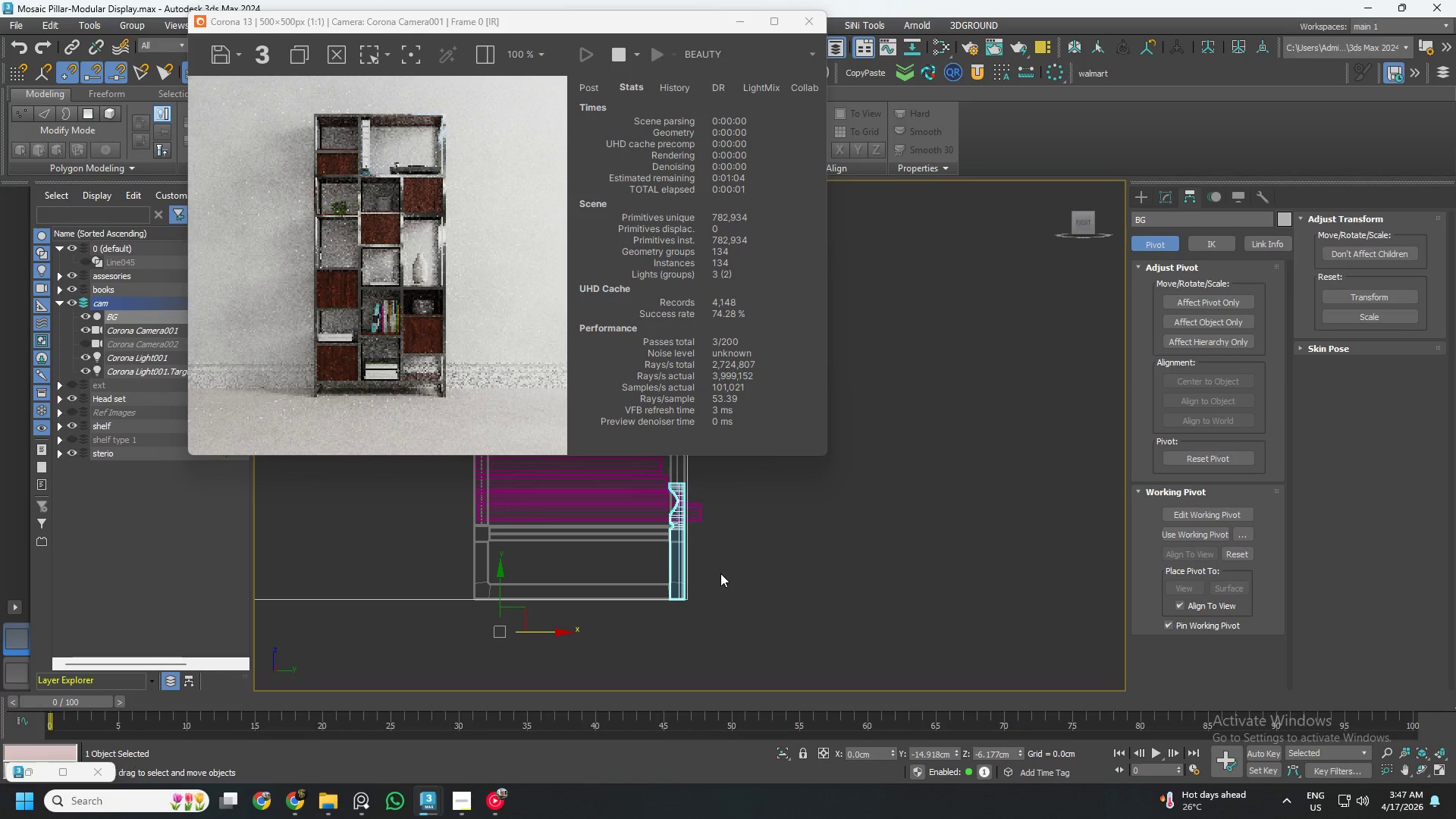 
wait(10.41)
 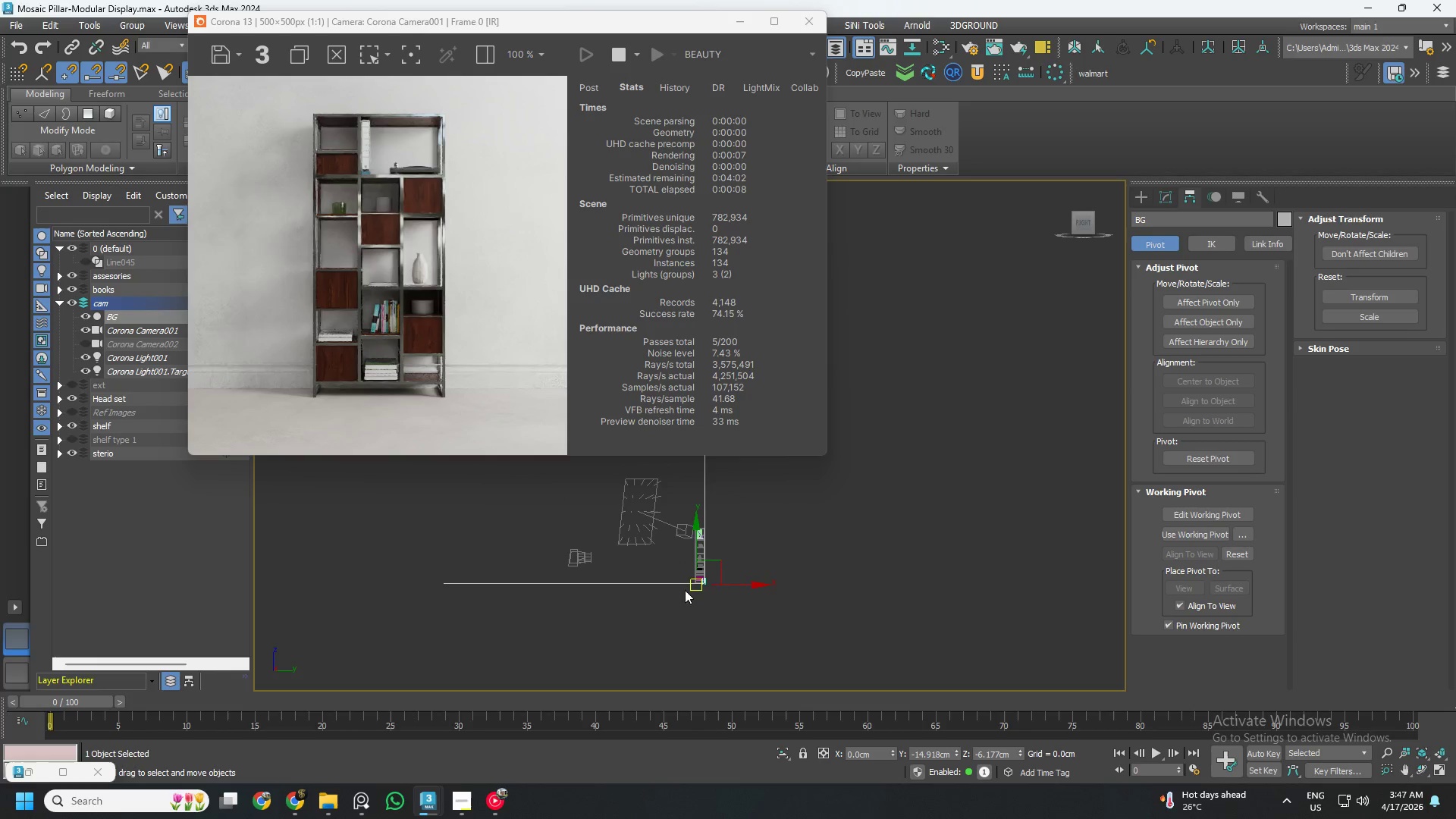 
hold_key(key=AltLeft, duration=0.72)
 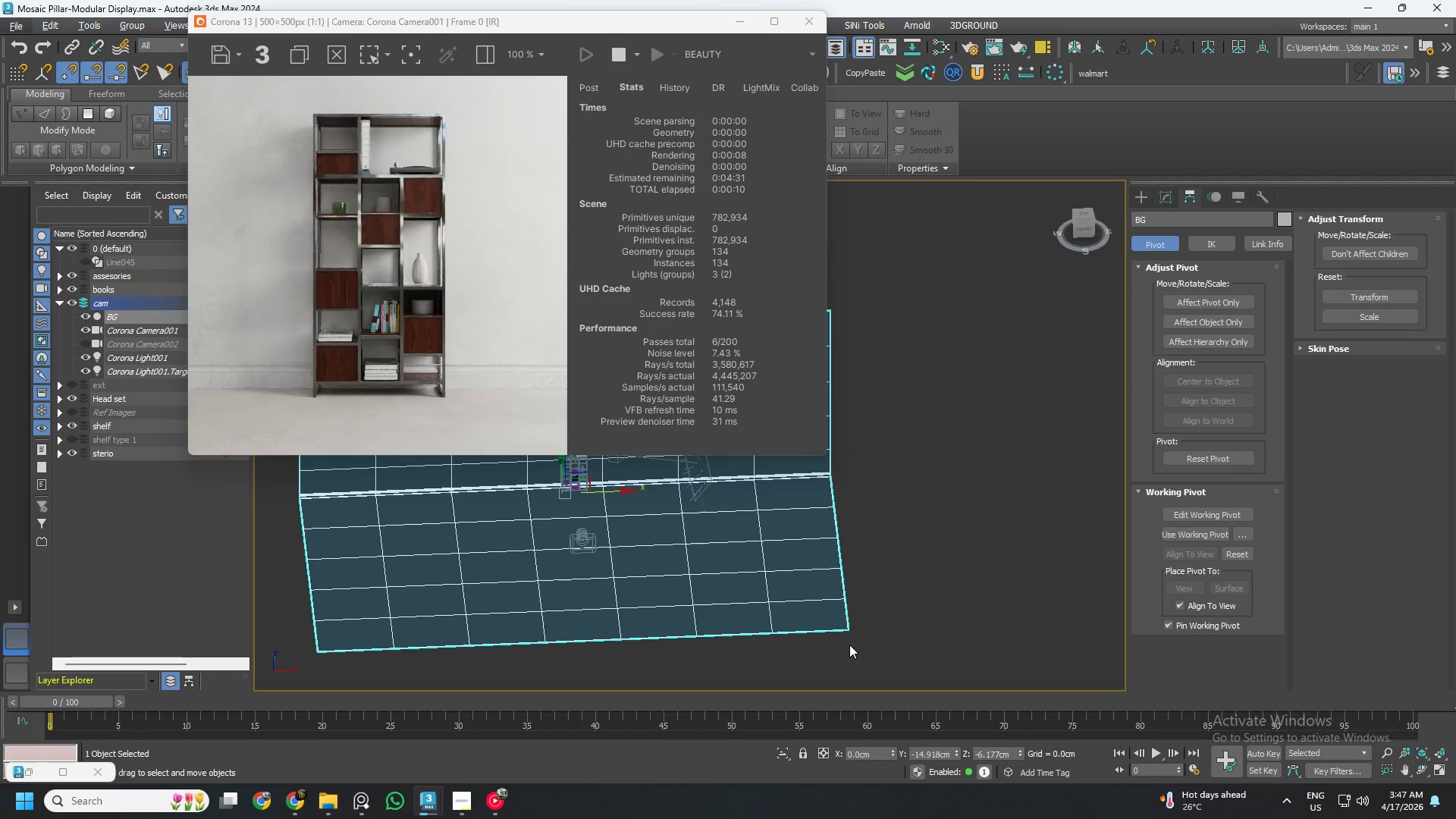 
scroll: coordinate [693, 586], scroll_direction: down, amount: 9.0
 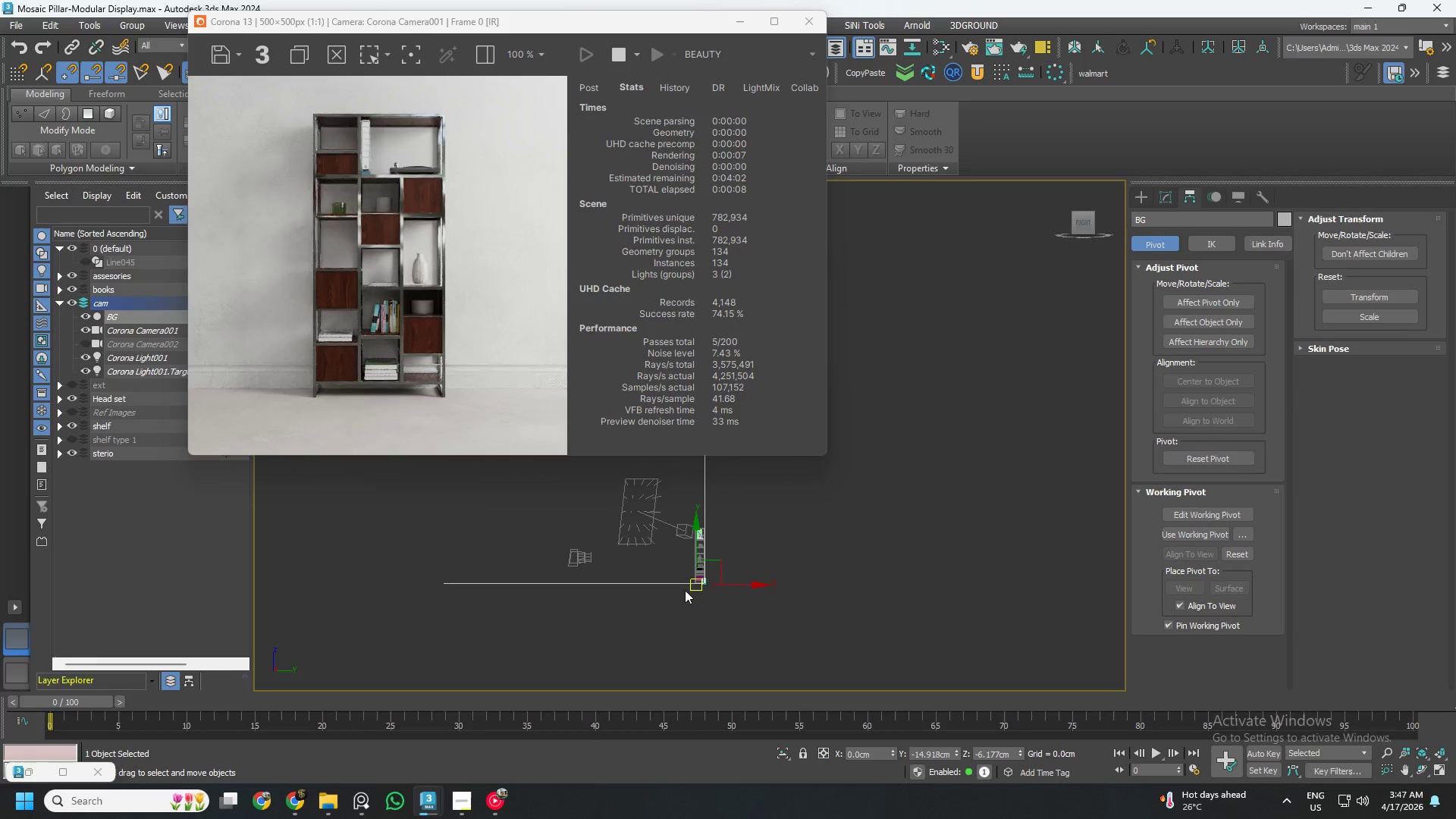 
key(F3)
 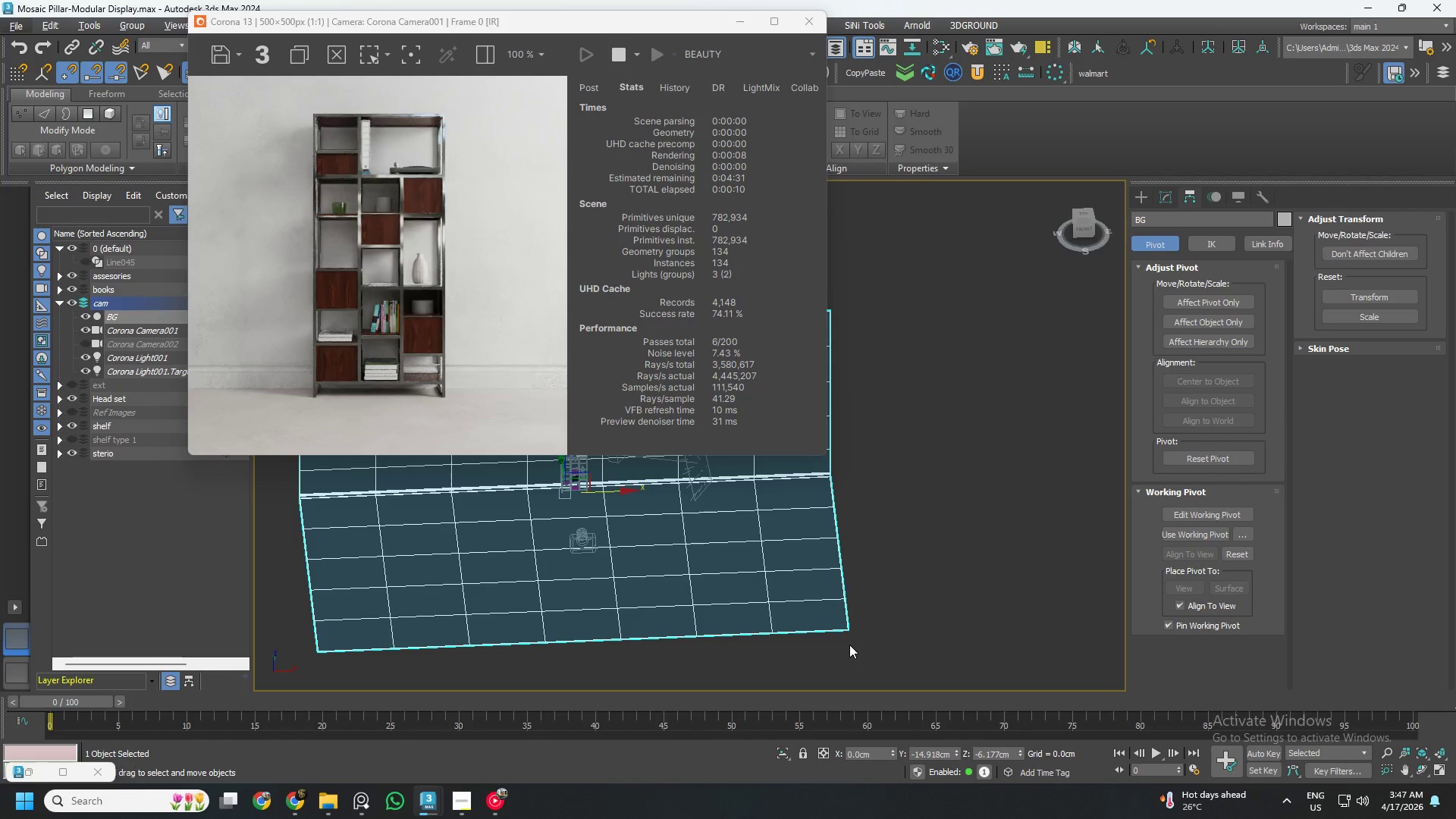 
key(F4)
 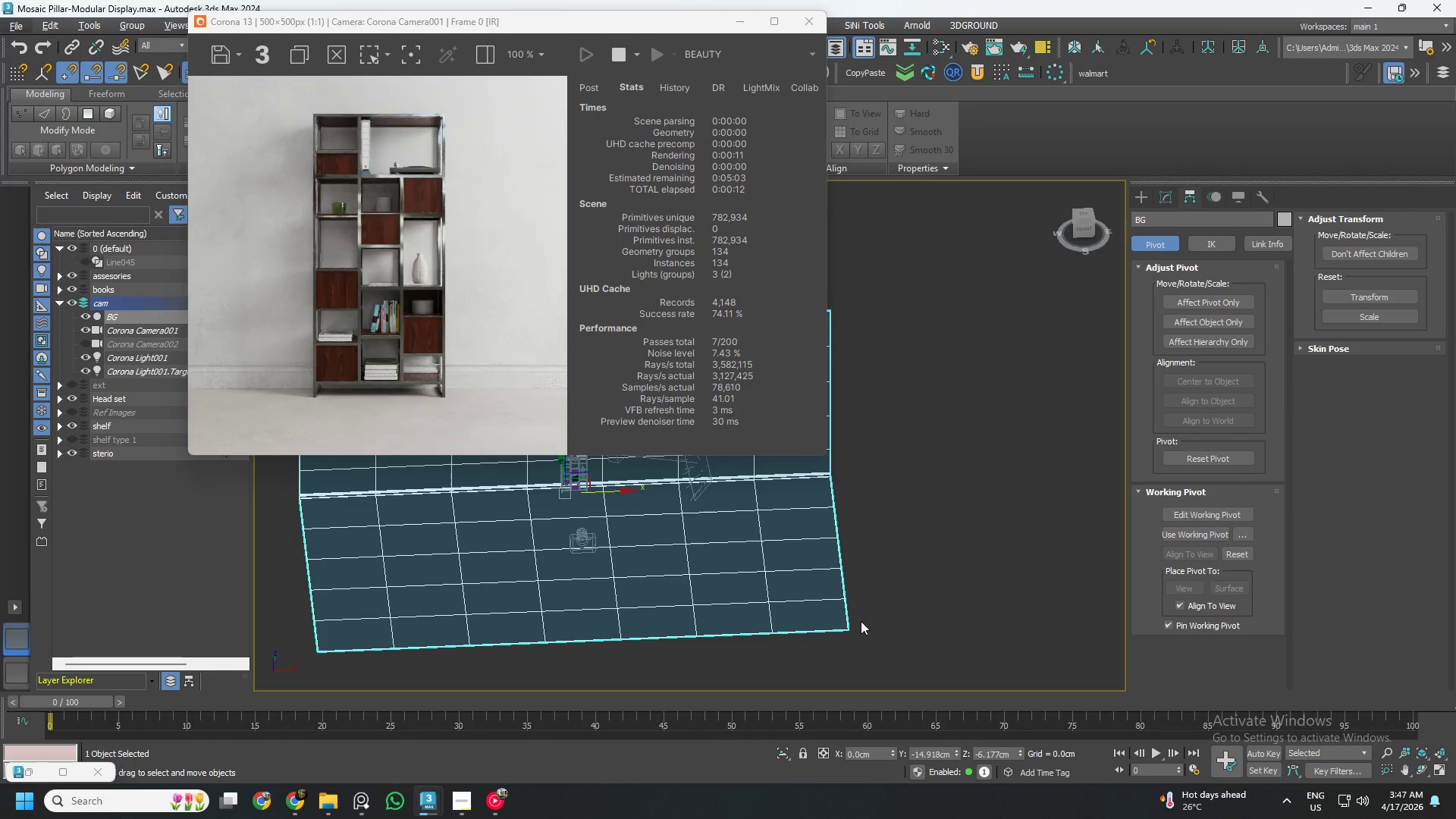 
left_click([927, 535])
 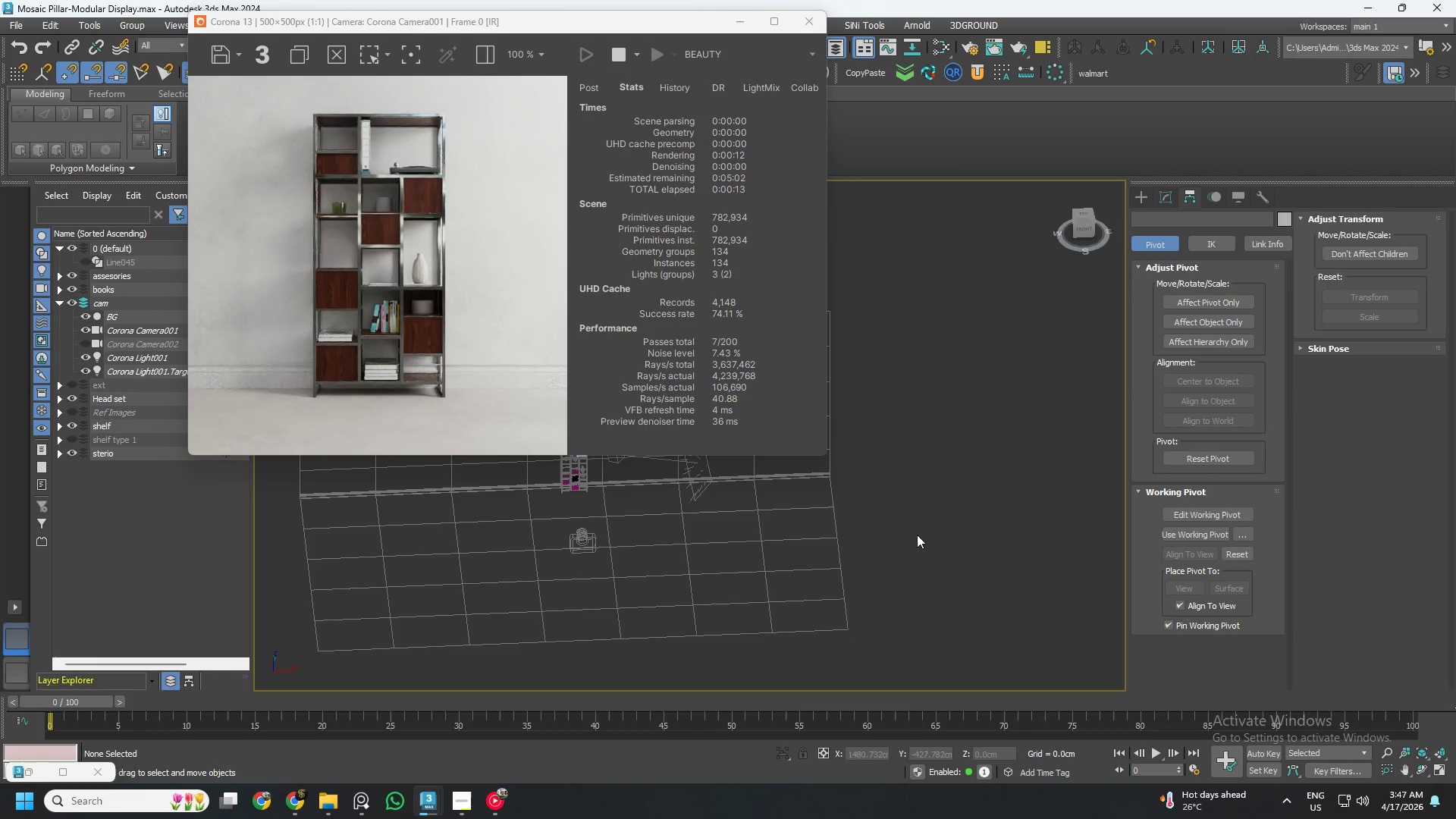 
scroll: coordinate [907, 542], scroll_direction: down, amount: 1.0
 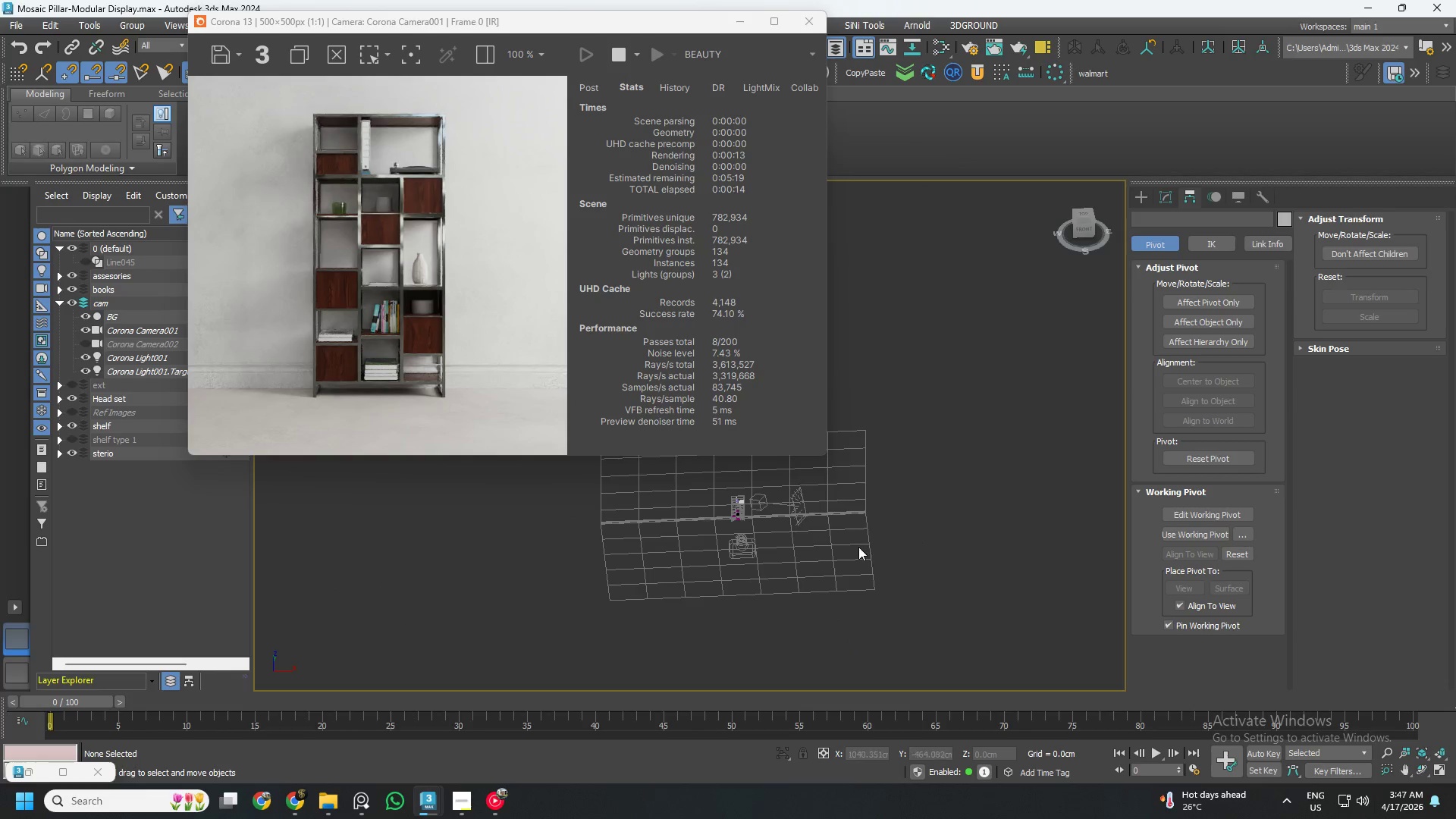 
hold_key(key=AltLeft, duration=0.58)
 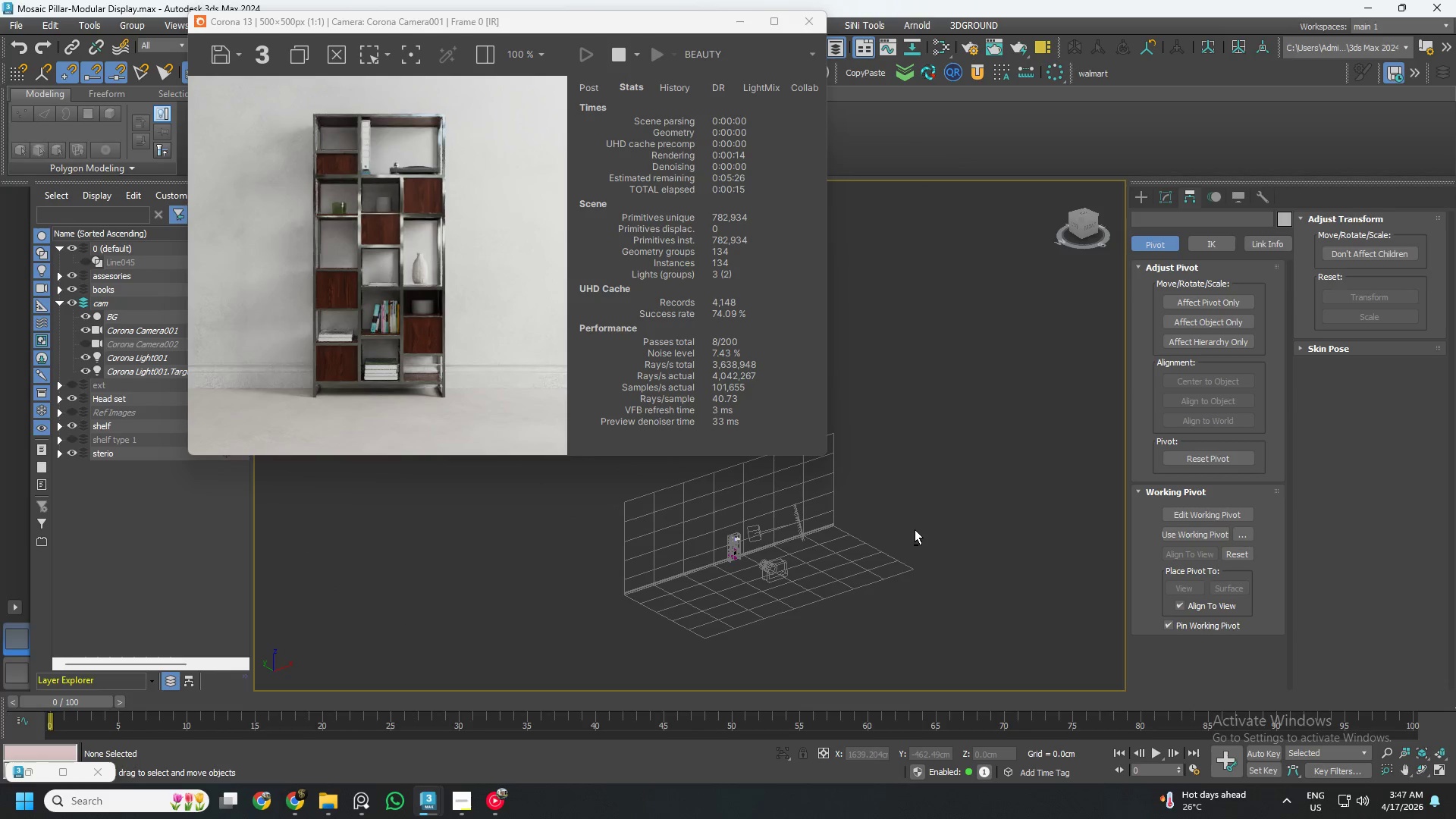 
hold_key(key=AltLeft, duration=0.33)
 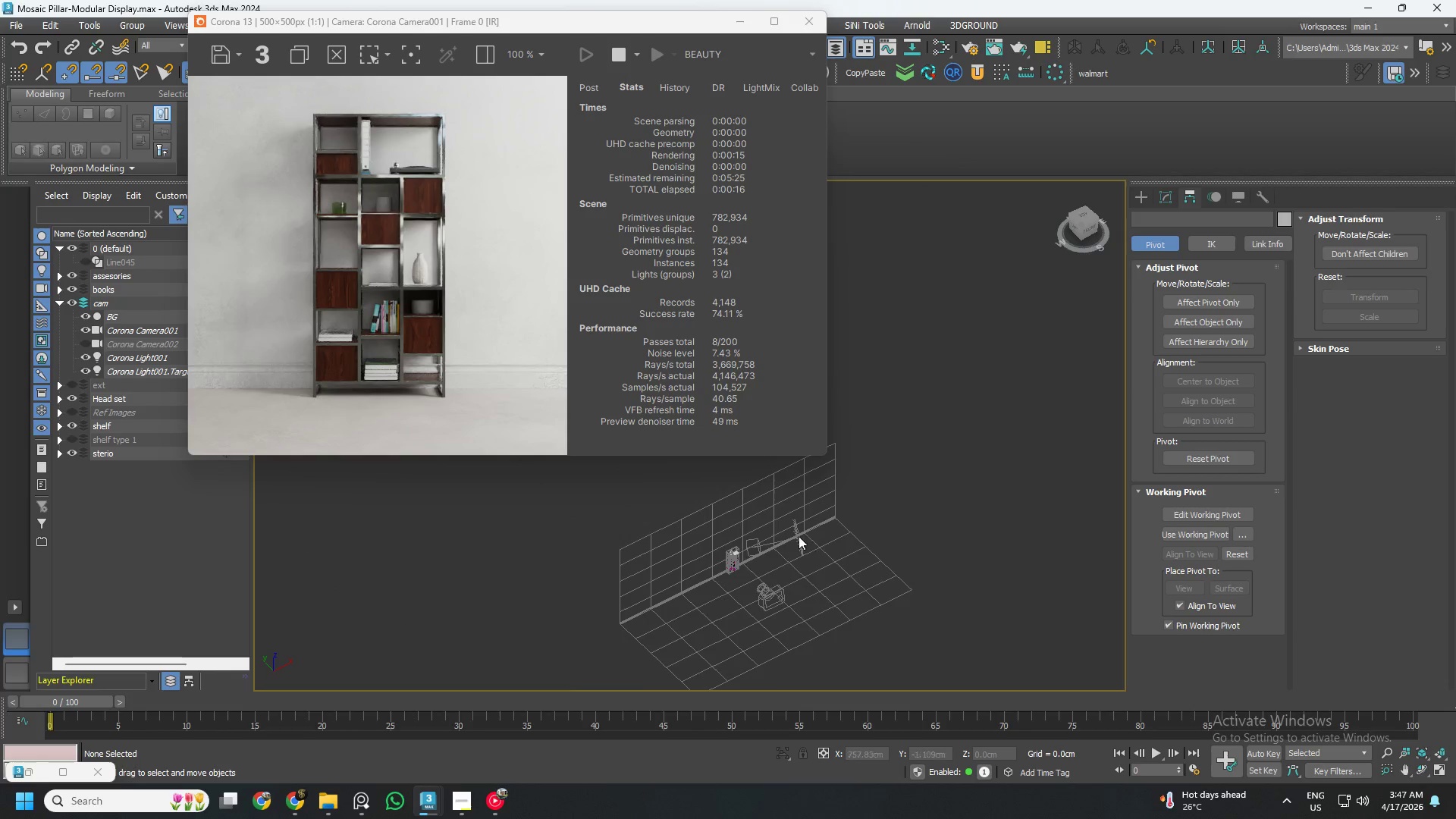 
scroll: coordinate [798, 535], scroll_direction: up, amount: 2.0
 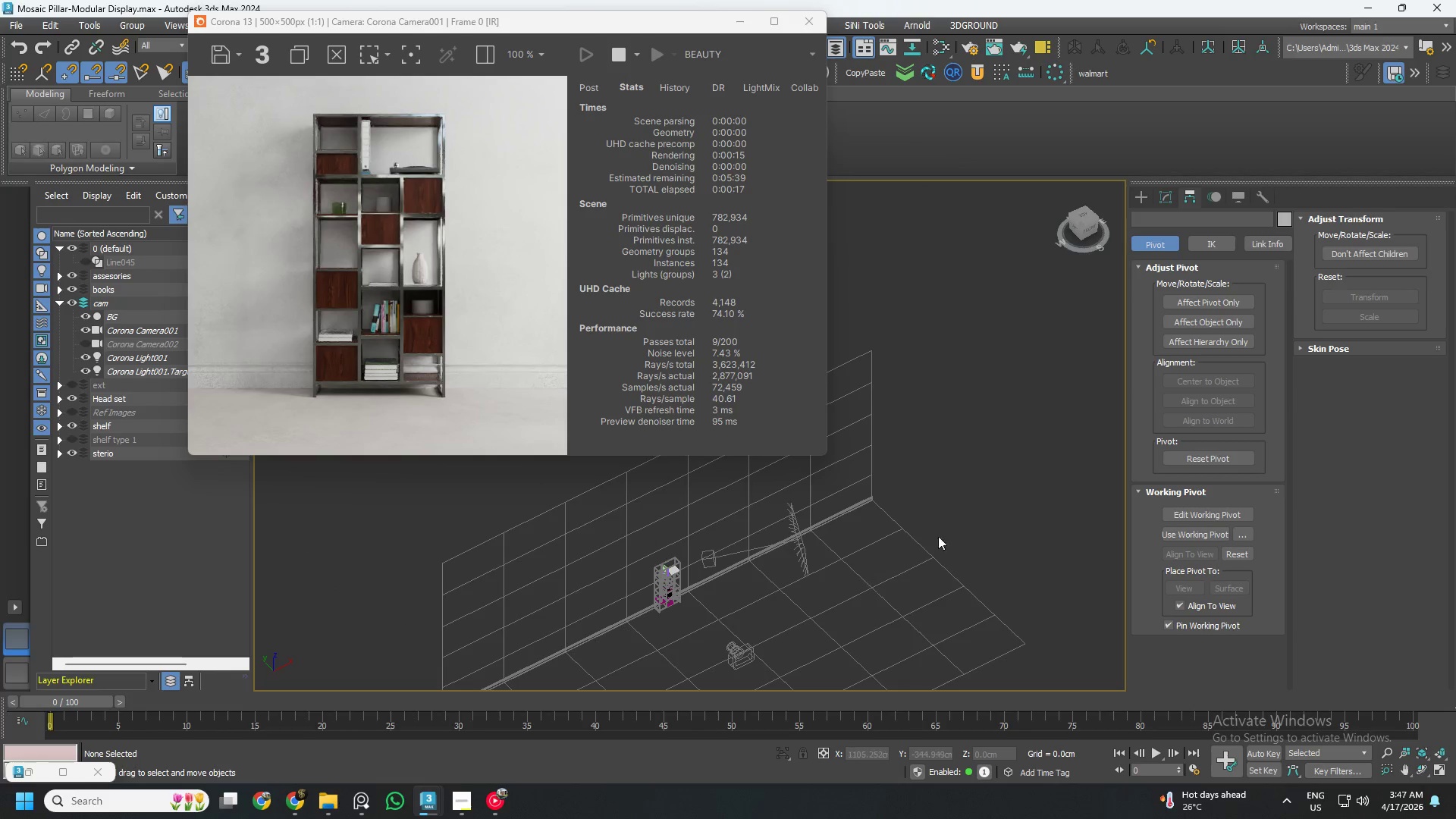 
right_click([984, 499])
 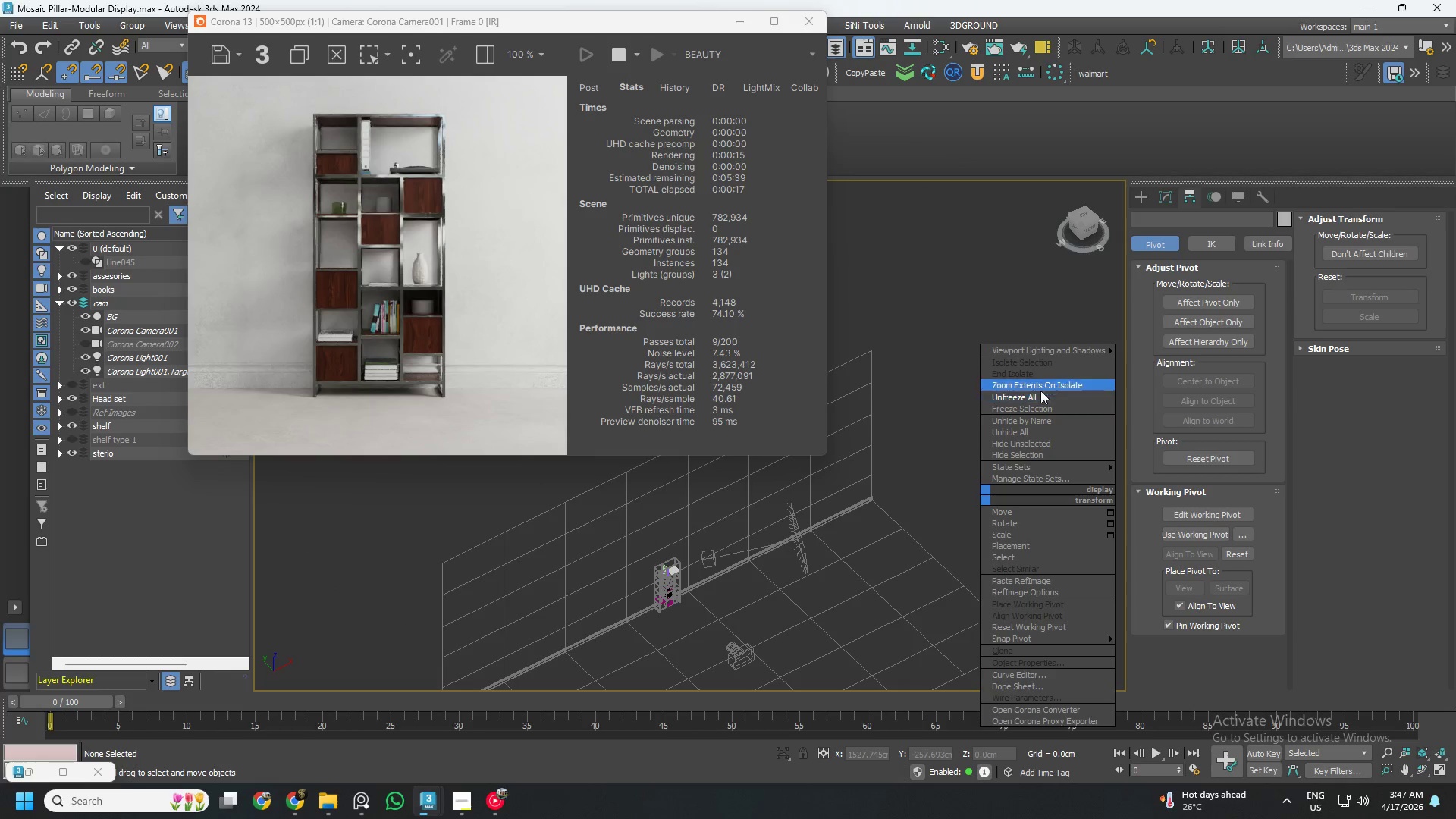 
left_click([1036, 400])
 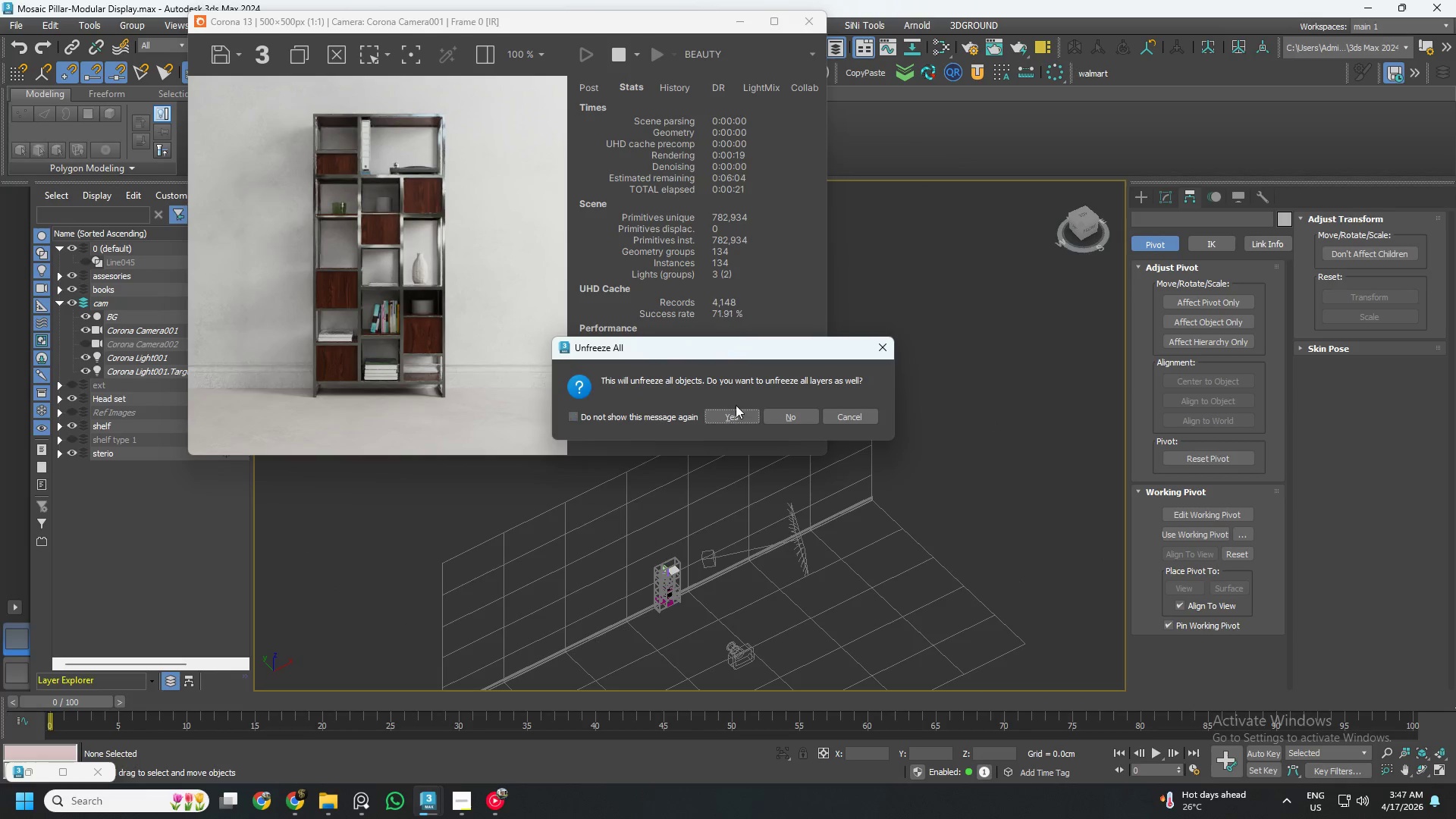 
left_click([777, 417])
 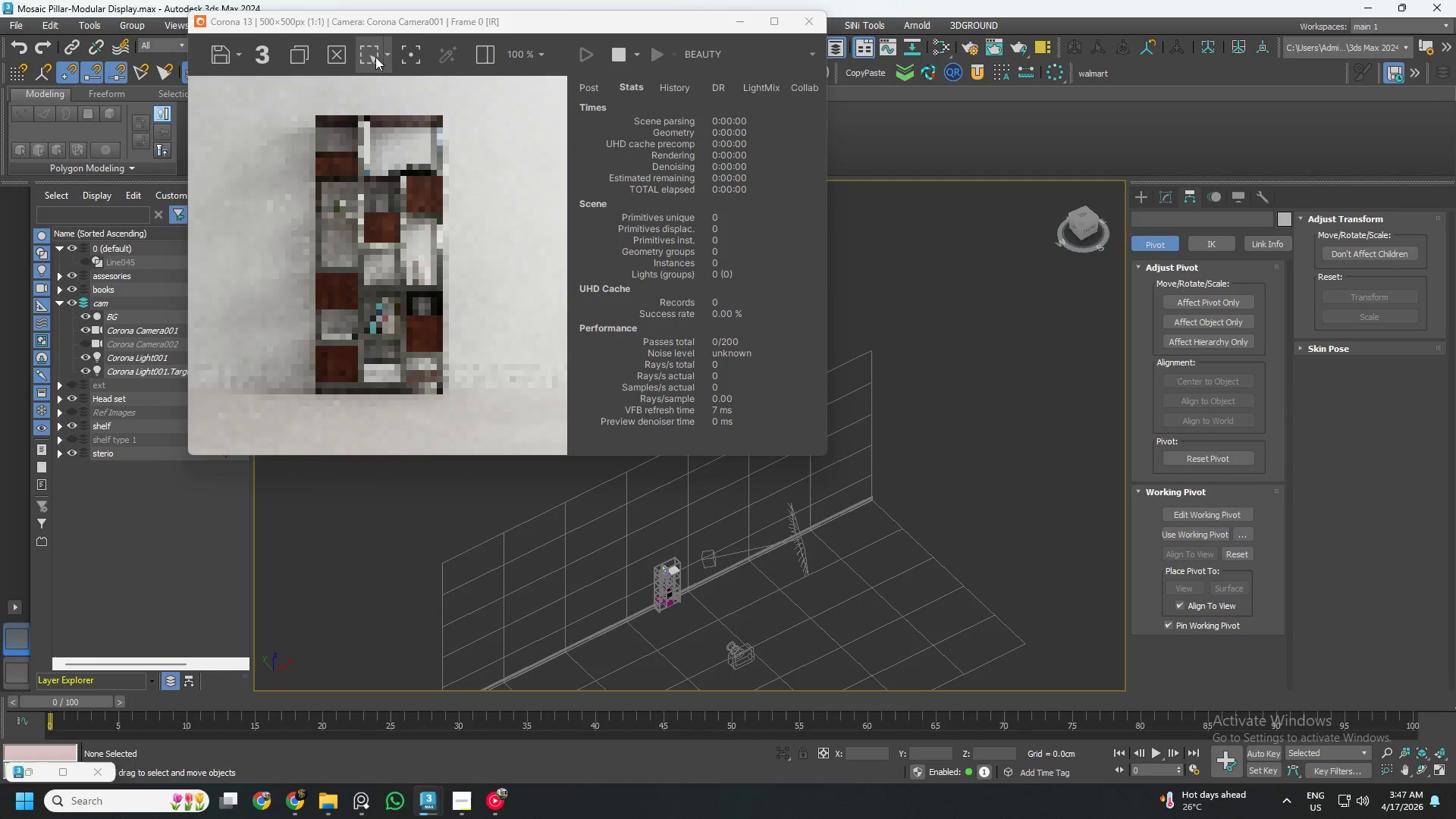 
left_click_drag(start_coordinate=[377, 27], to_coordinate=[527, 66])
 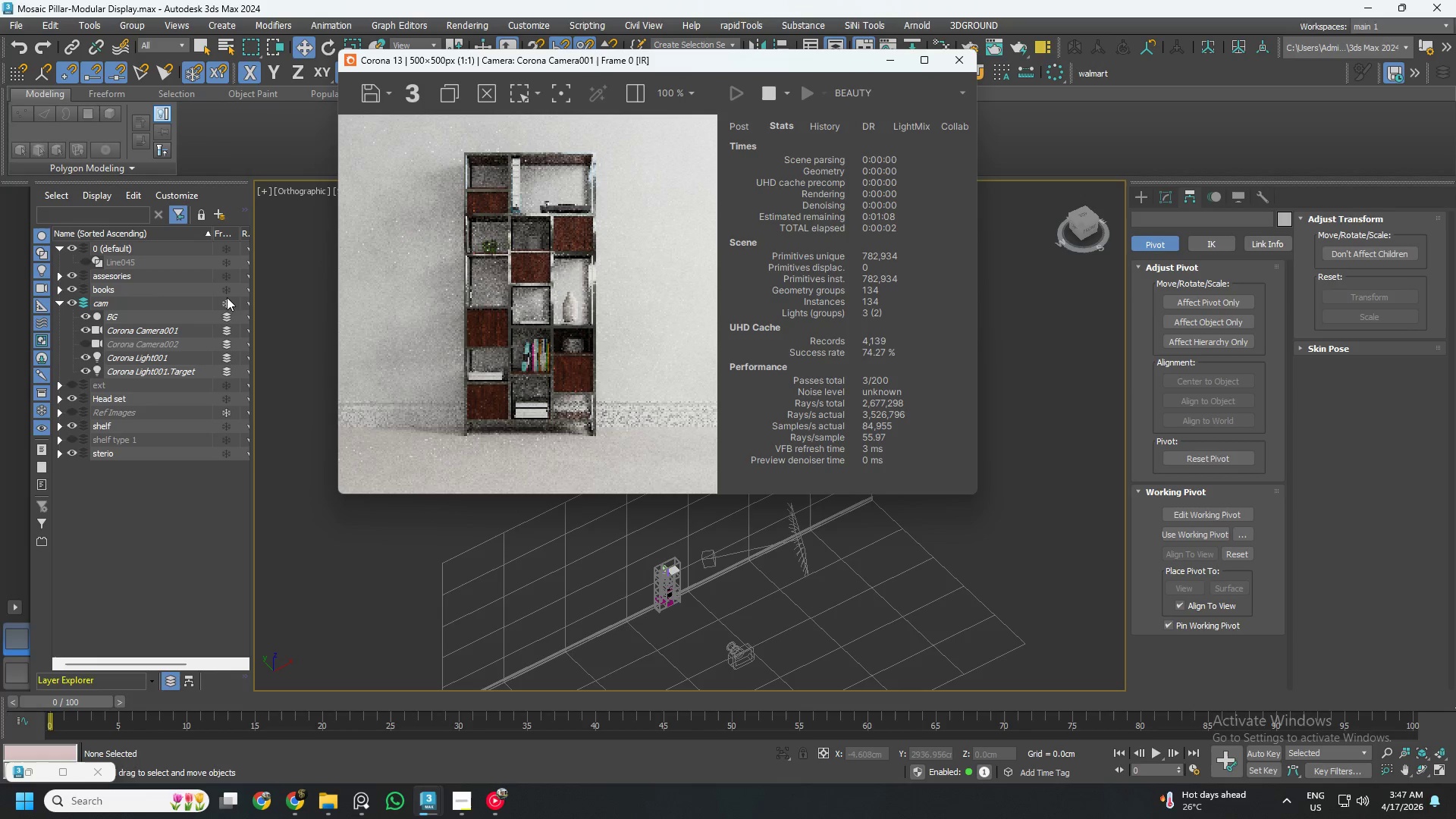 
left_click([227, 303])
 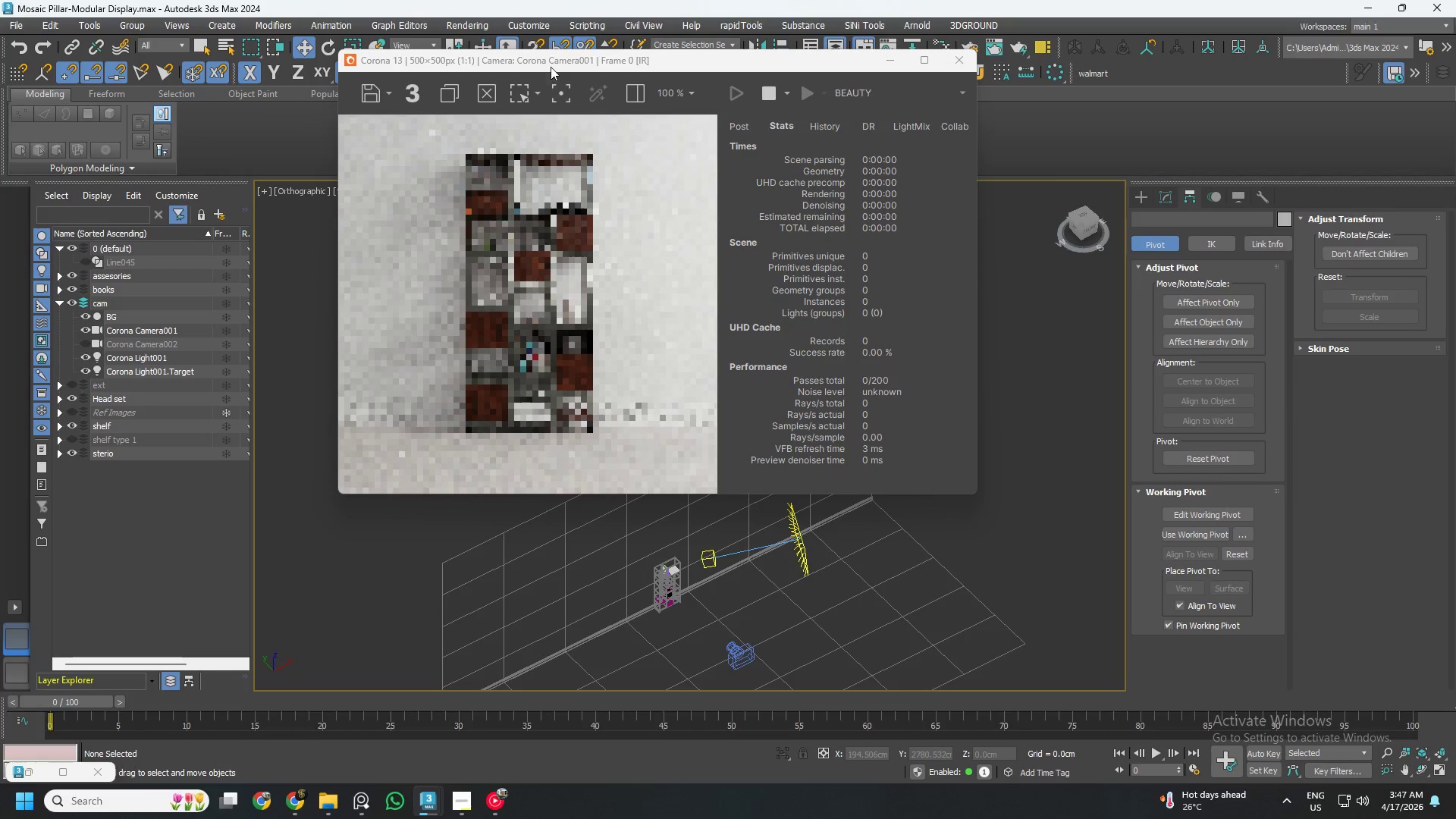 
left_click_drag(start_coordinate=[551, 67], to_coordinate=[418, 65])
 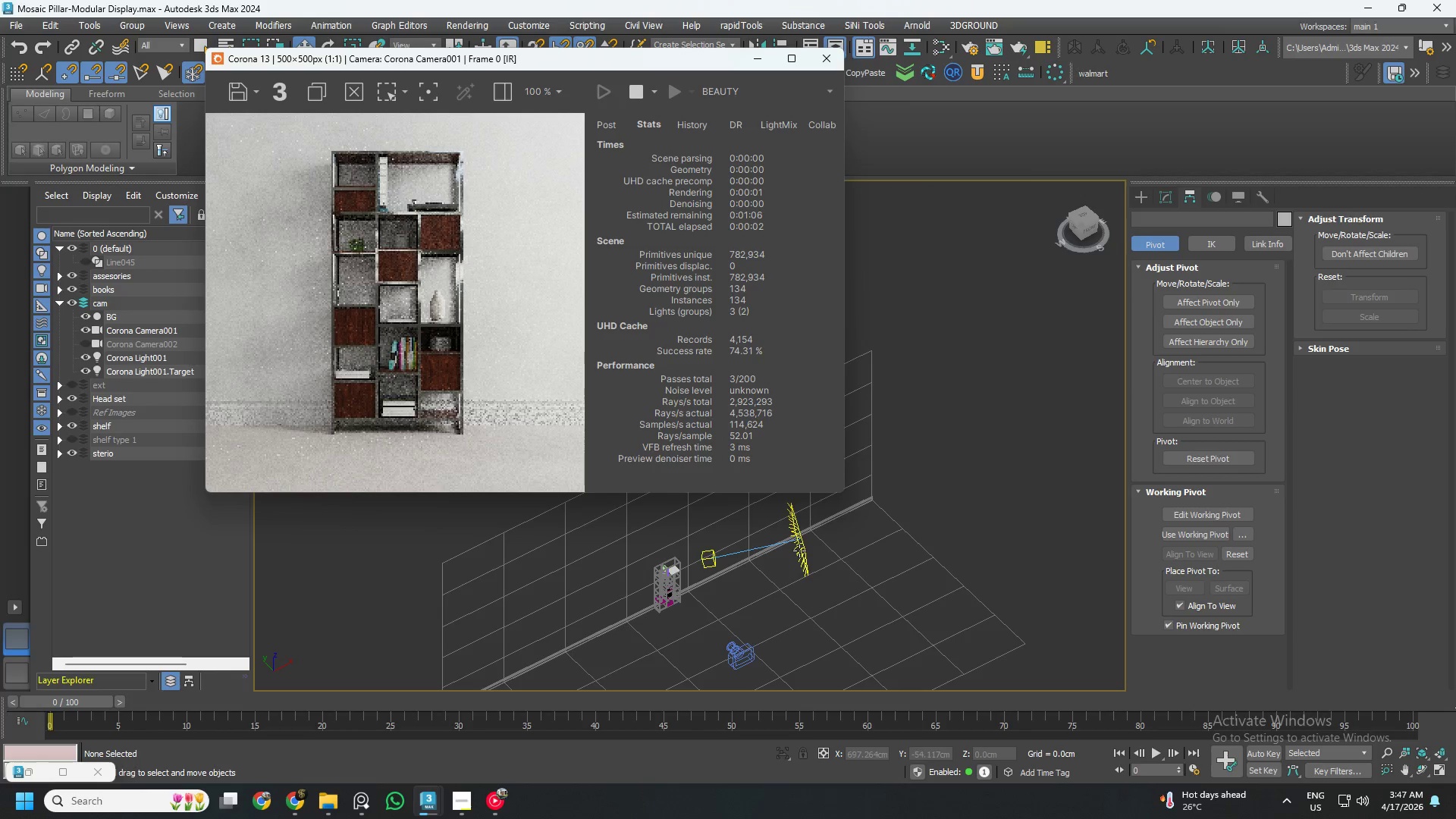 
left_click([799, 548])
 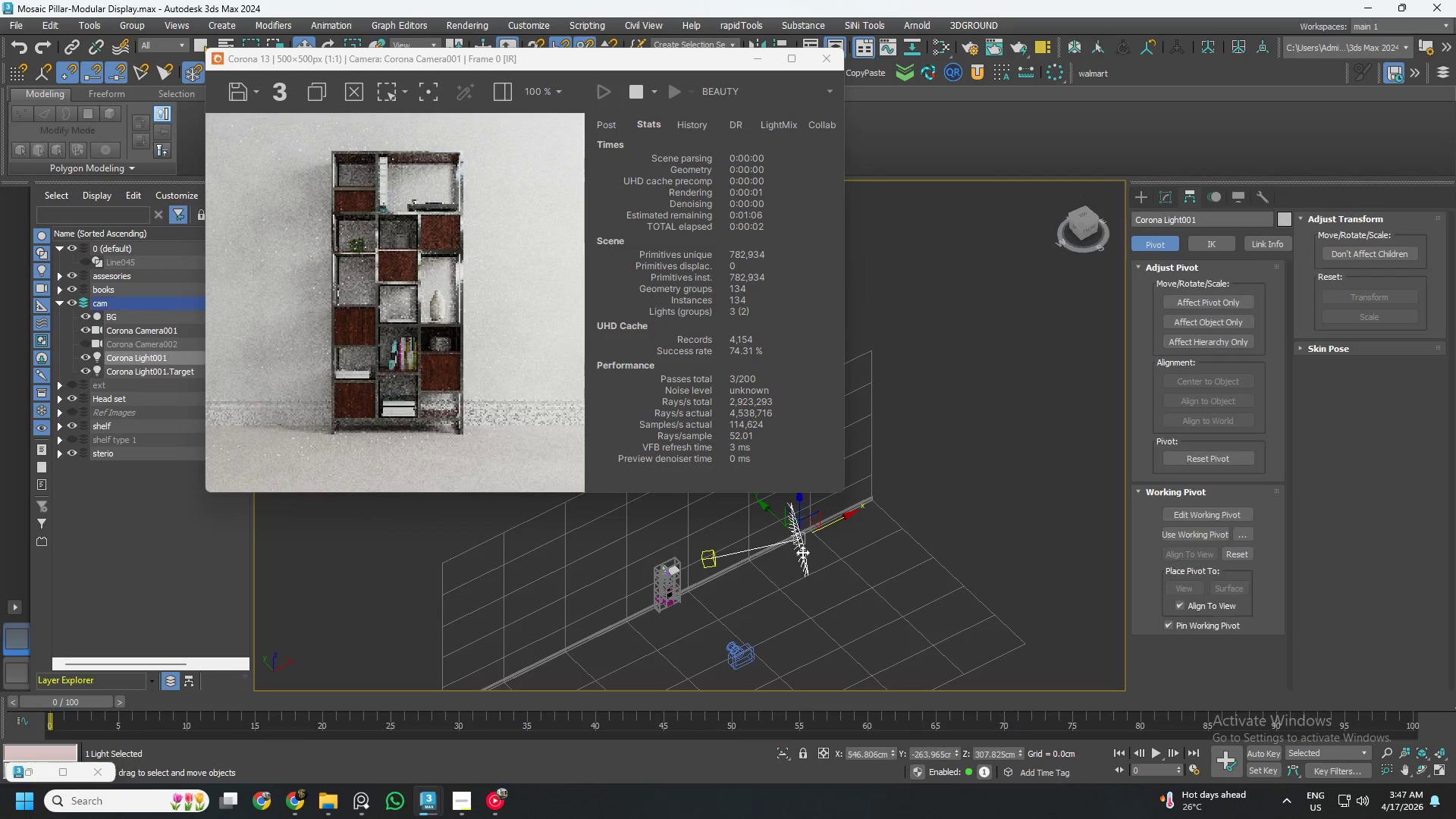 
hold_key(key=AltLeft, duration=0.67)
 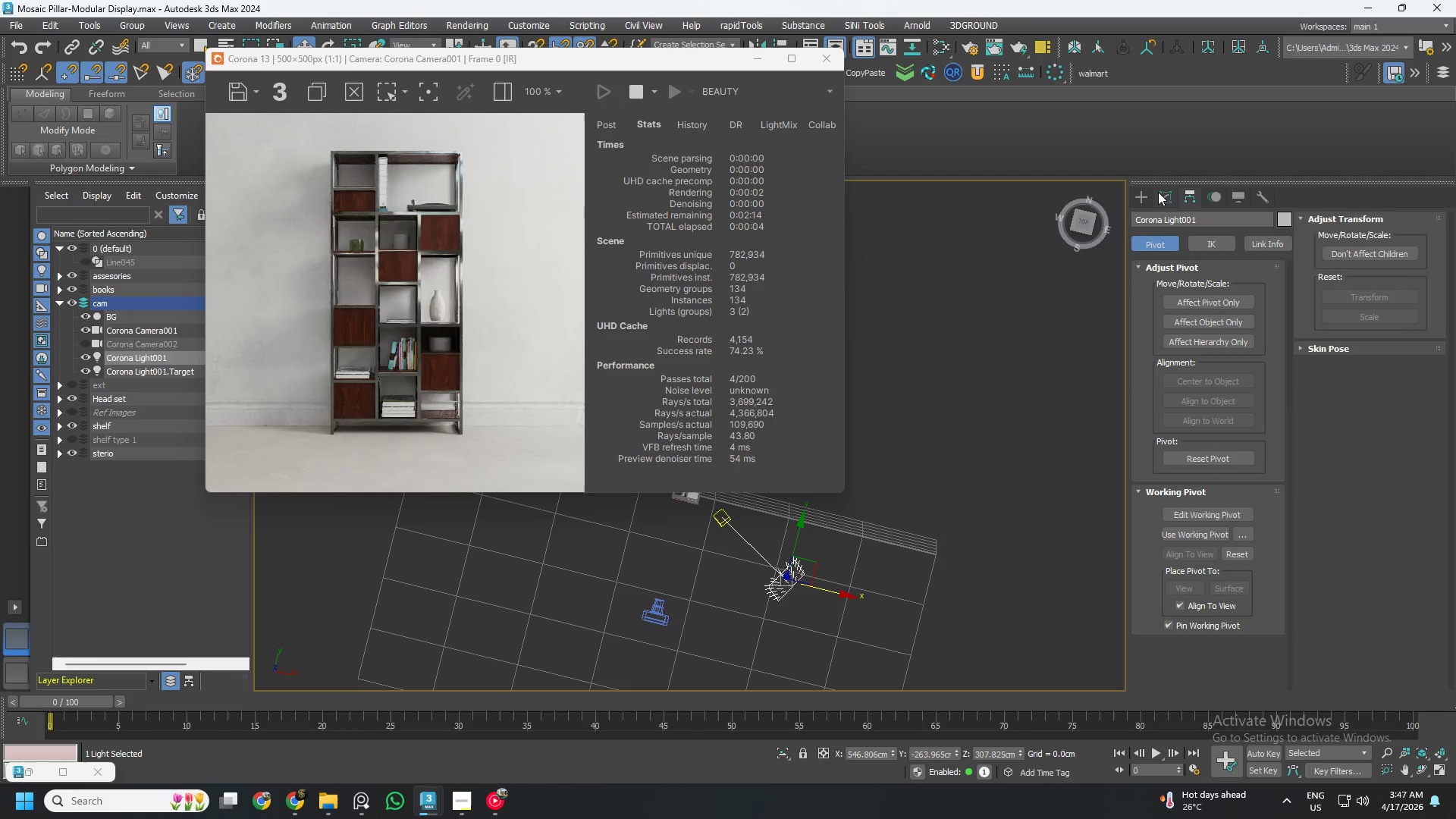 
left_click([1159, 196])
 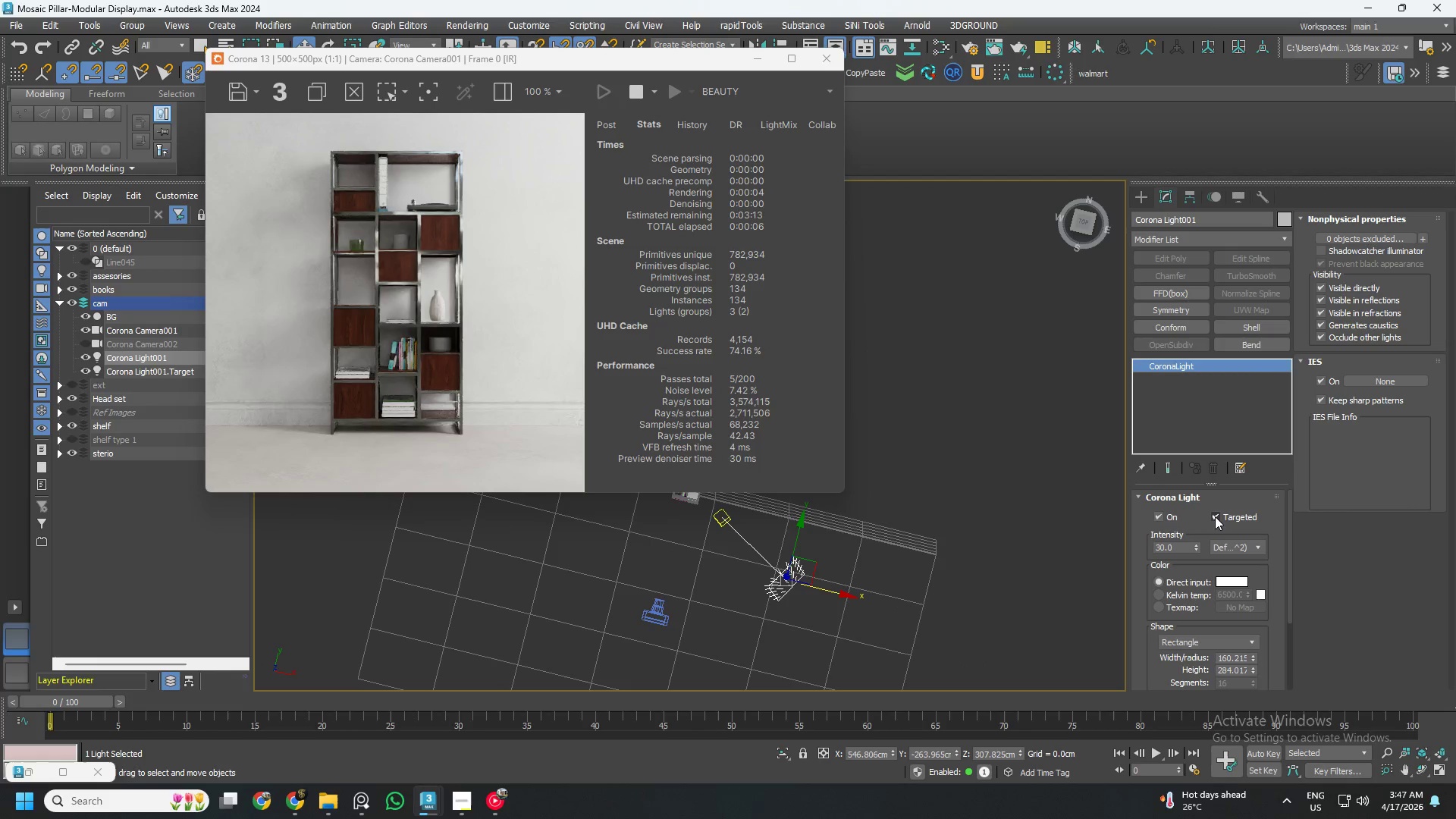 
left_click([1215, 516])
 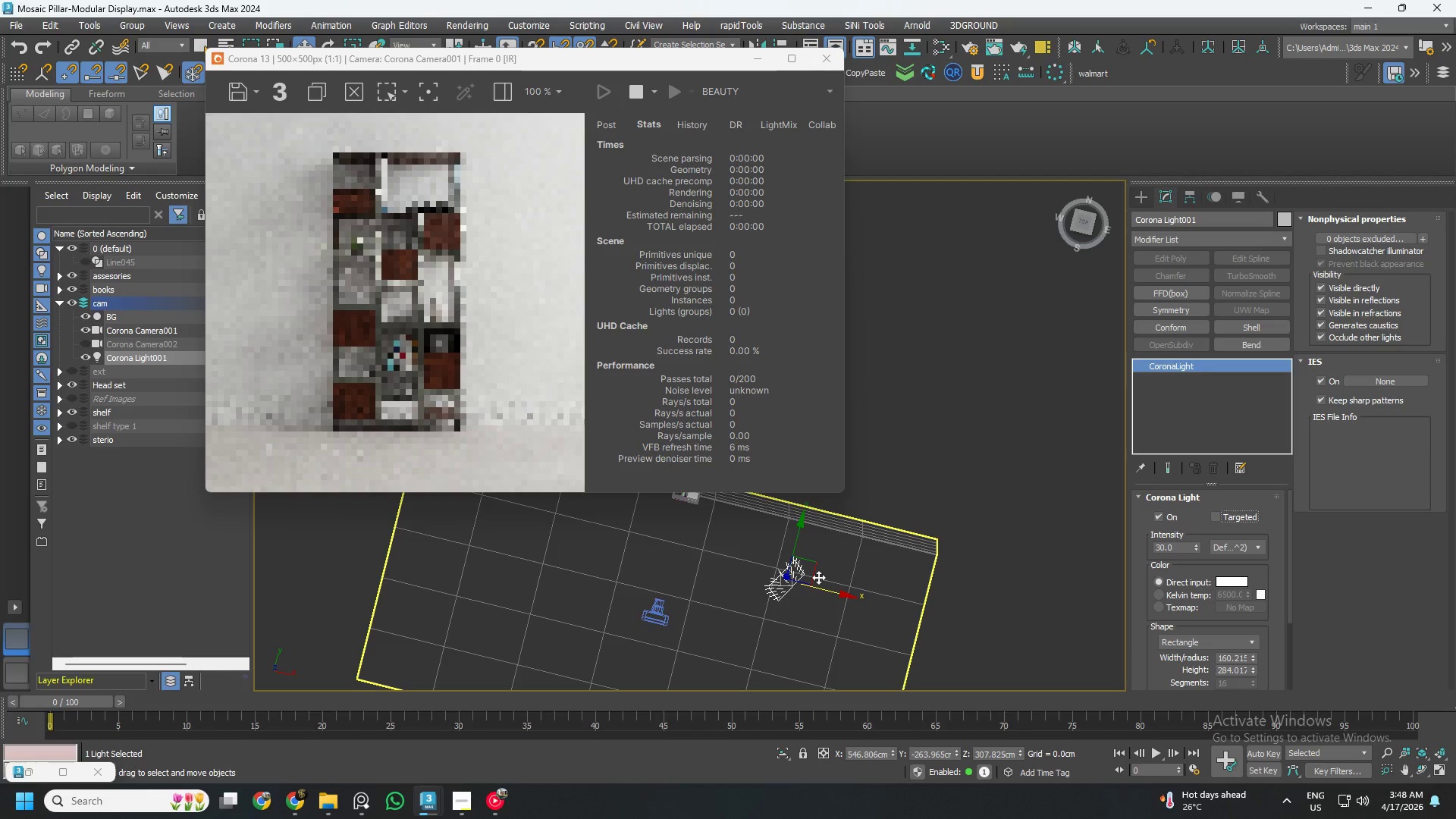 
left_click_drag(start_coordinate=[811, 574], to_coordinate=[782, 574])
 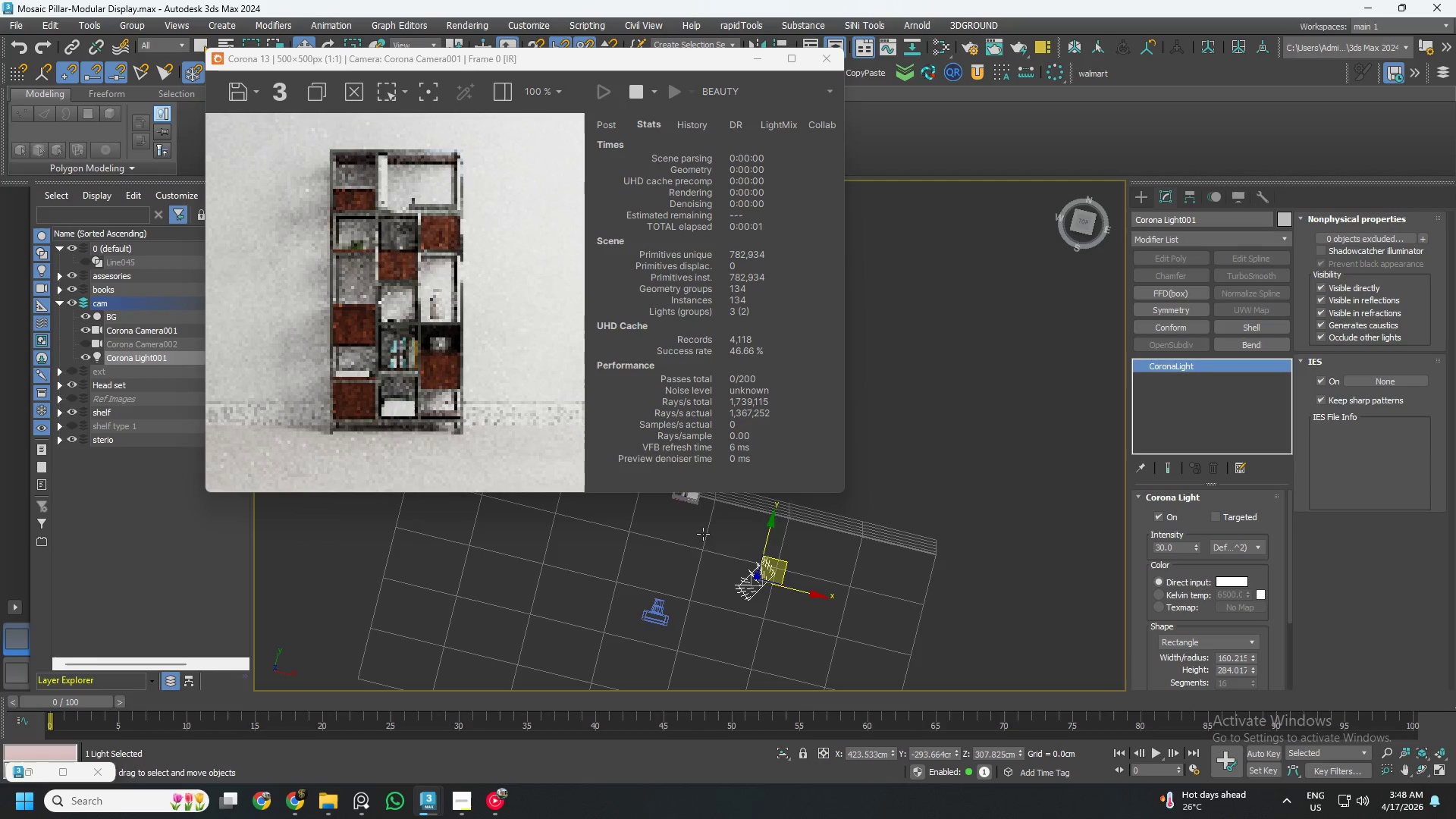 
hold_key(key=AltLeft, duration=0.67)
 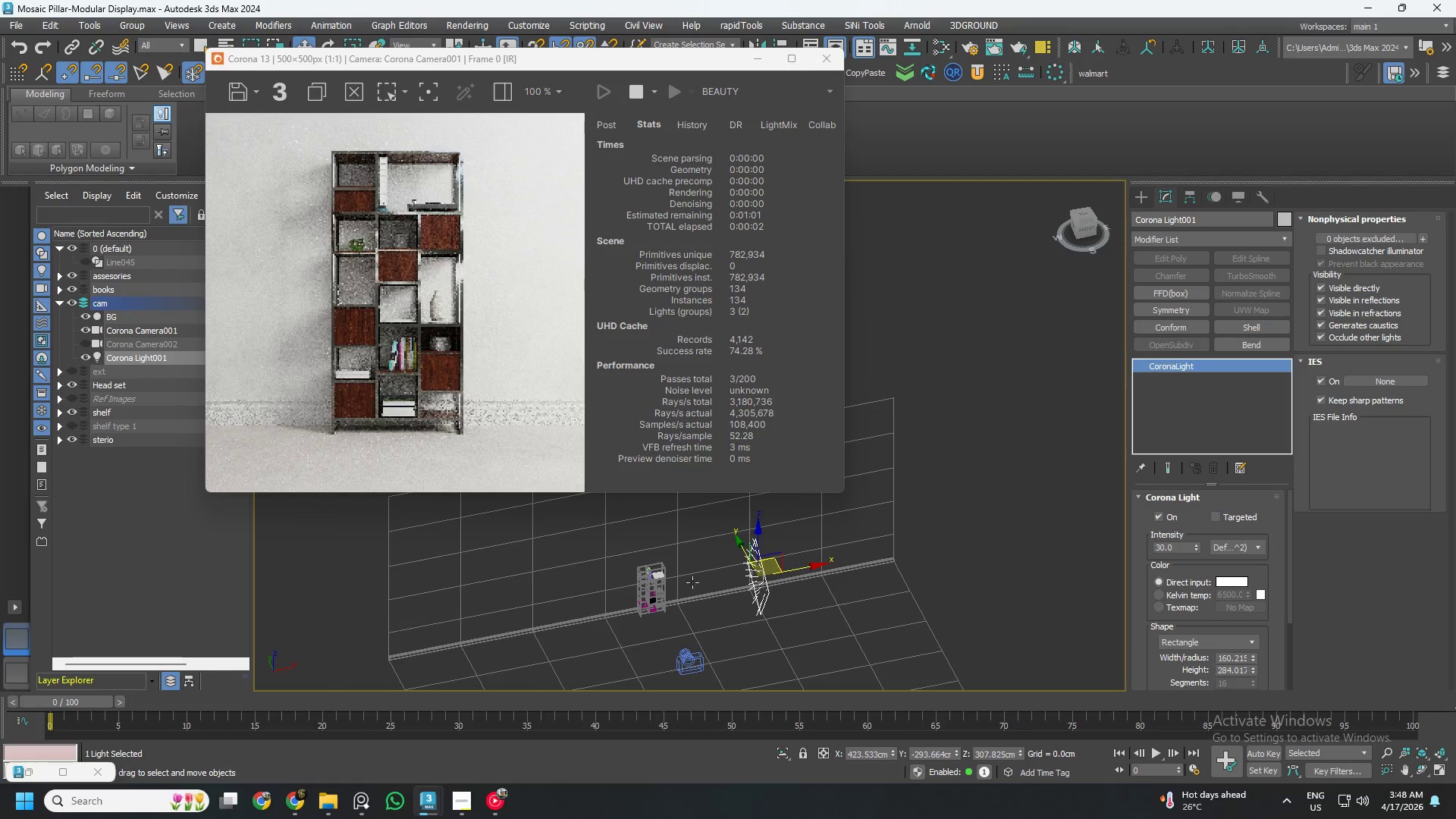 
scroll: coordinate [647, 593], scroll_direction: up, amount: 7.0
 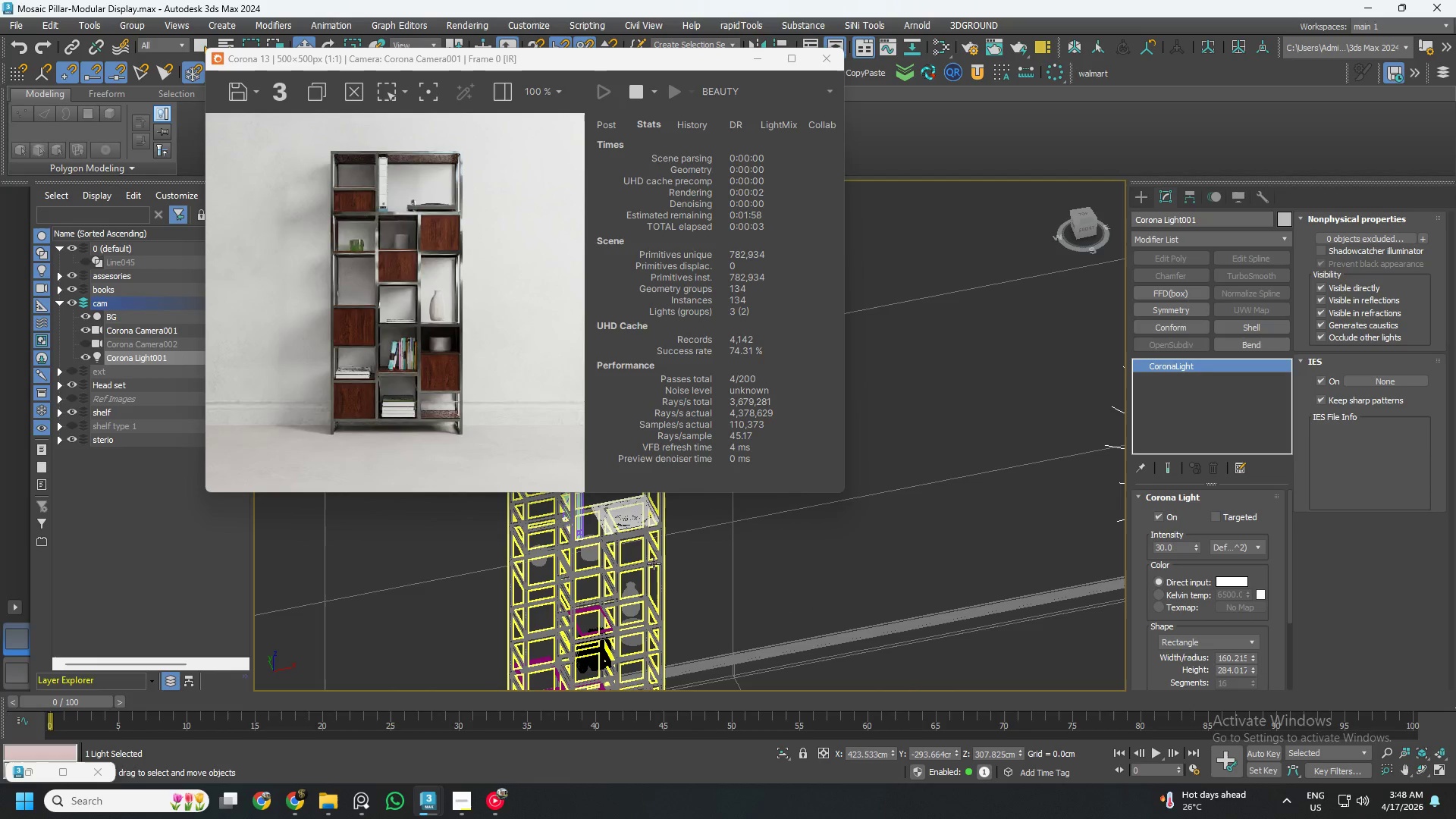 
left_click([654, 562])
 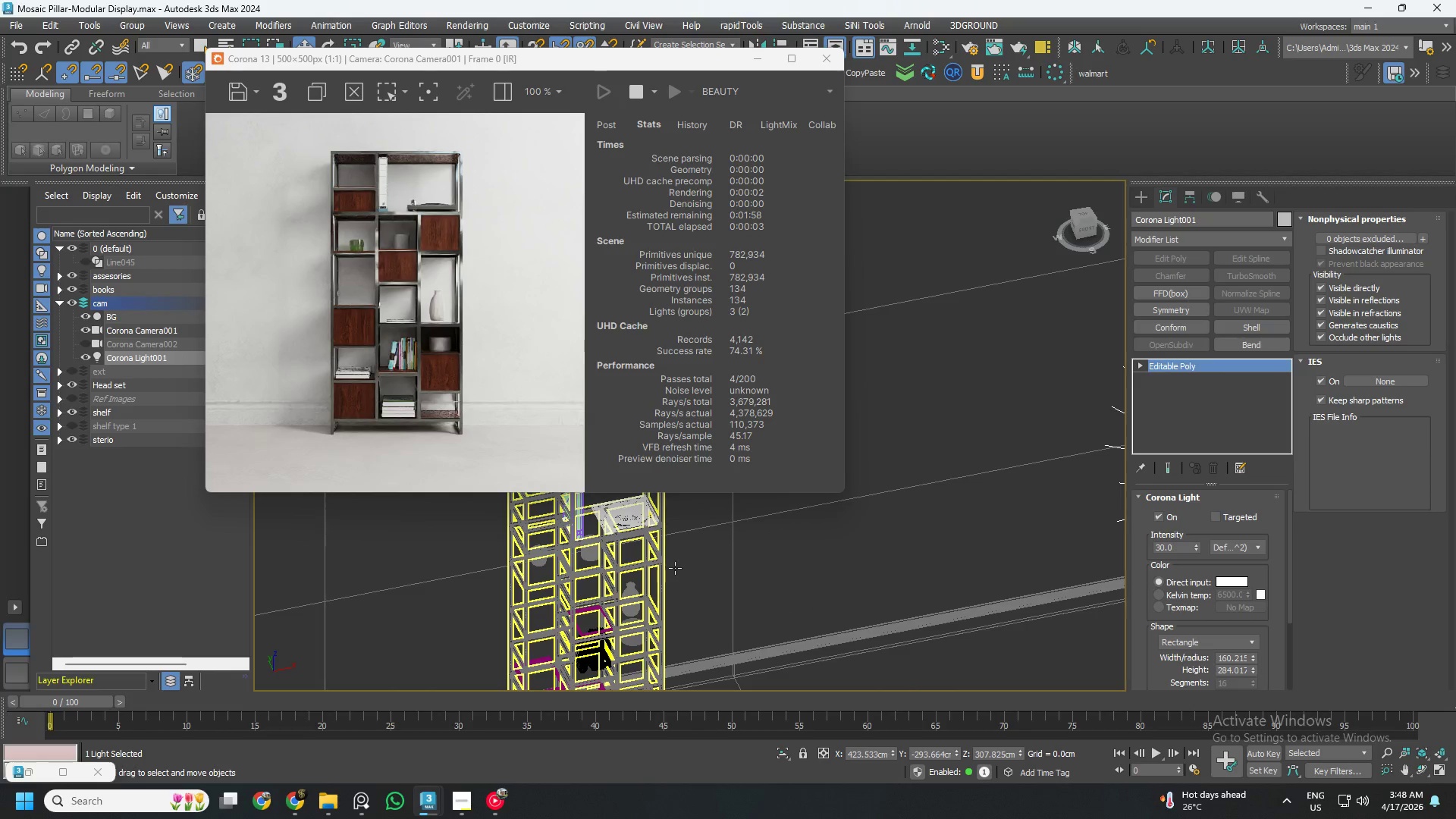 
key(M)
 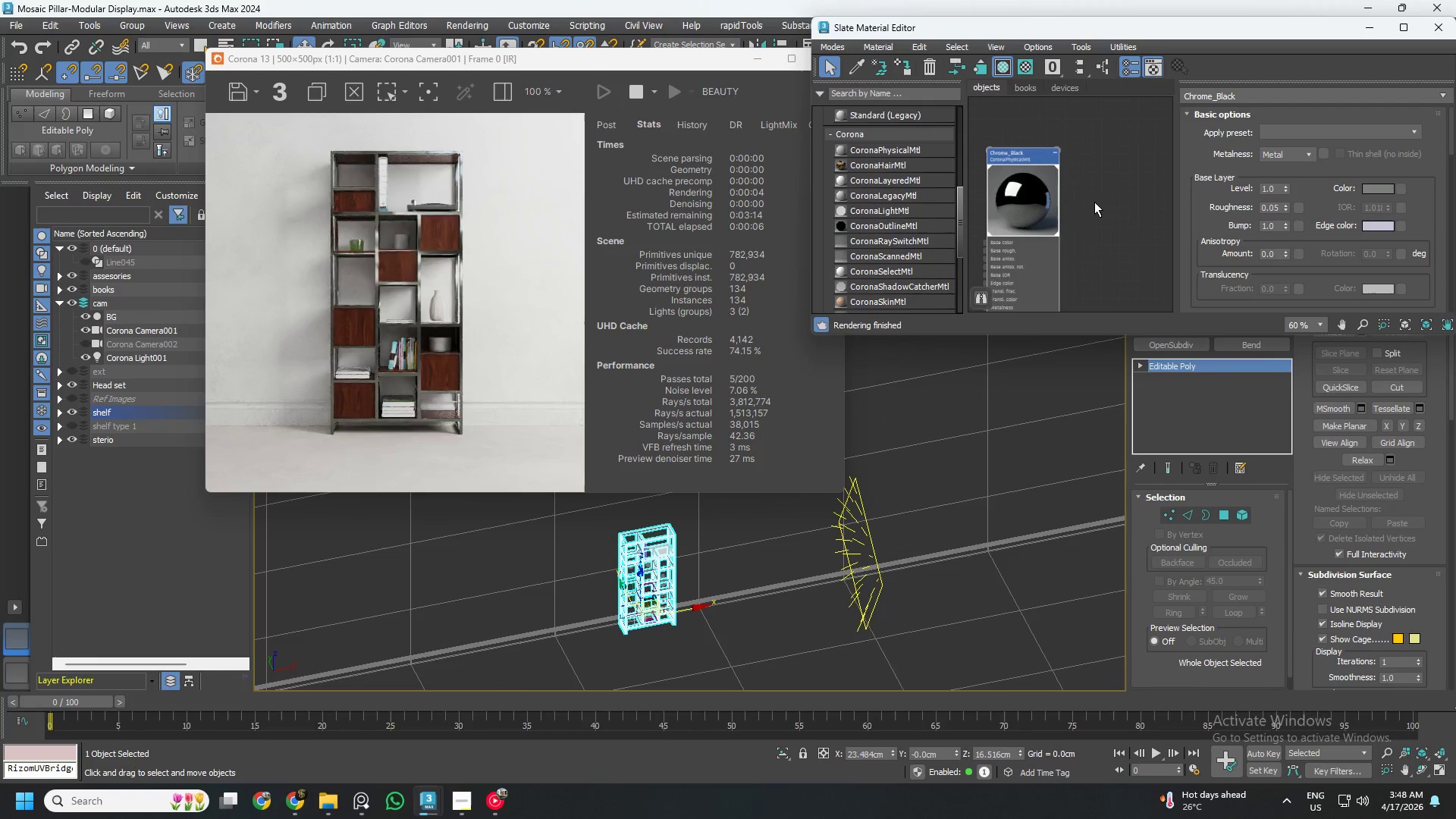 
scroll: coordinate [680, 570], scroll_direction: down, amount: 5.0
 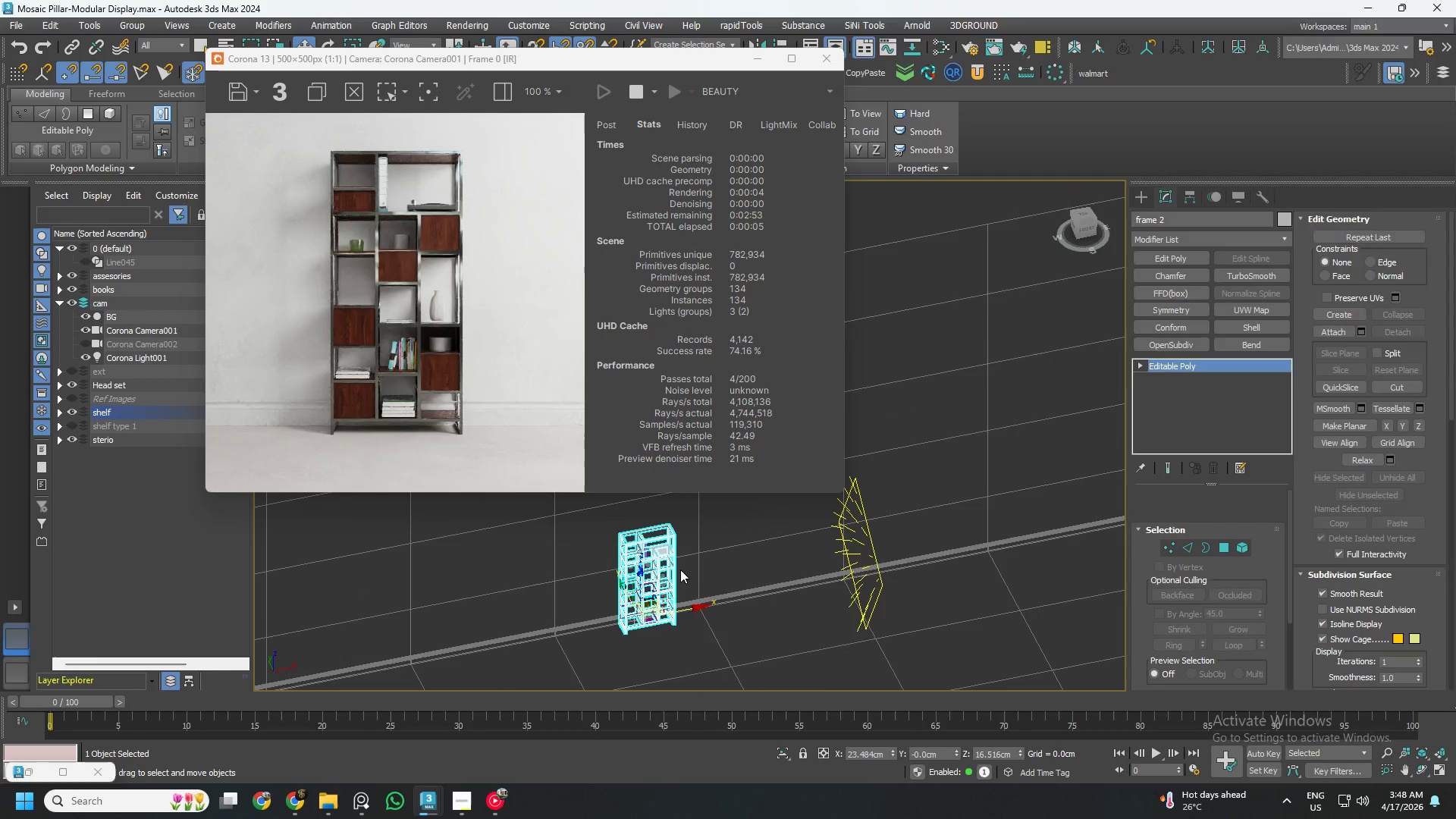 
left_click([1103, 143])
 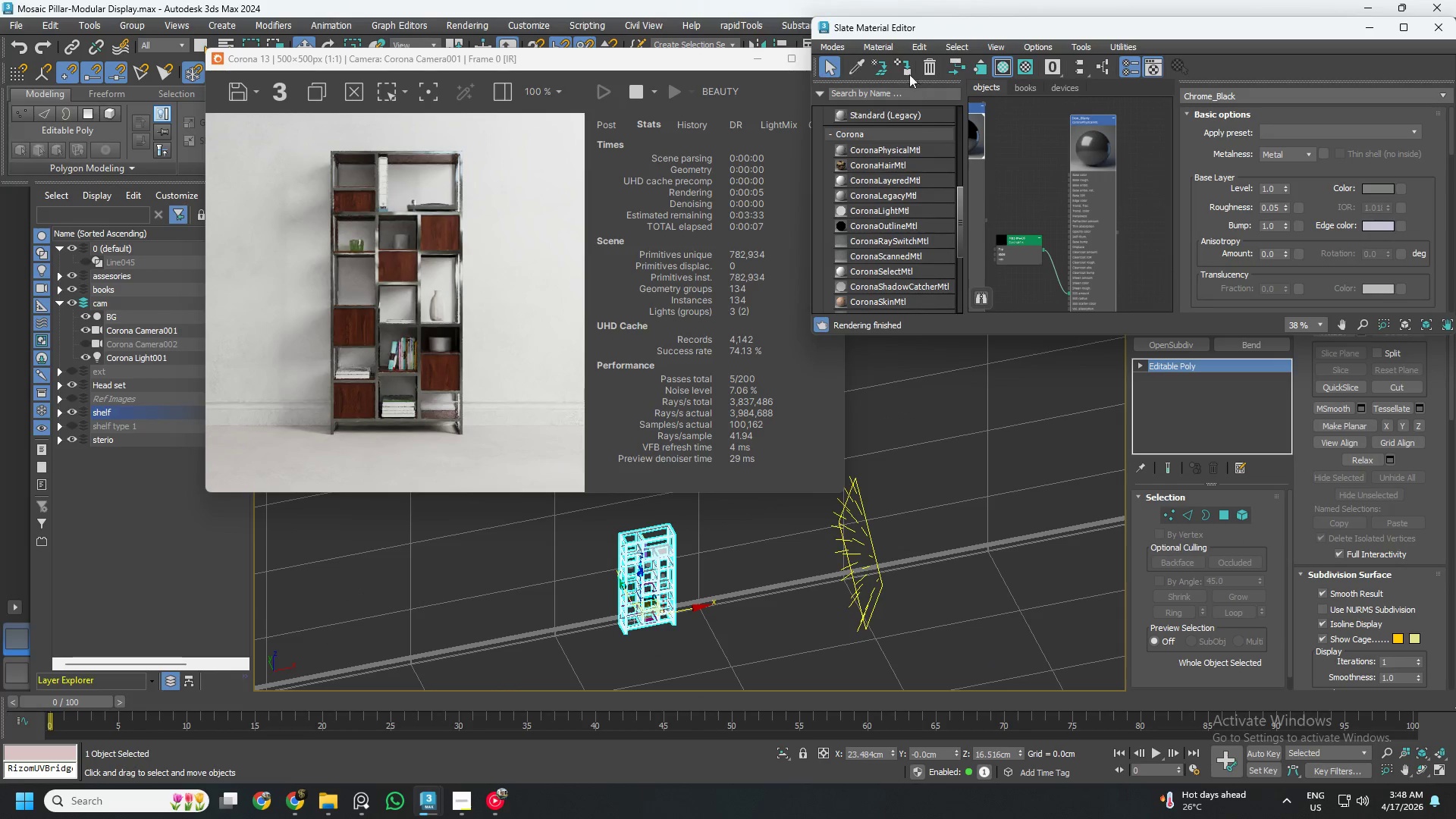 
scroll: coordinate [1086, 188], scroll_direction: down, amount: 2.0
 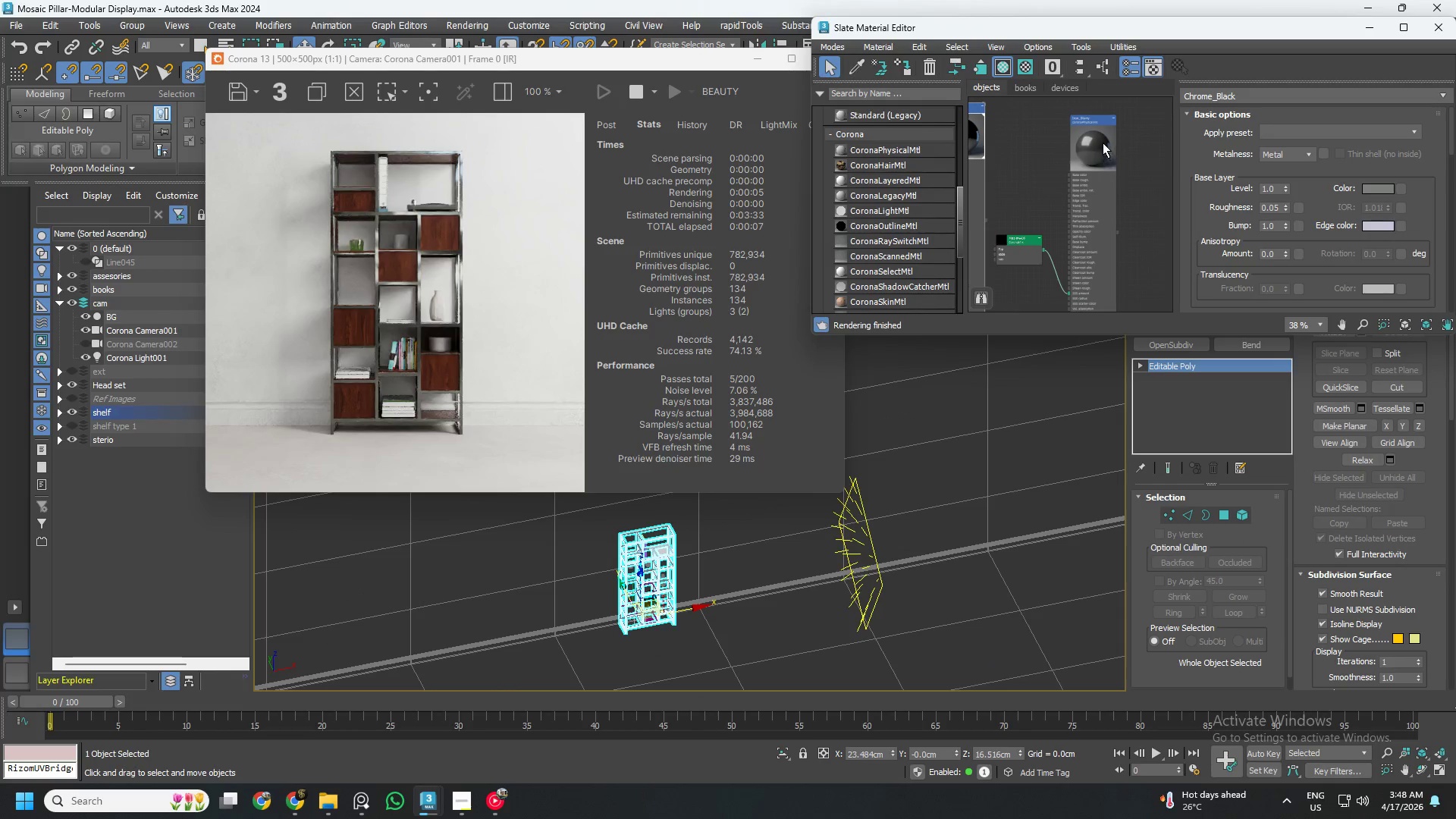 
left_click([901, 66])
 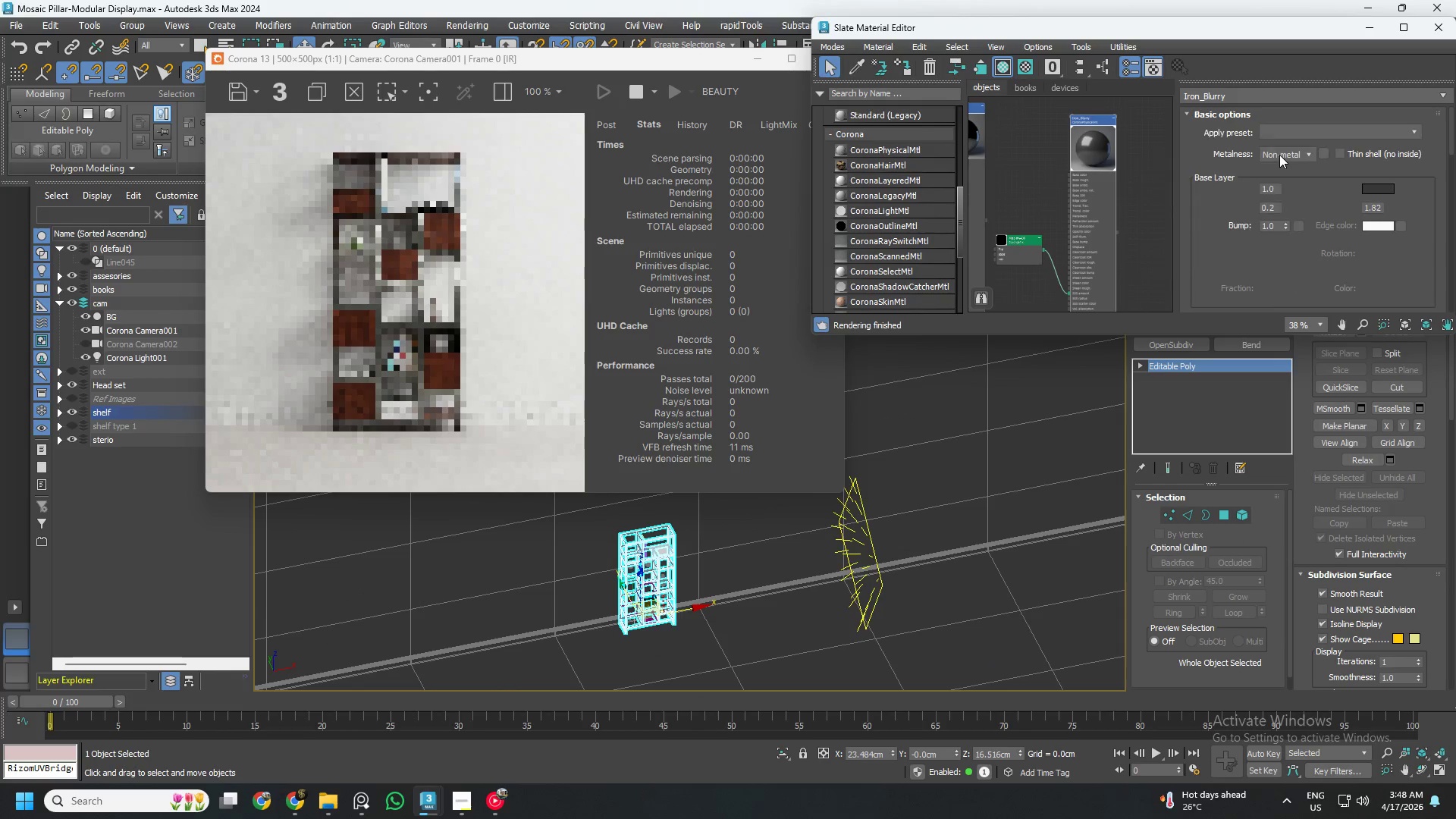 
left_click([1276, 156])
 